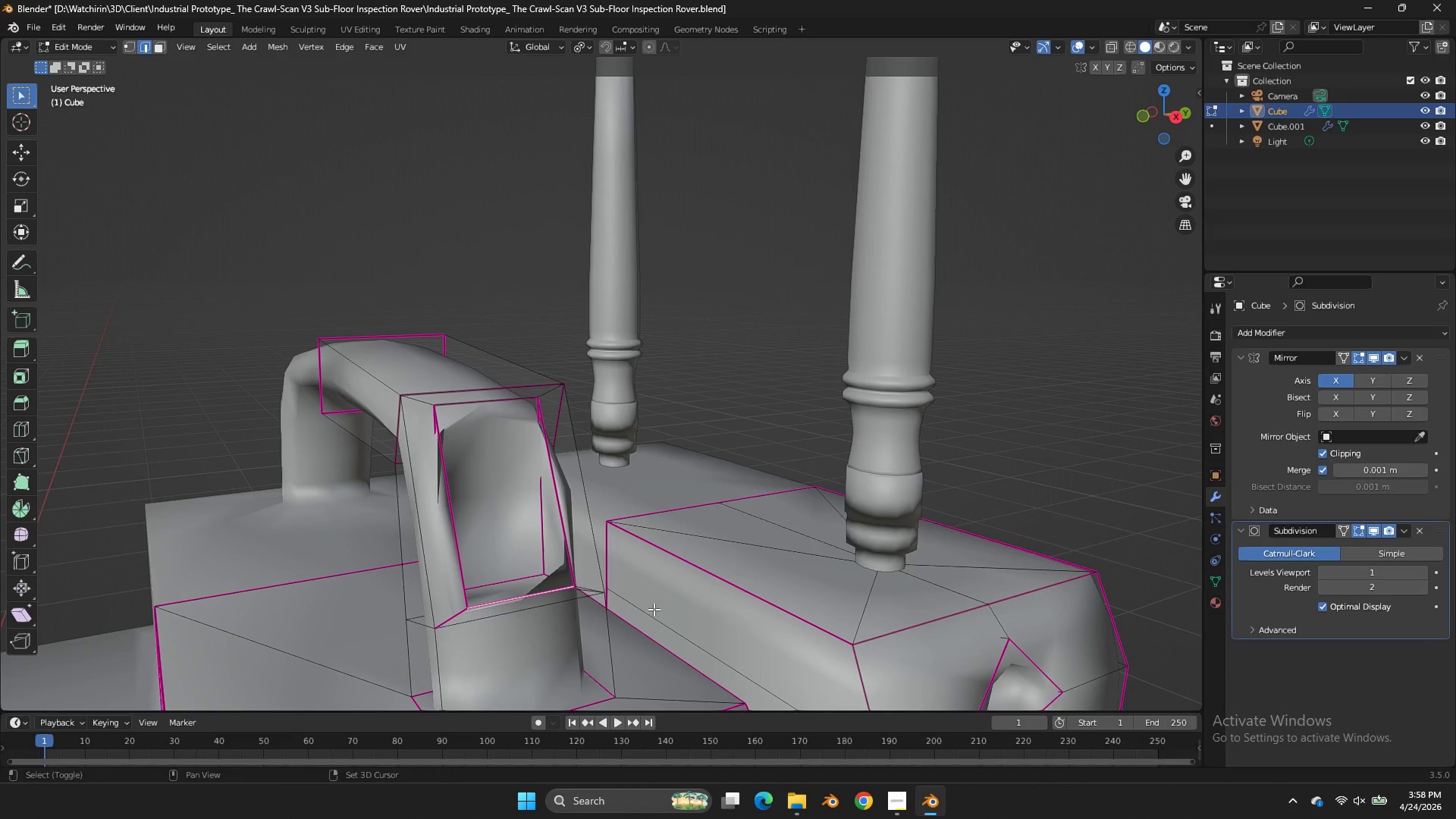 
key(Shift+E)
 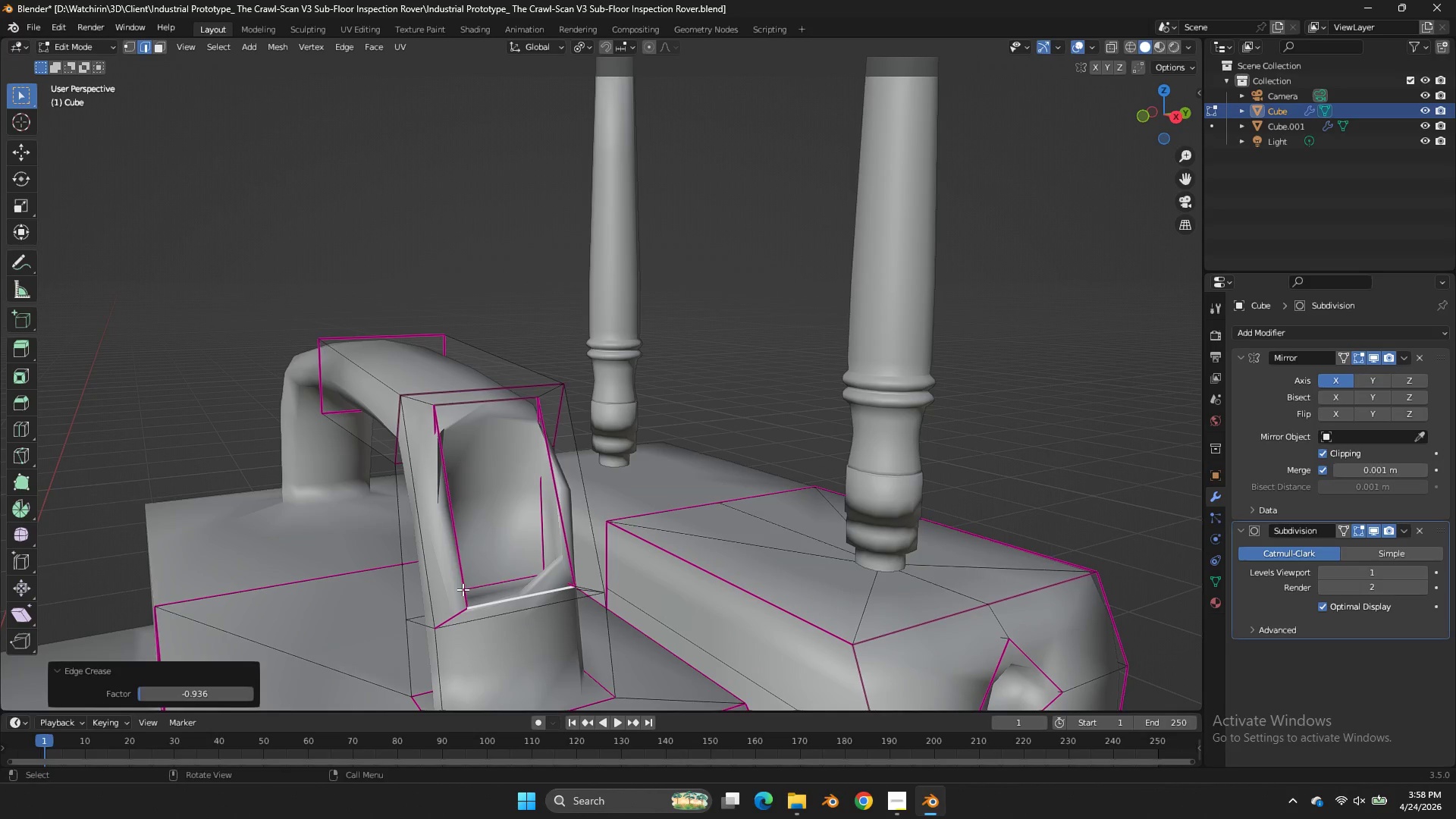 
double_click([457, 615])
 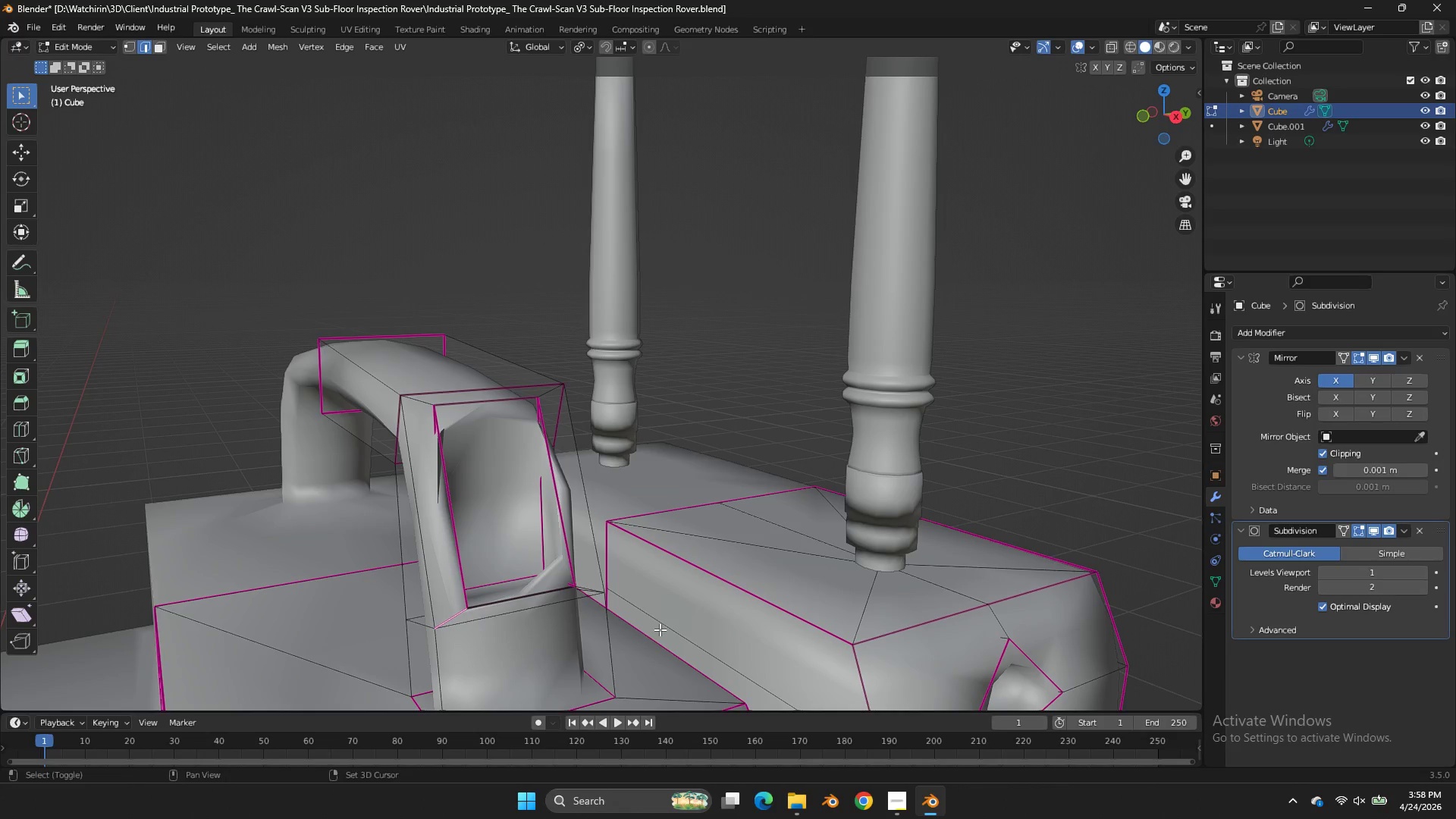 
key(Shift+E)
 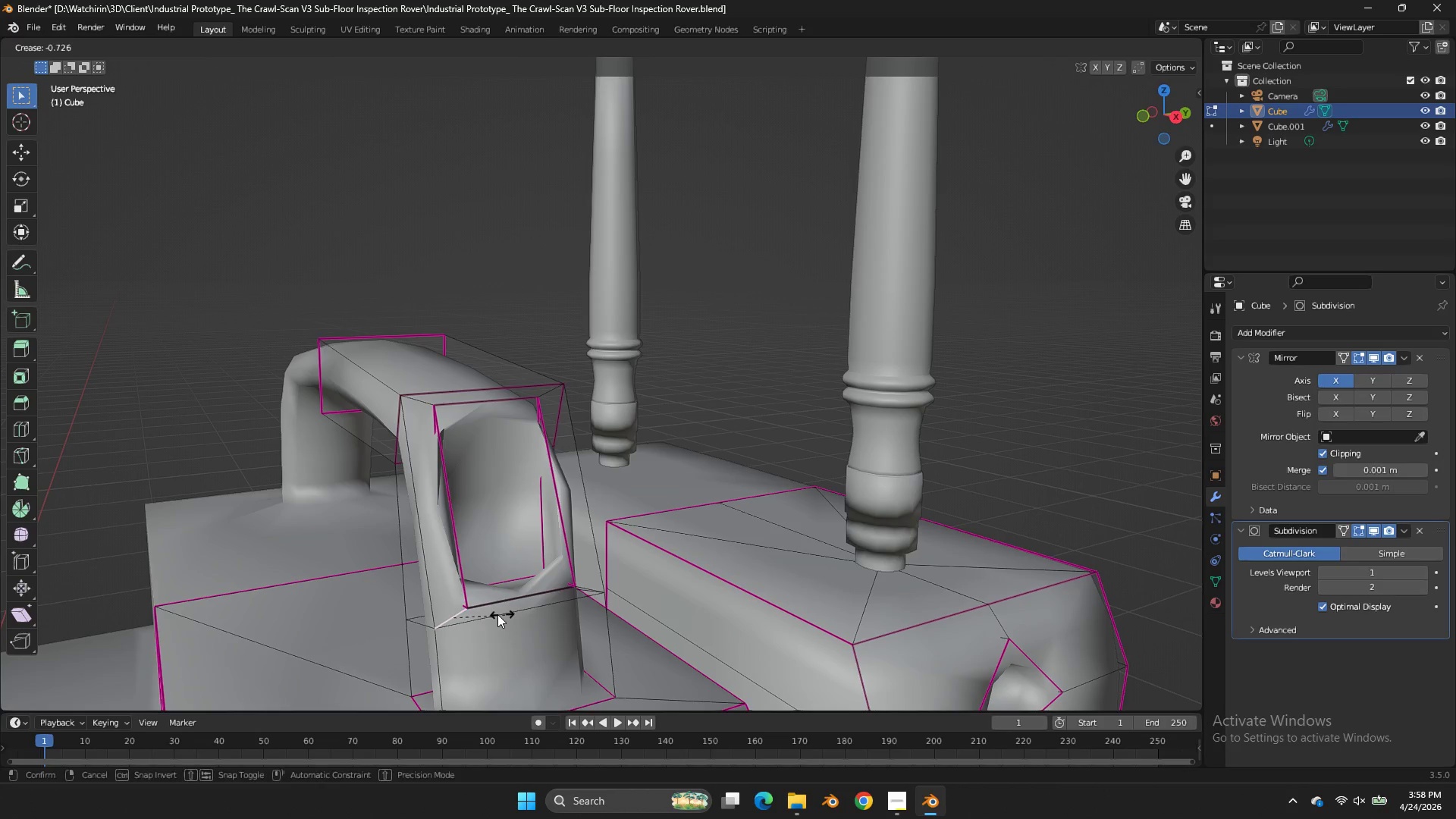 
left_click([497, 614])
 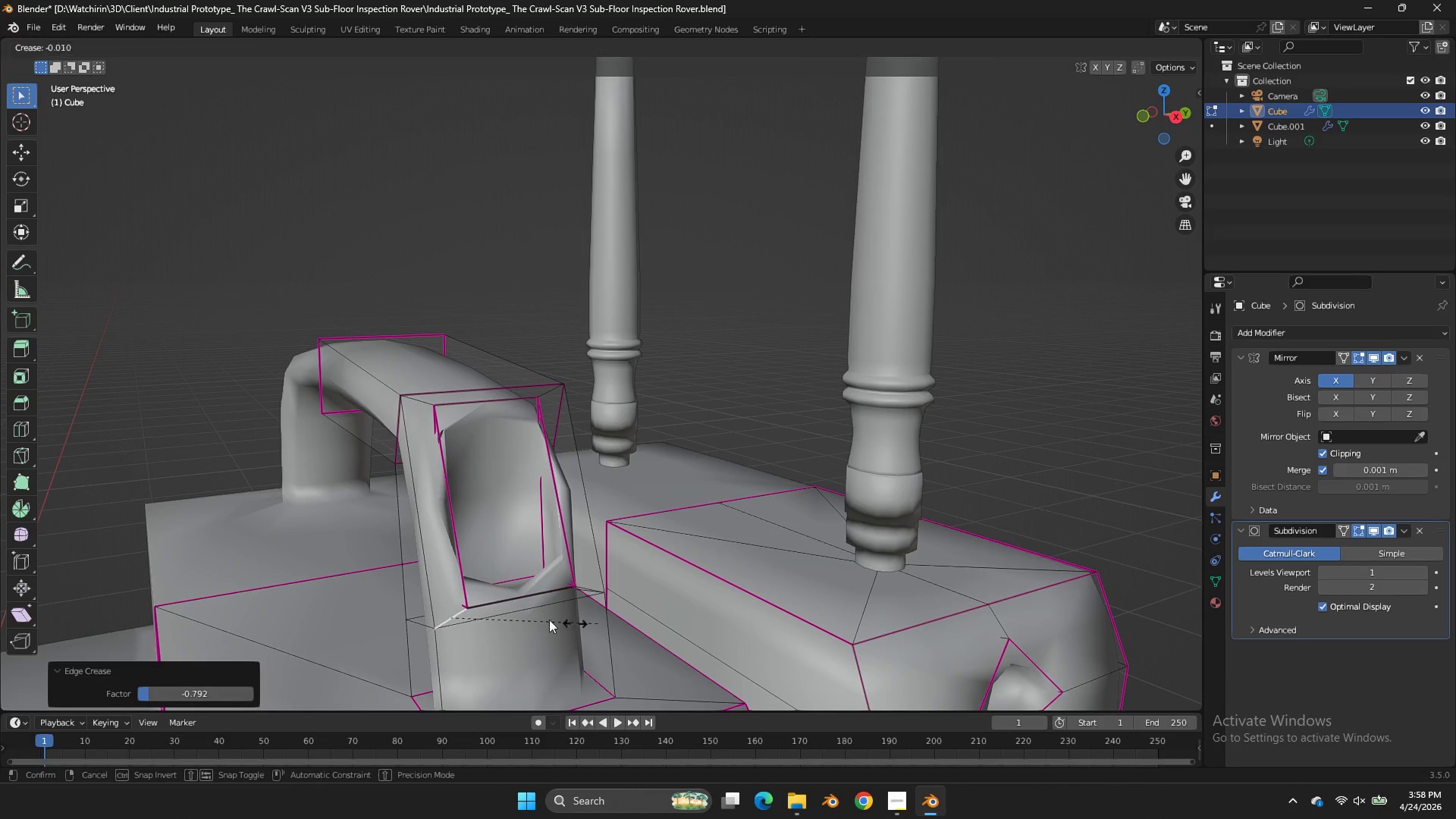 
key(Shift+E)
 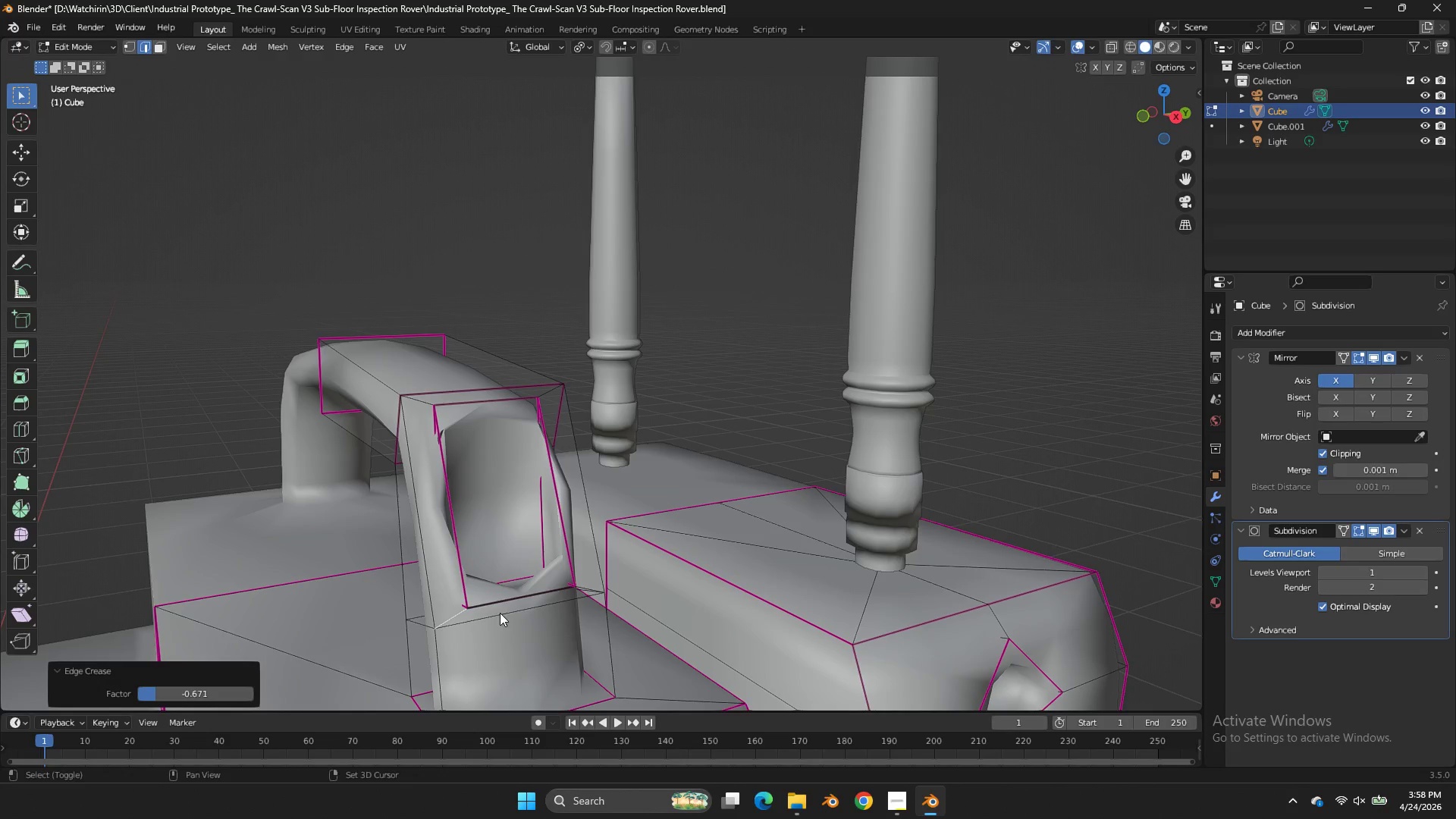 
left_click_drag(start_coordinate=[500, 613], to_coordinate=[499, 603])
 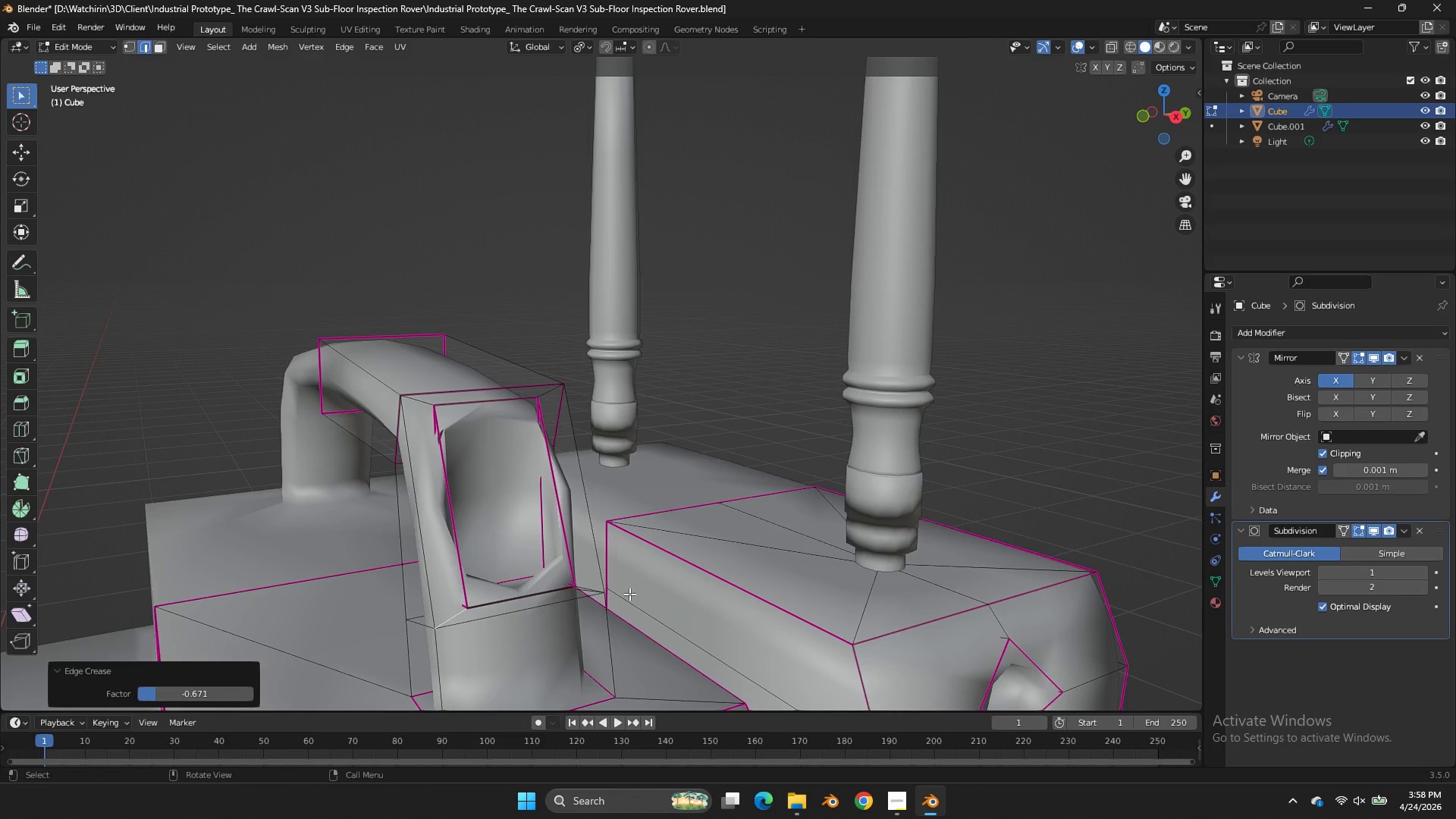 
key(Tab)
 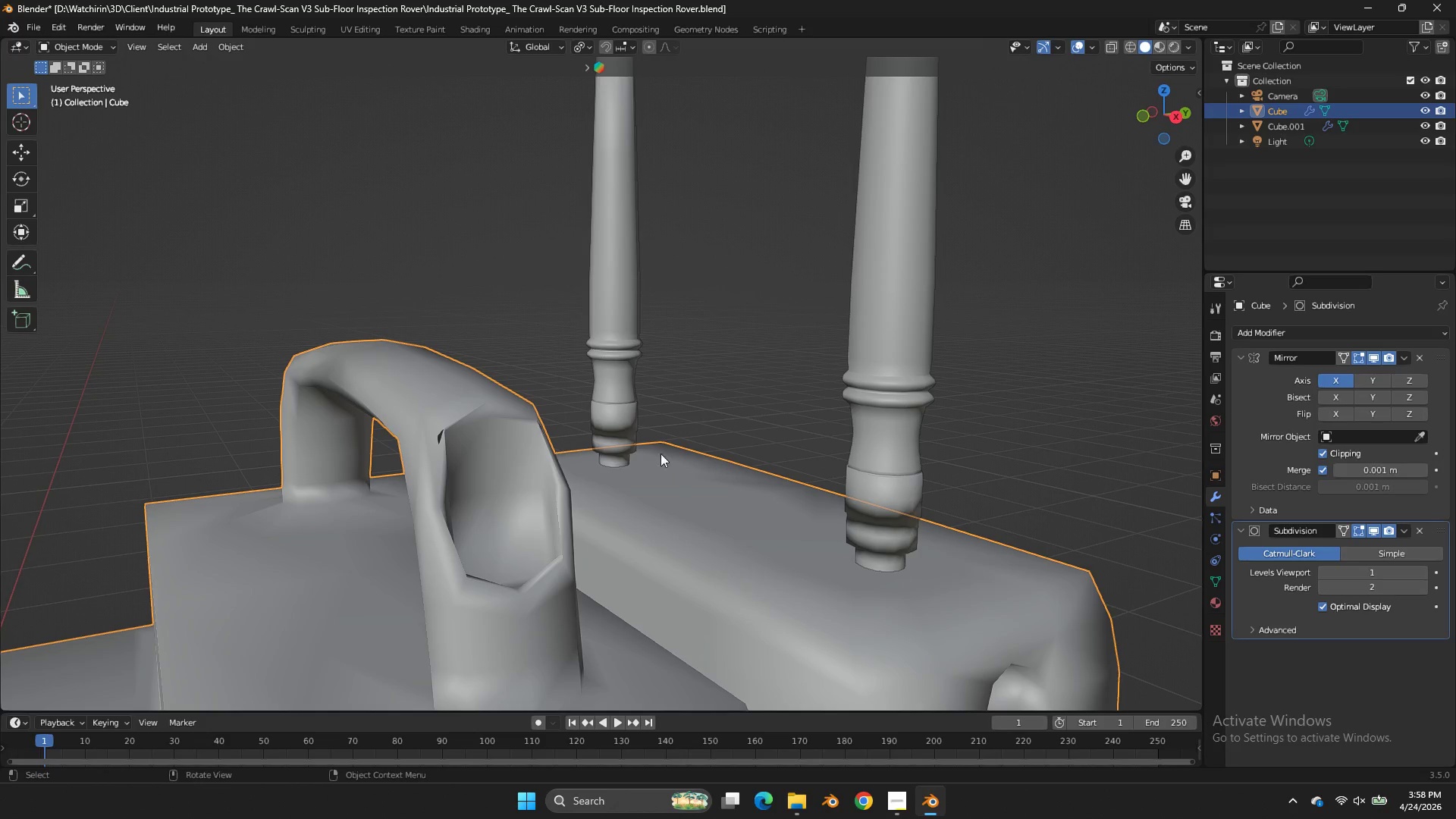 
key(Tab)
 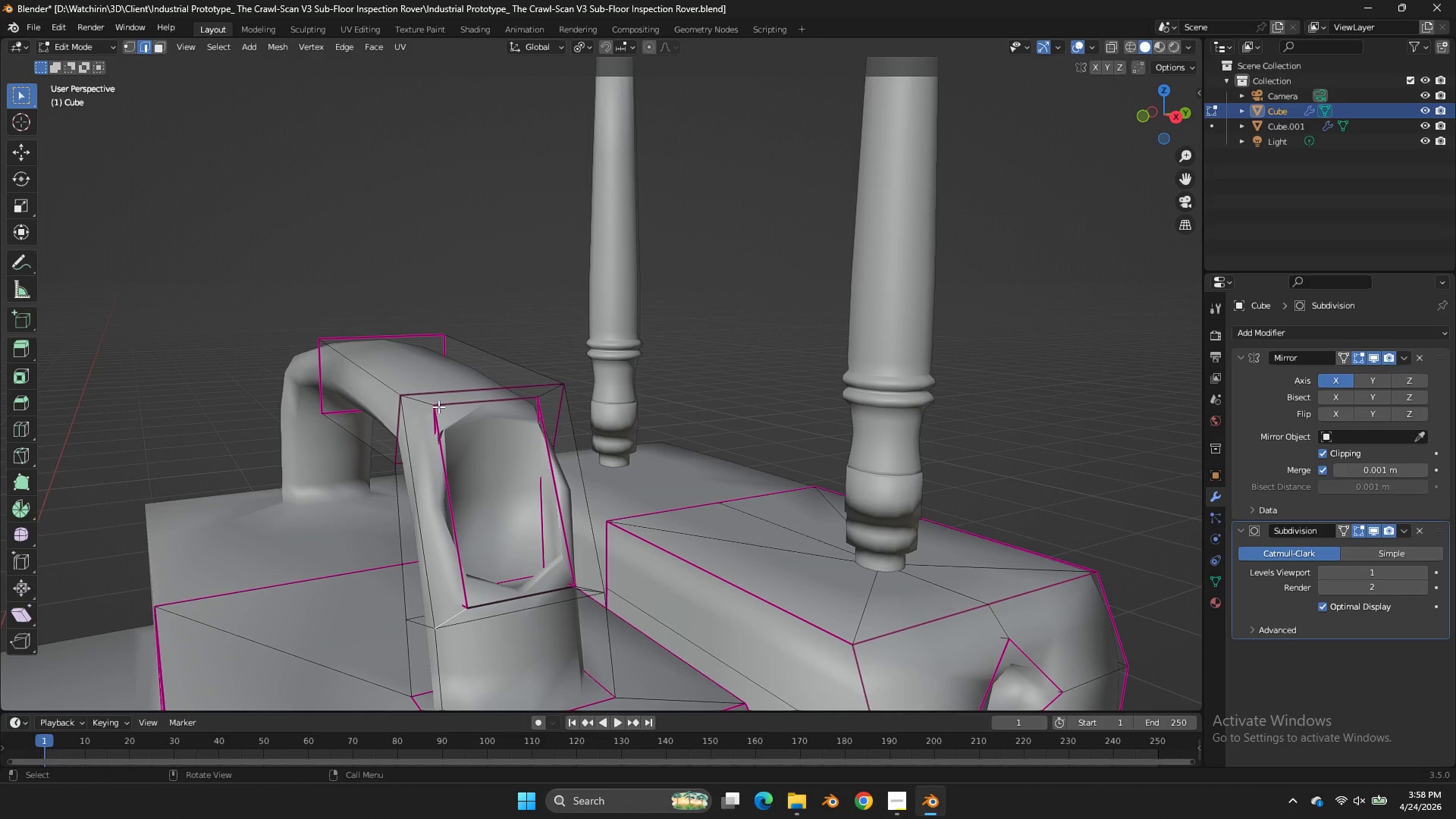 
left_click([438, 406])
 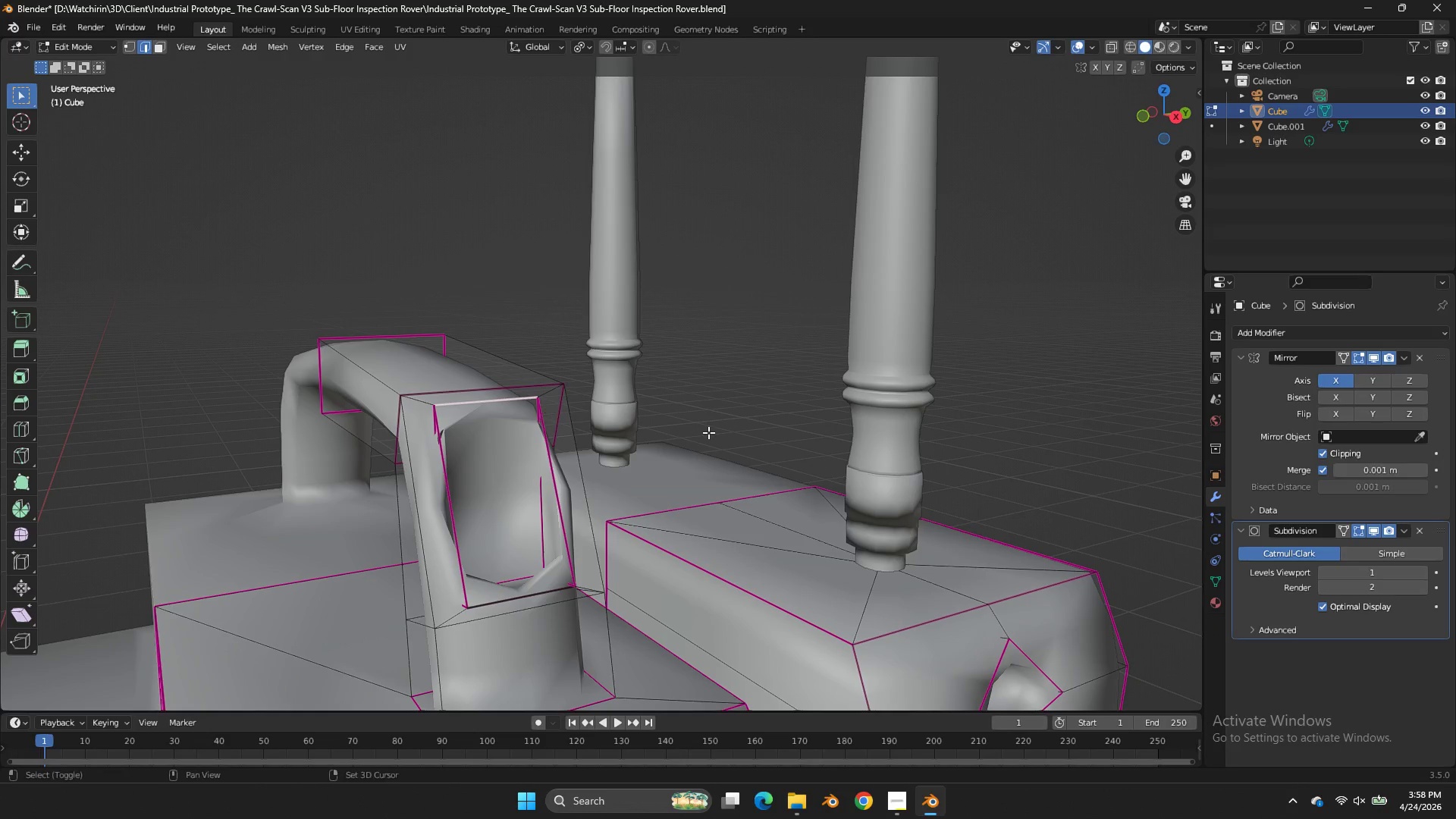 
key(Shift+E)
 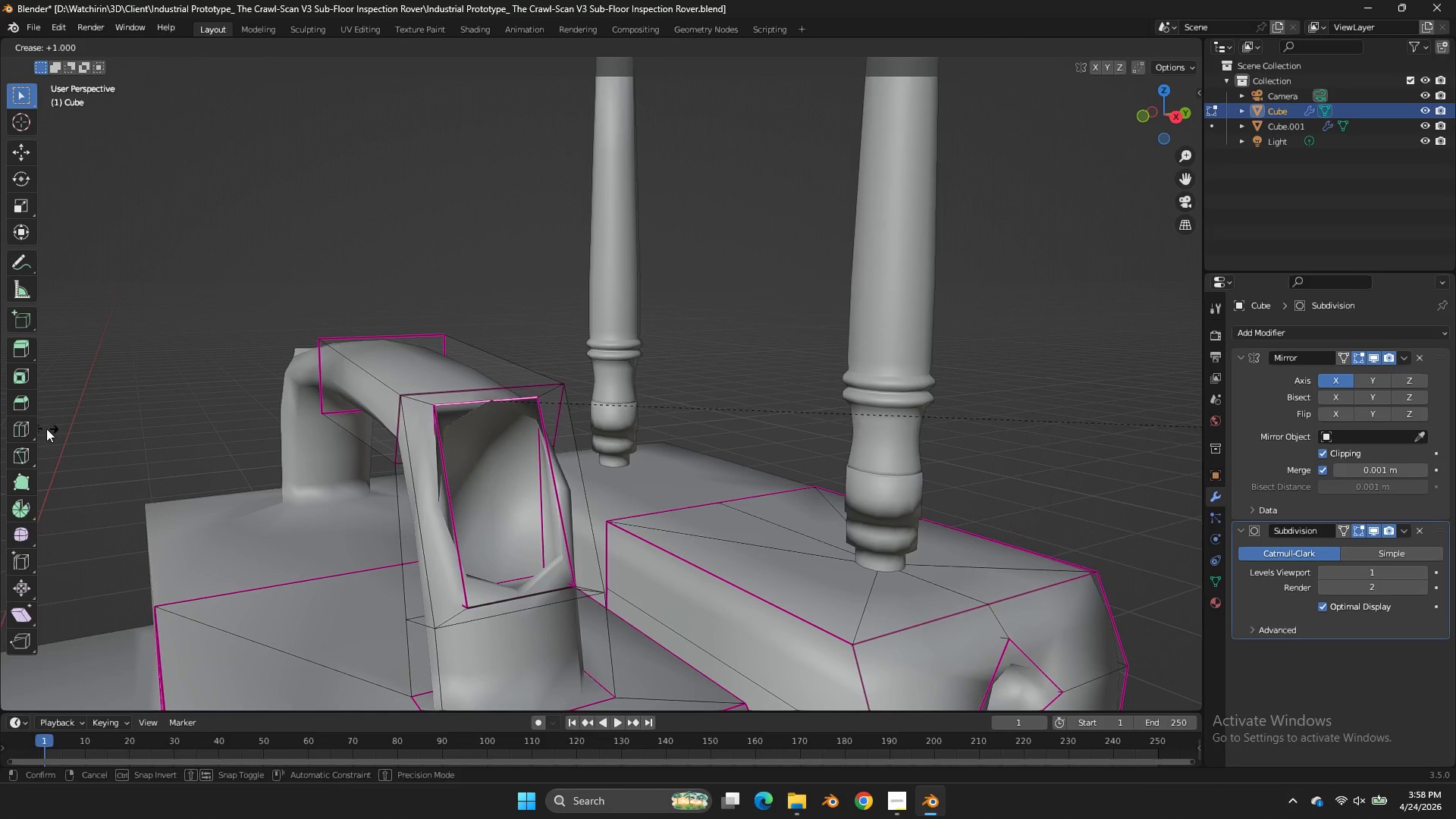 
left_click([46, 428])
 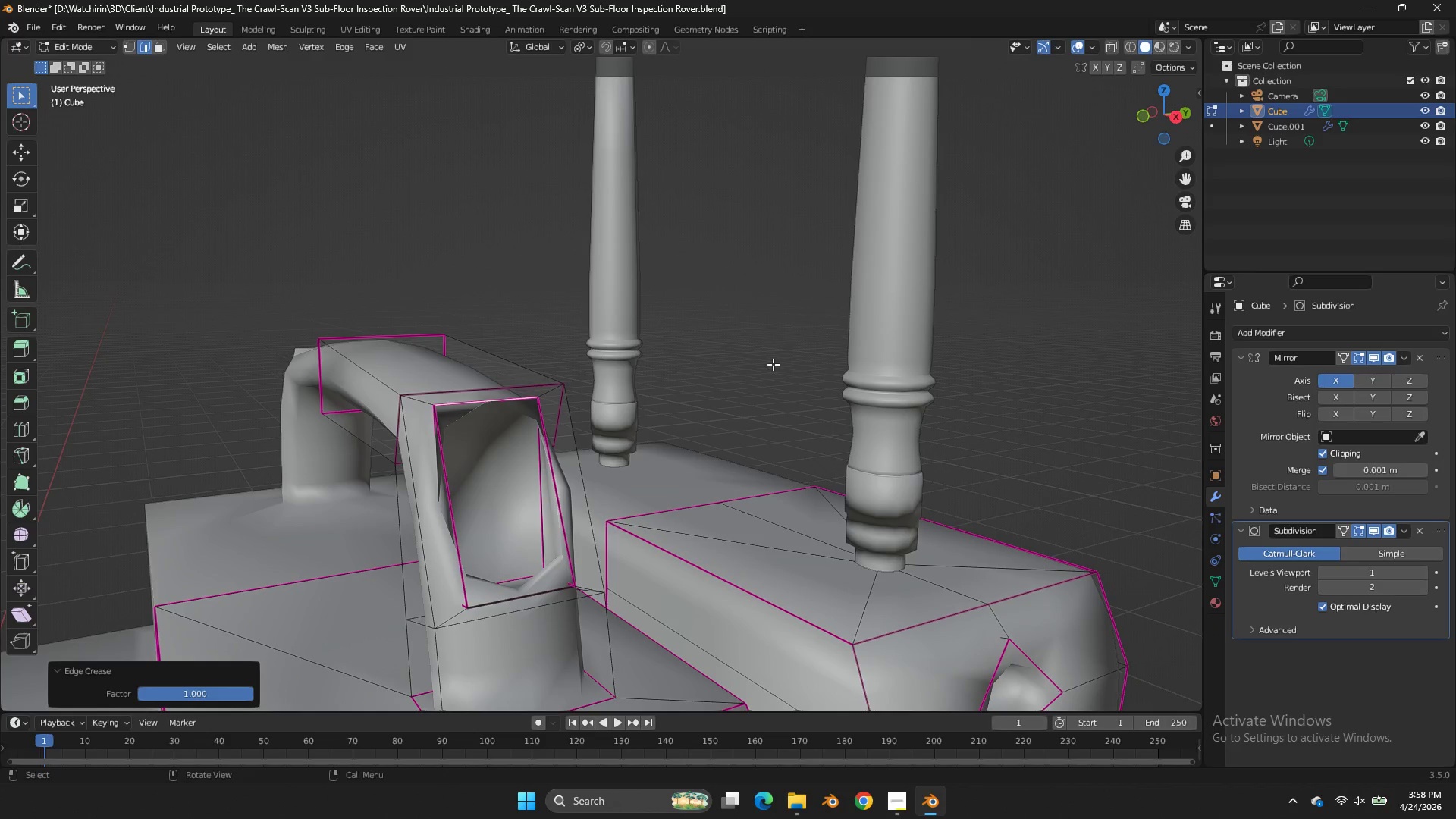 
key(Control+ControlLeft)
 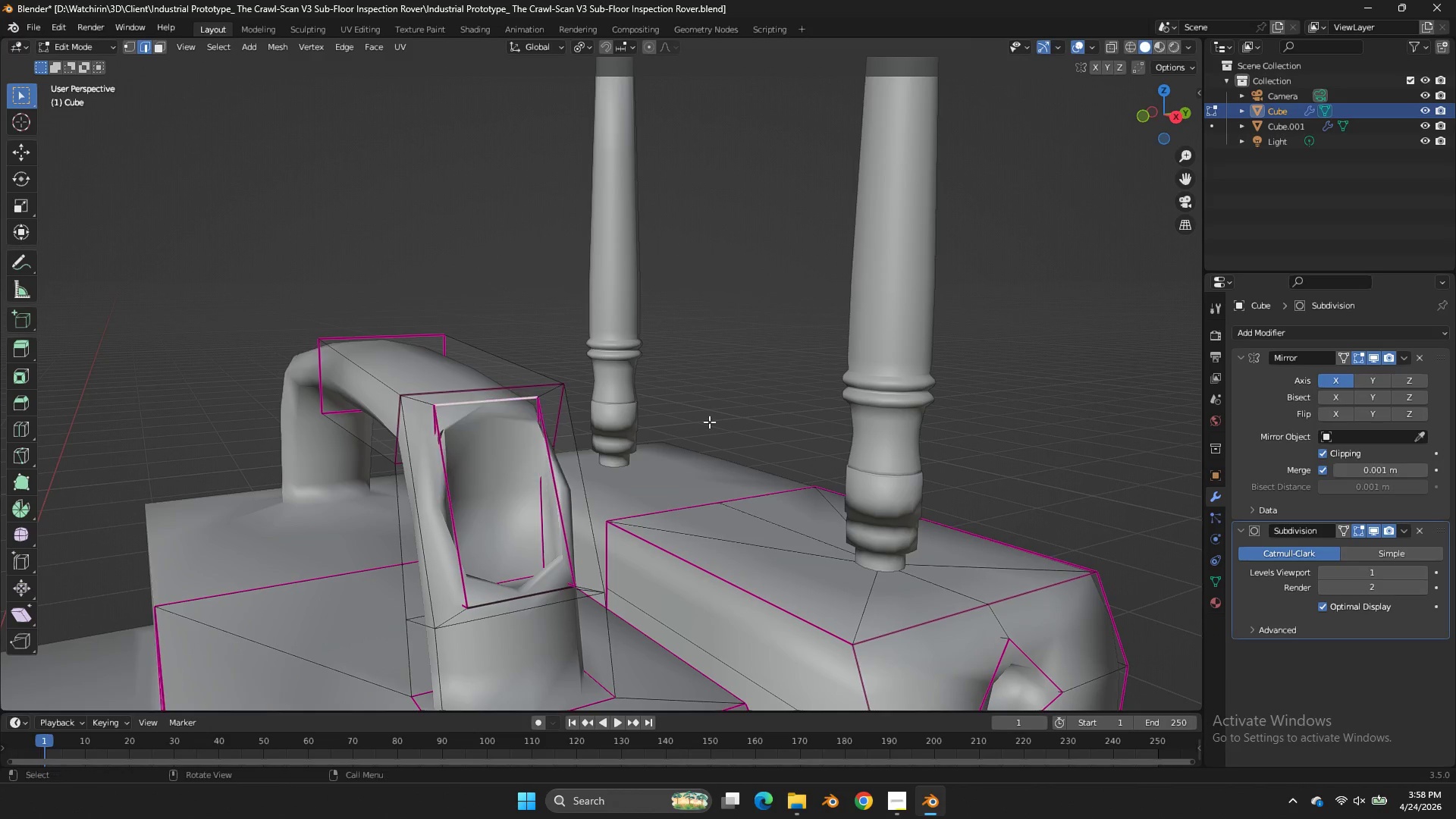 
key(Control+Z)
 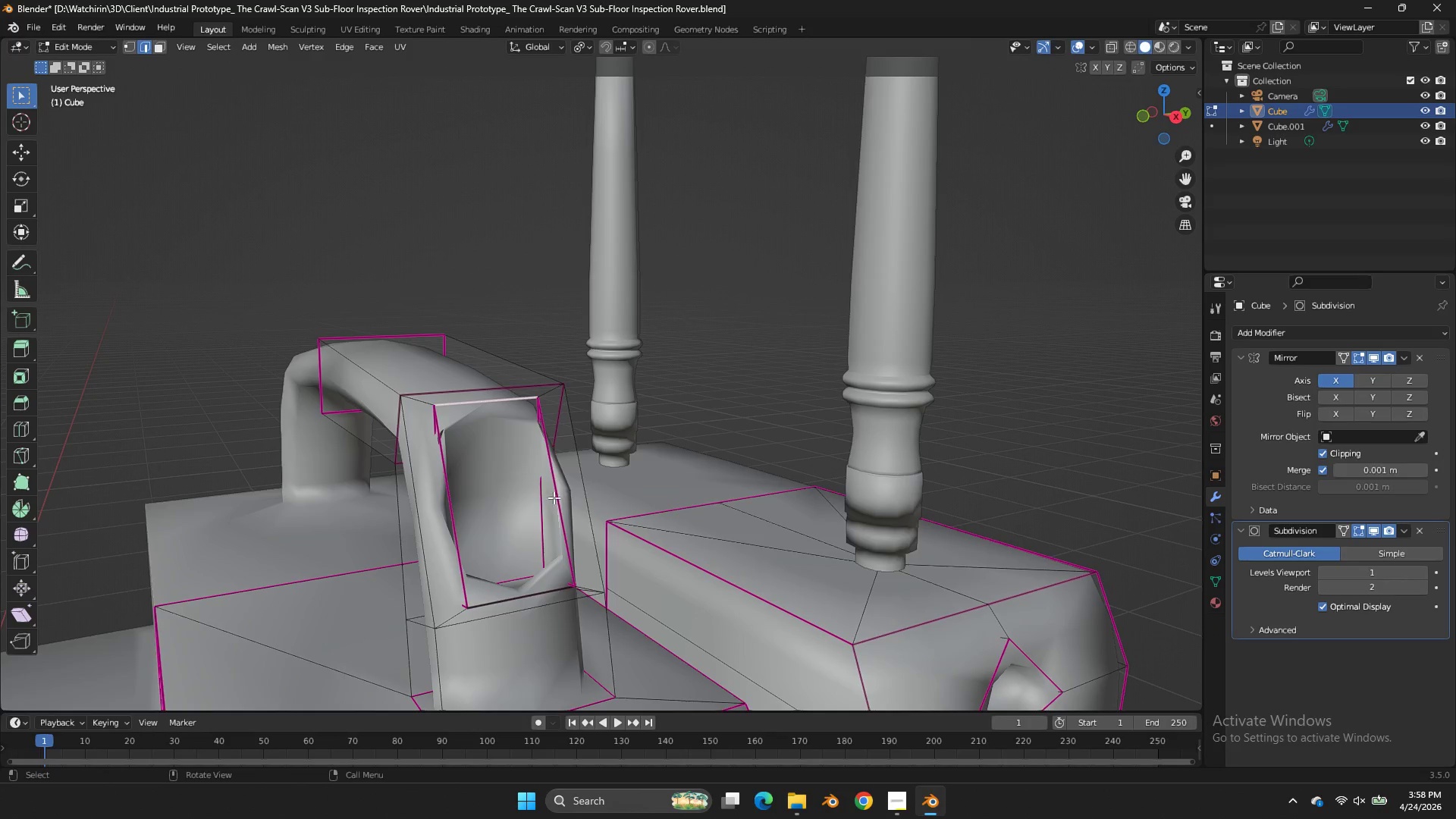 
key(Z)
 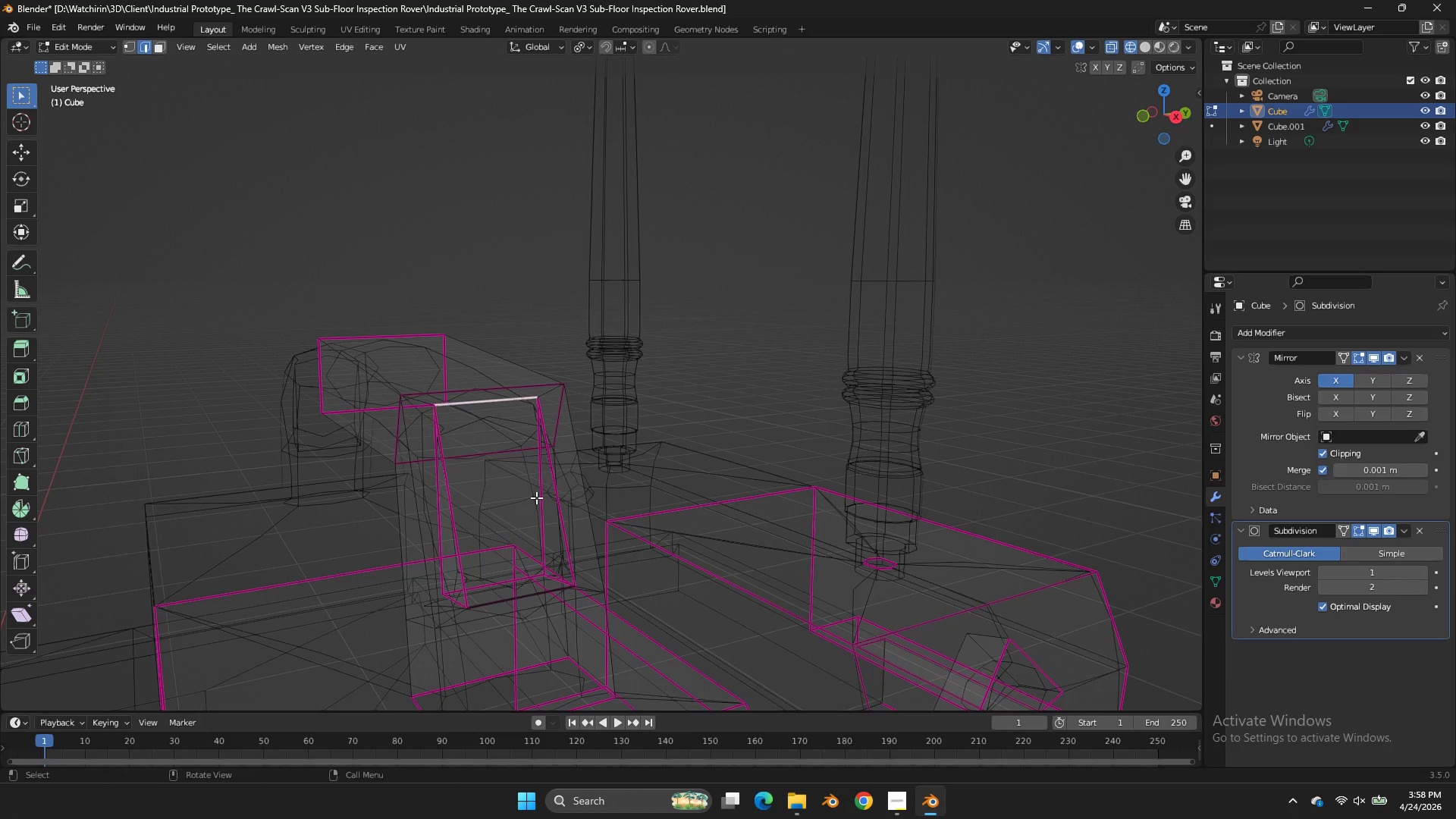 
left_click([537, 497])
 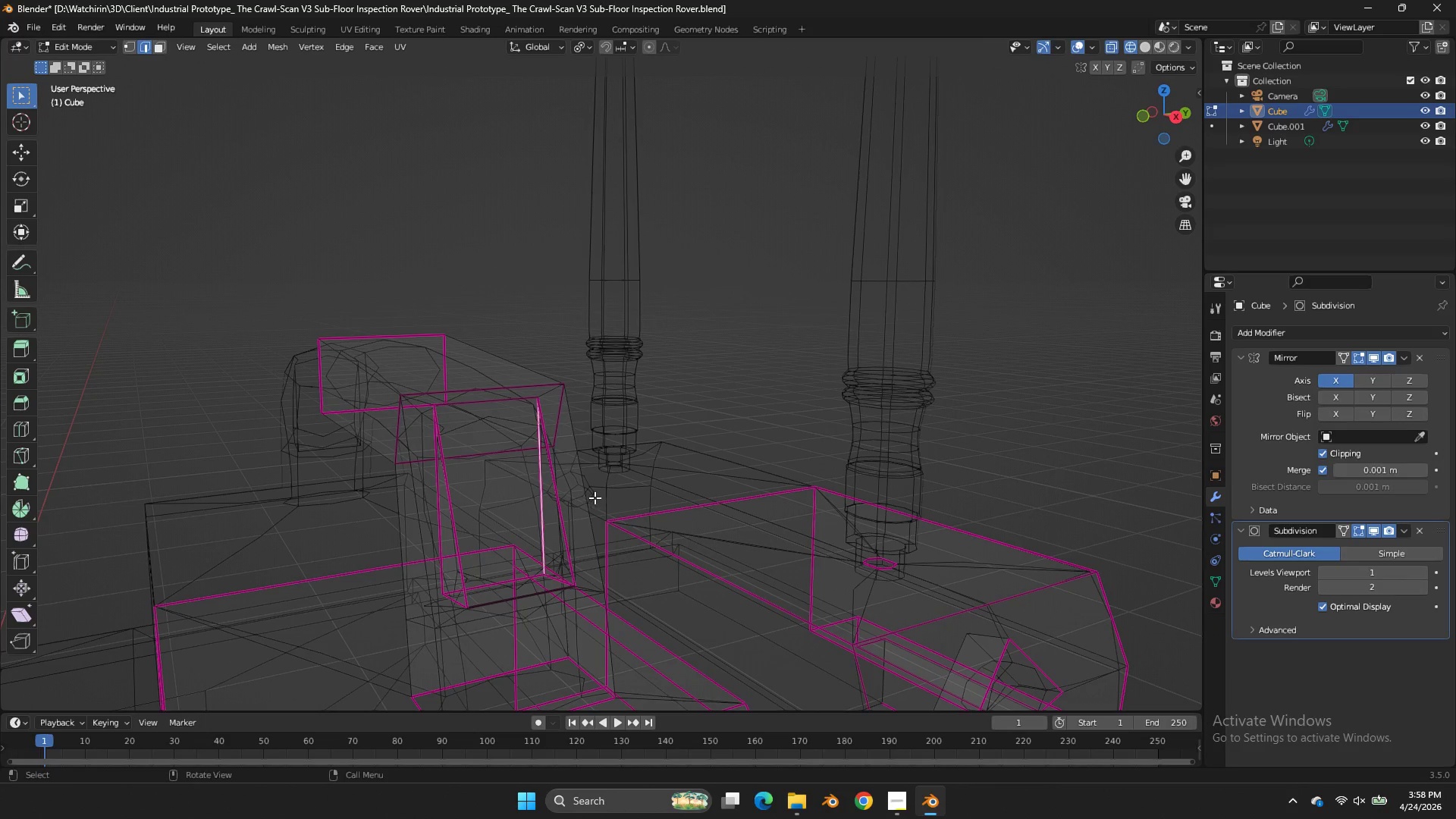 
hold_key(key=ShiftLeft, duration=0.62)
 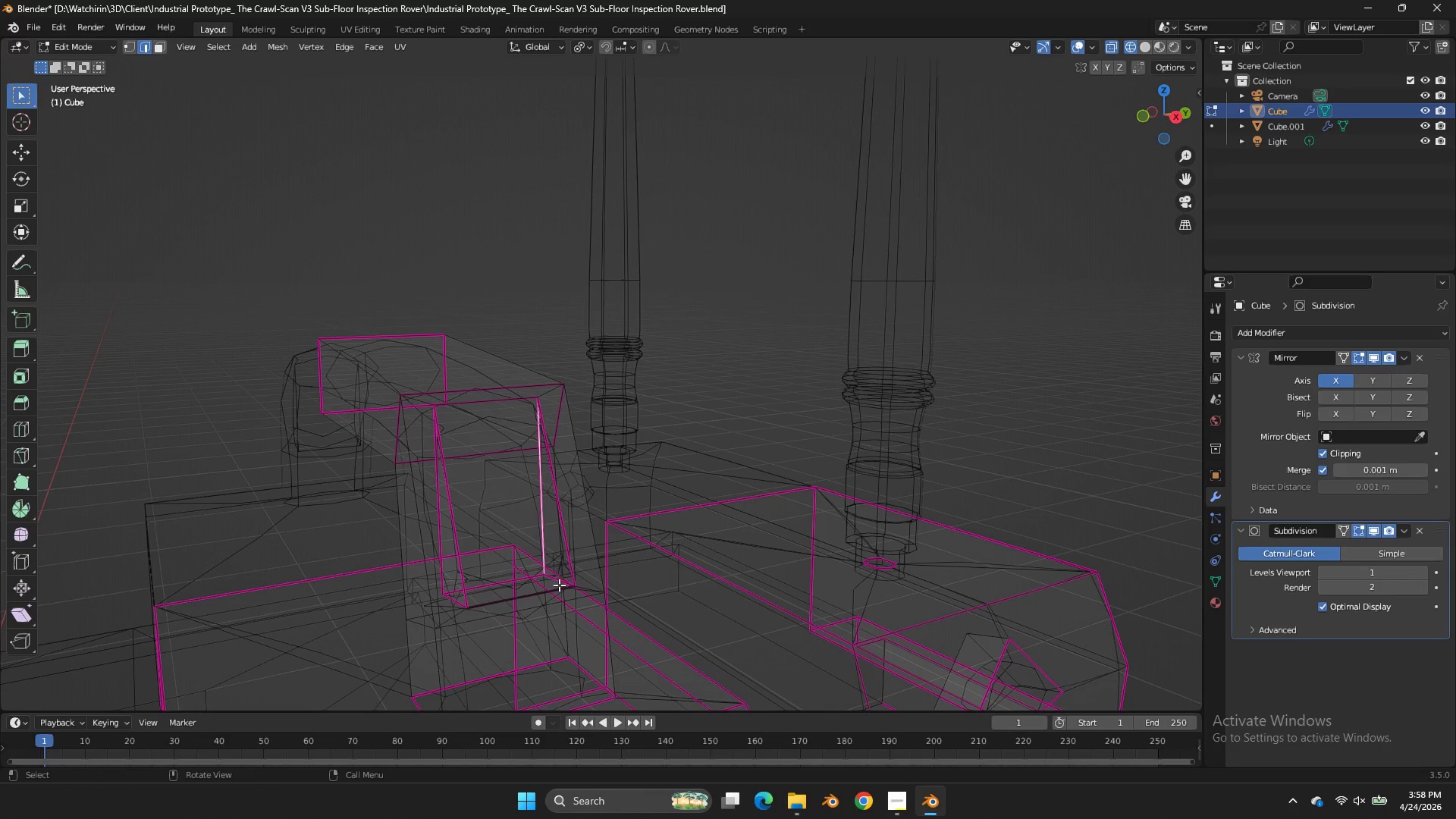 
left_click([559, 596])
 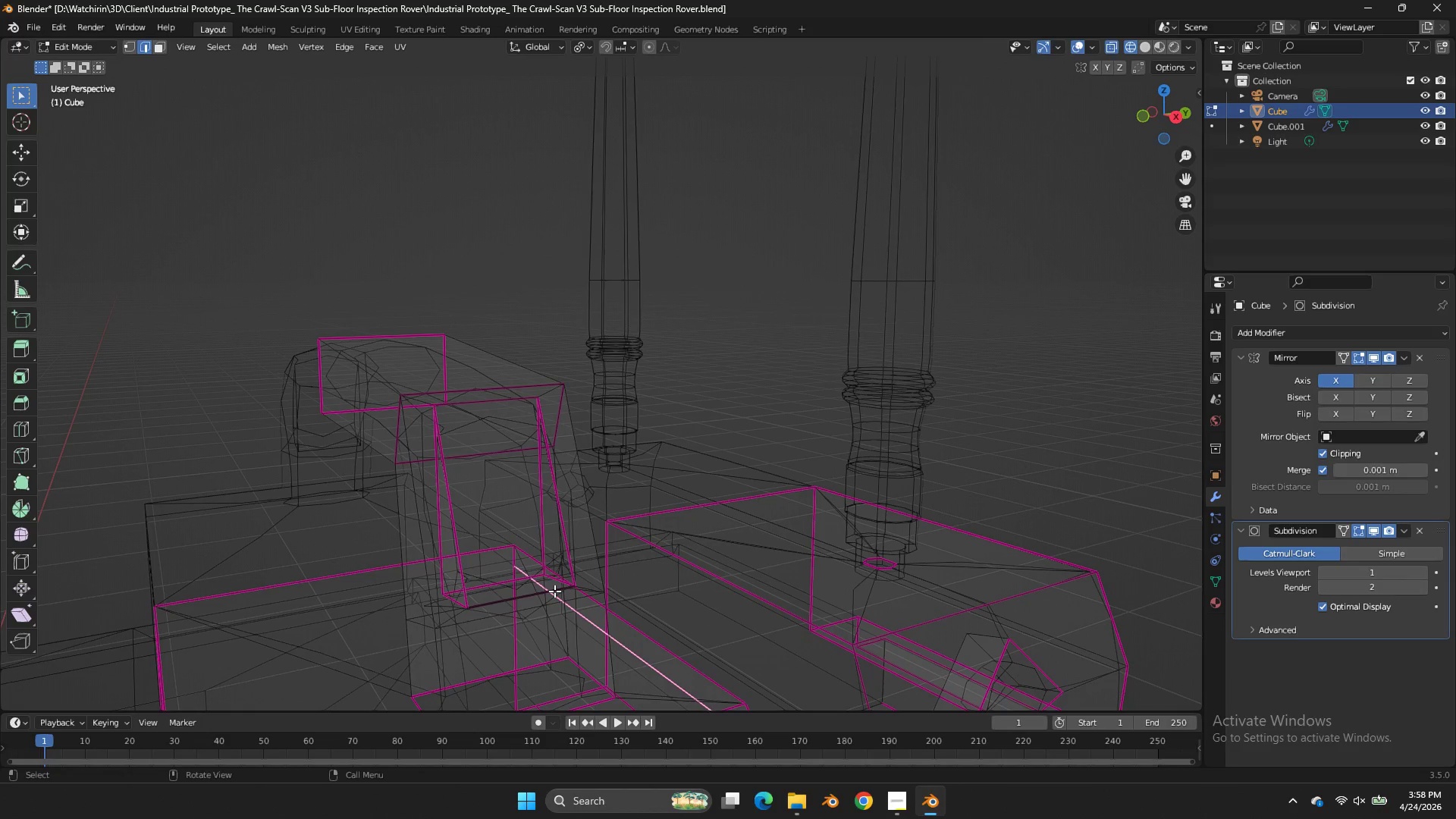 
left_click([554, 591])
 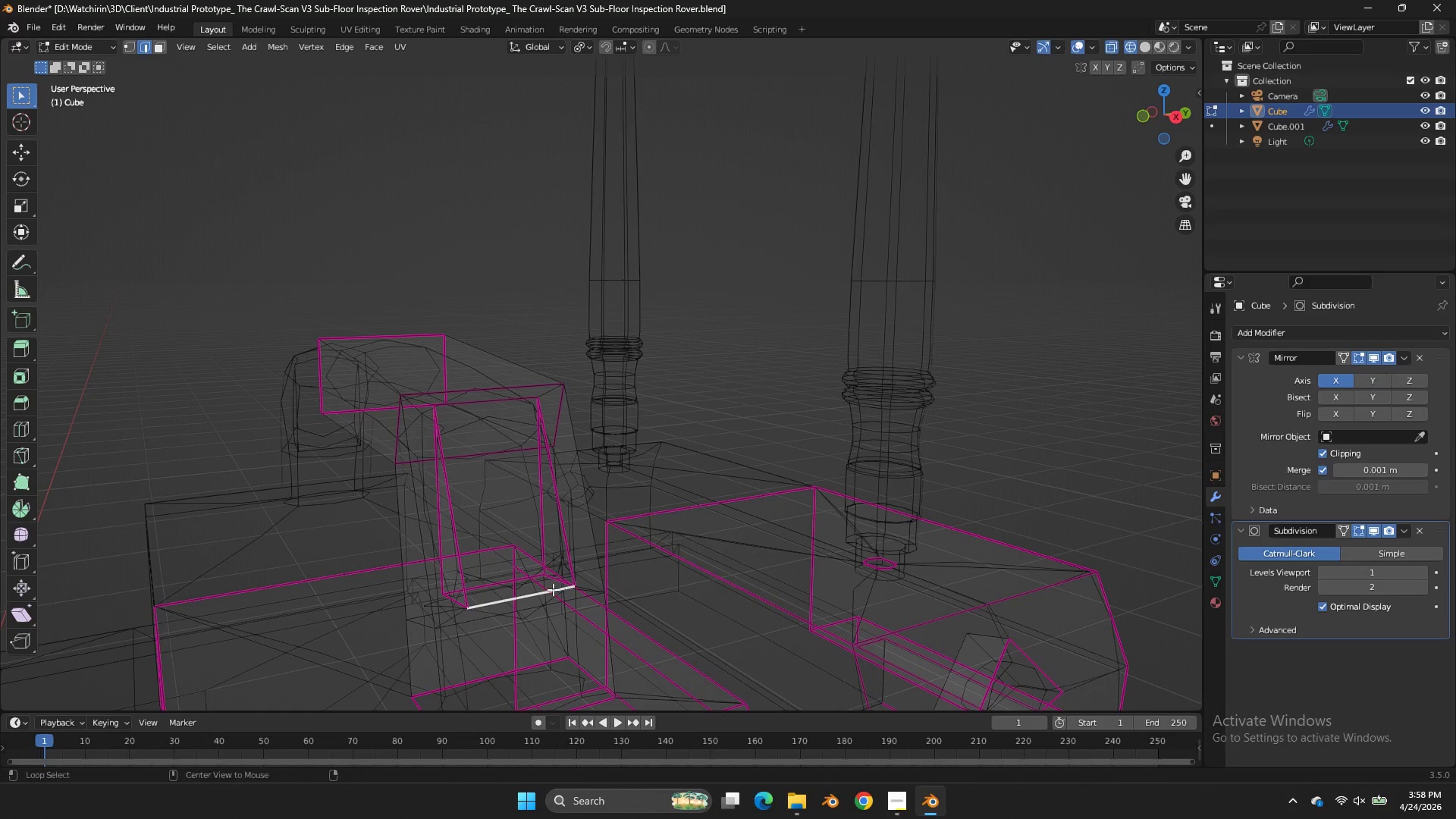 
hold_key(key=AltLeft, duration=0.8)
 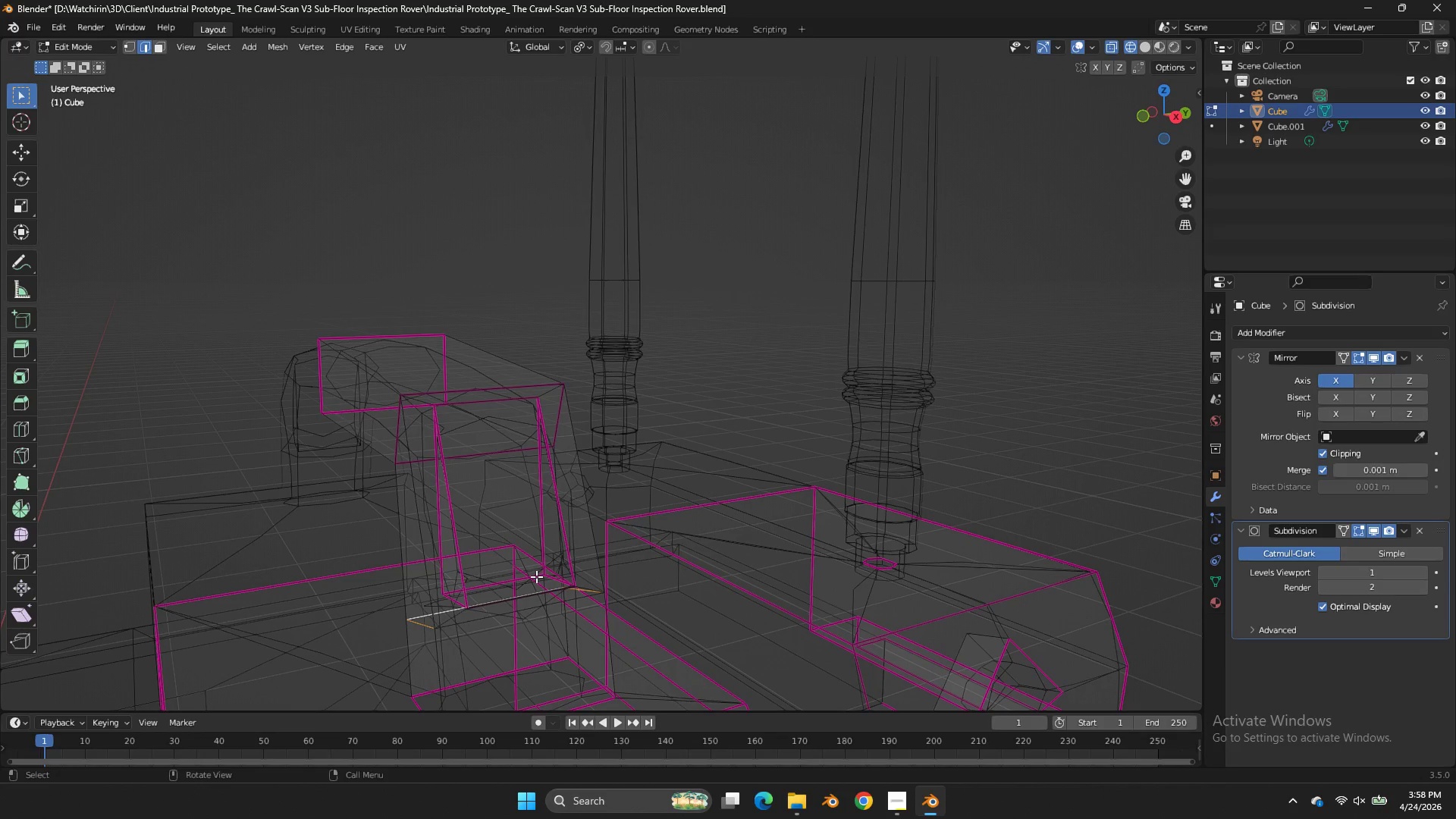 
left_click([536, 576])
 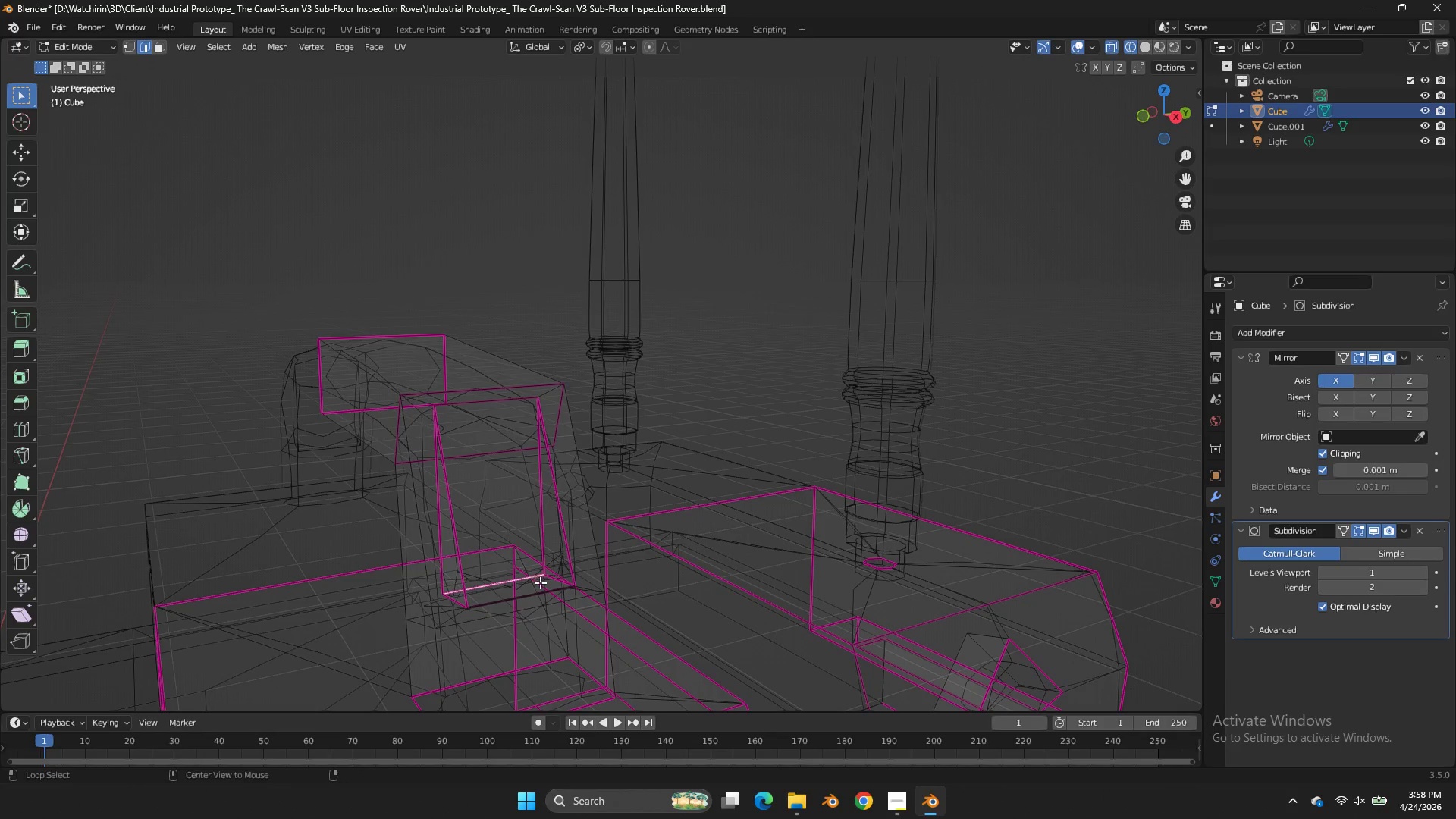 
key(Alt+AltLeft)
 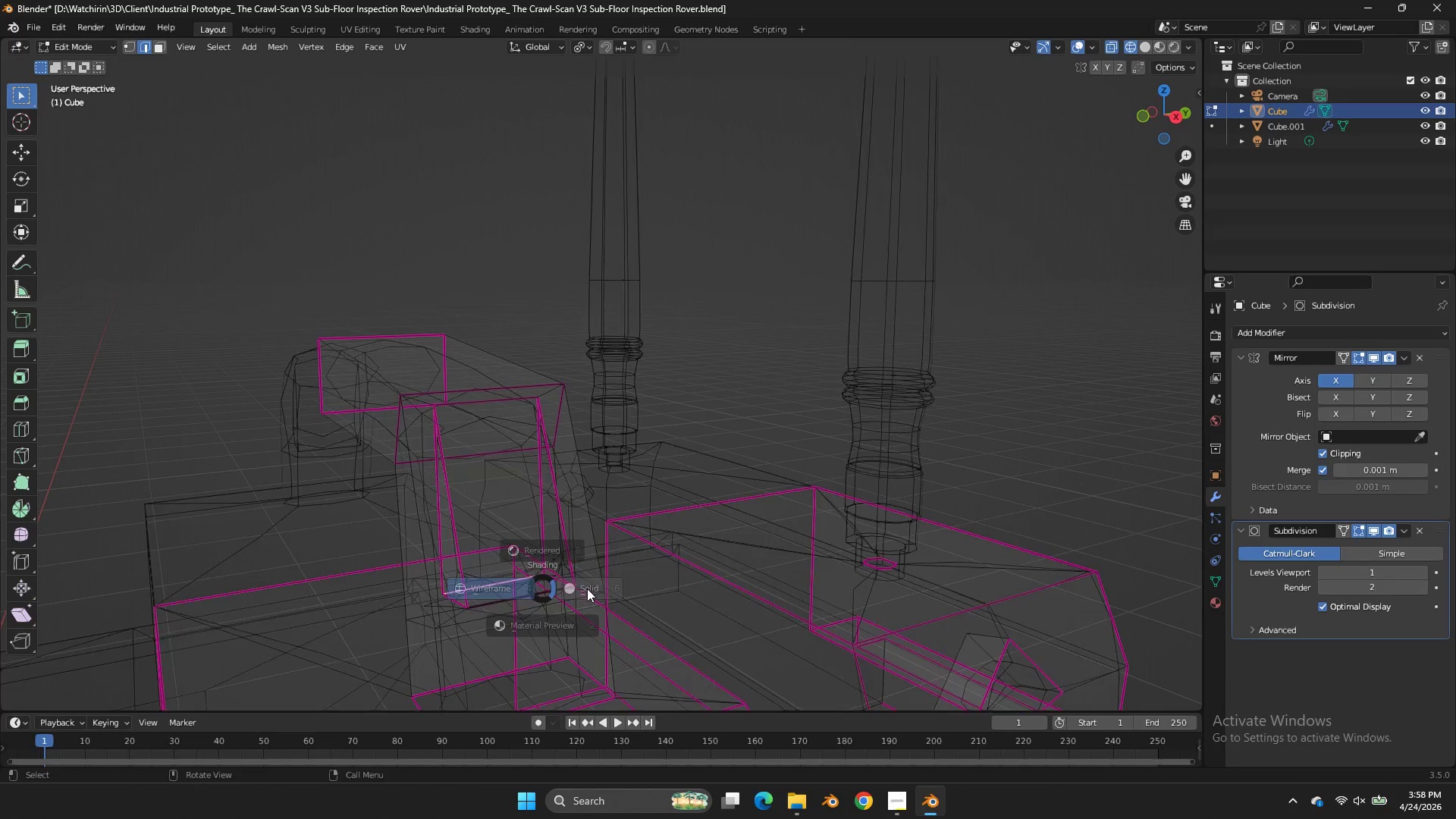 
key(Z)
 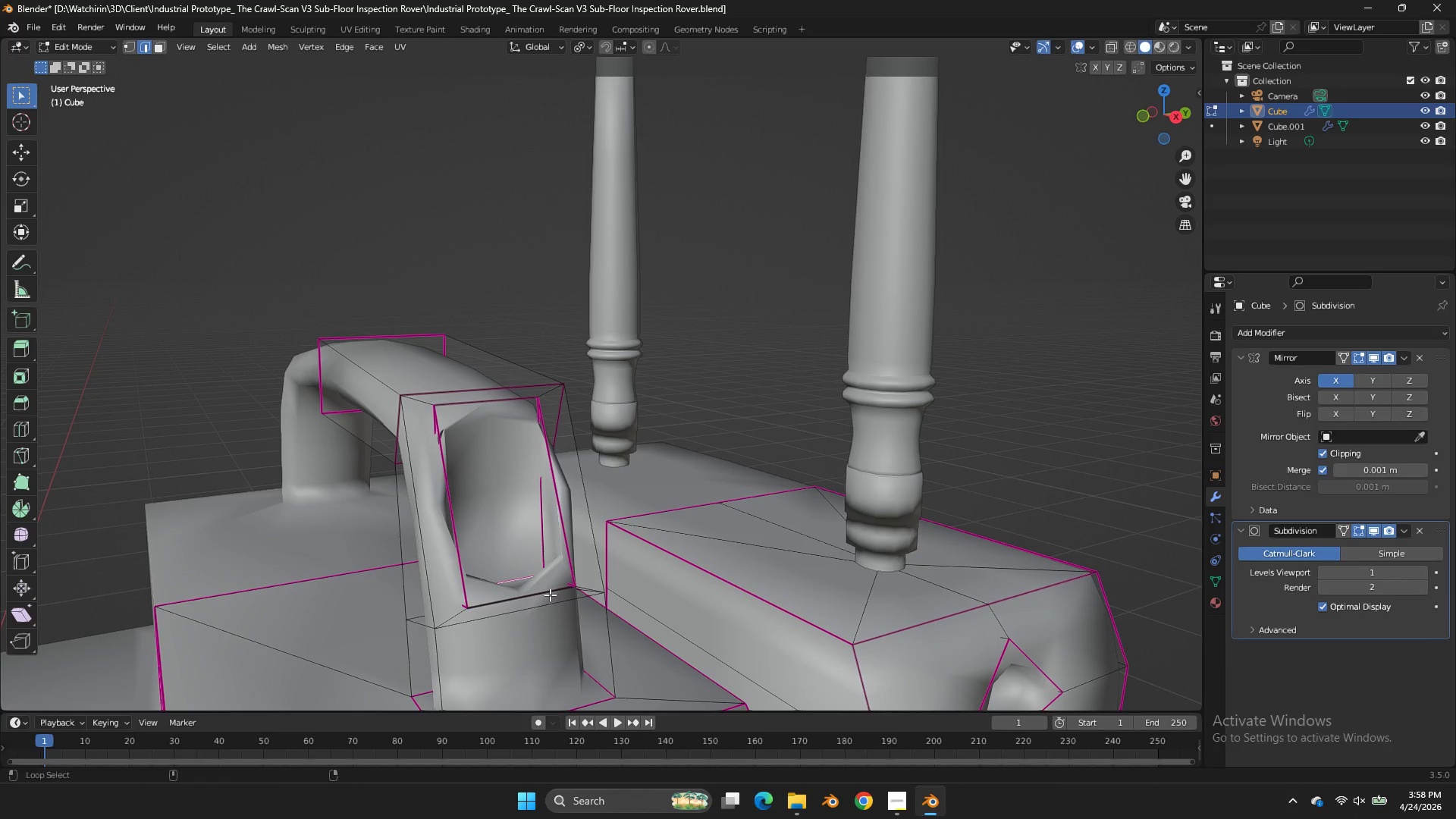 
hold_key(key=AltLeft, duration=3.11)
hold_key(key=ShiftLeft, duration=4.81)
left_click([571, 544])
 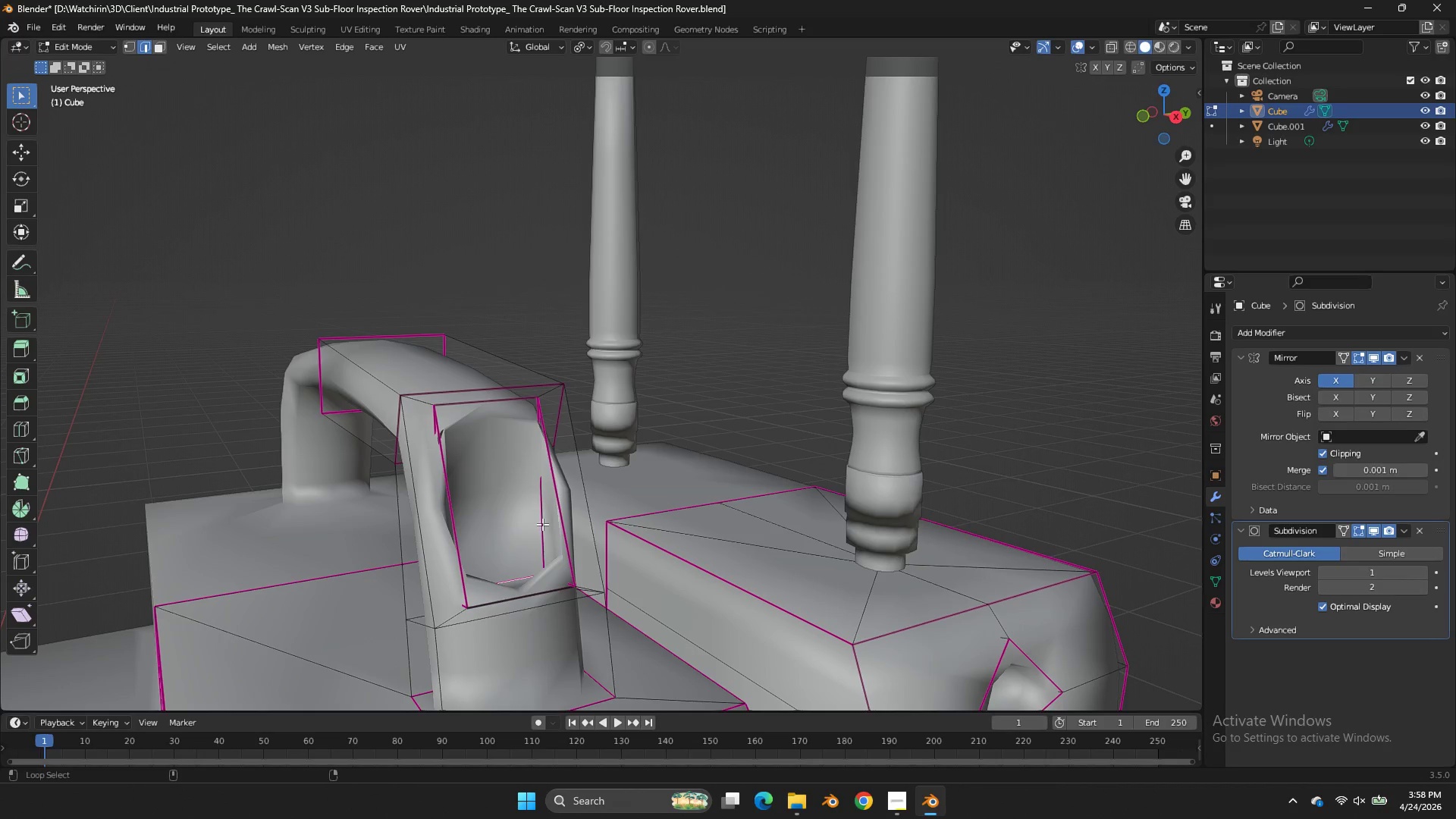 
left_click([542, 524])
 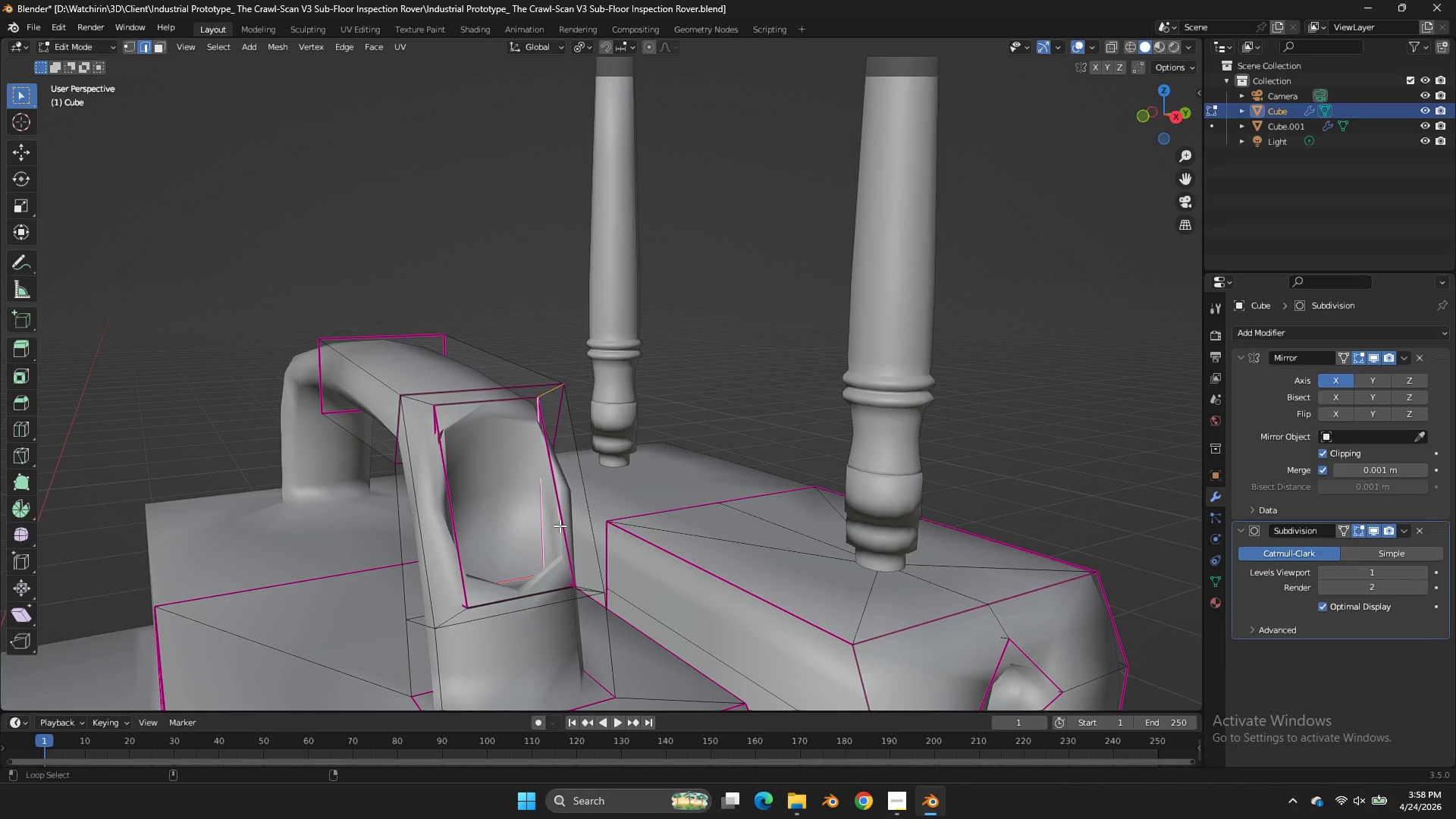 
left_click([560, 526])
 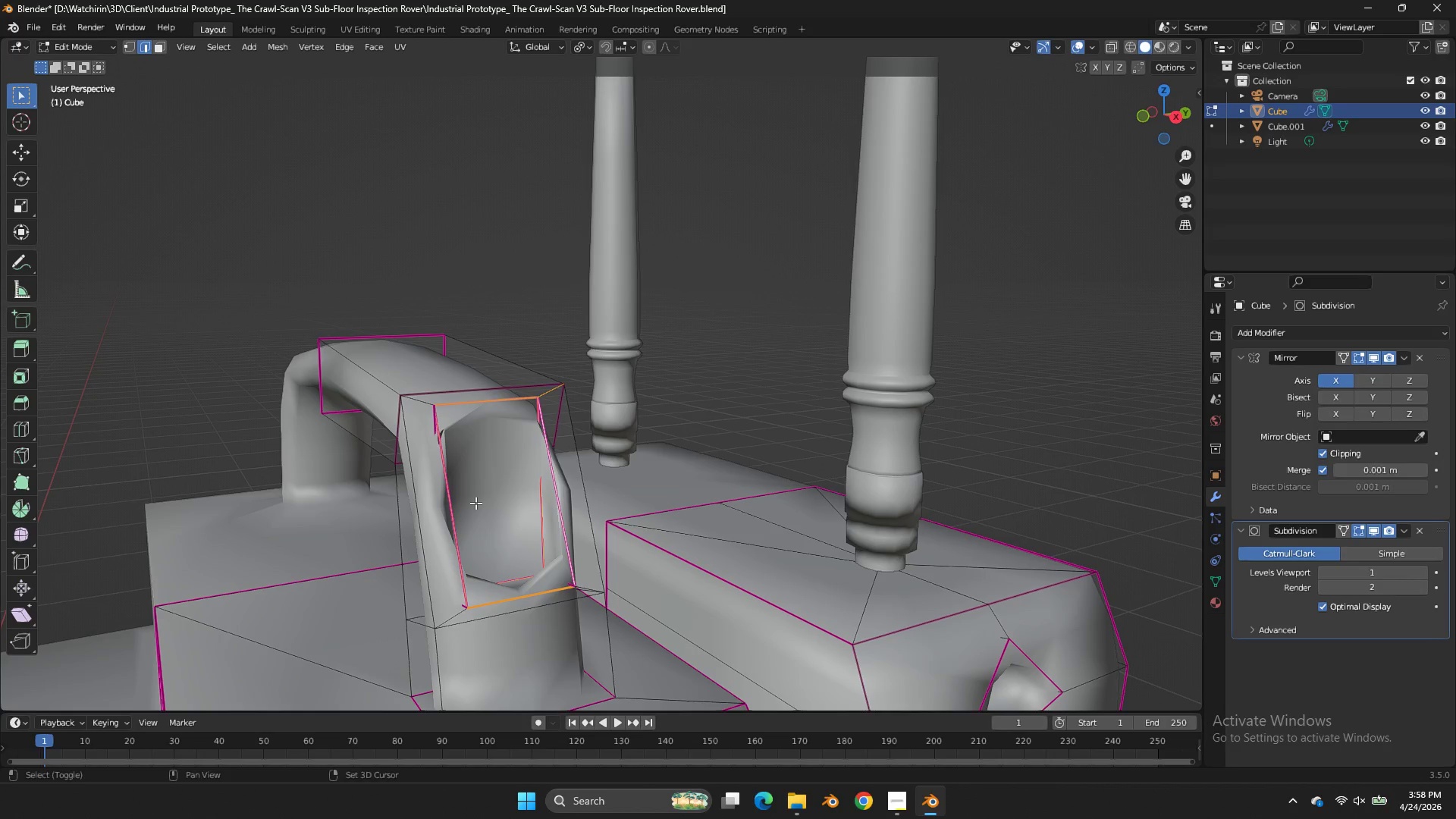 
hold_key(key=AltLeft, duration=1.41)
left_click([438, 450])
 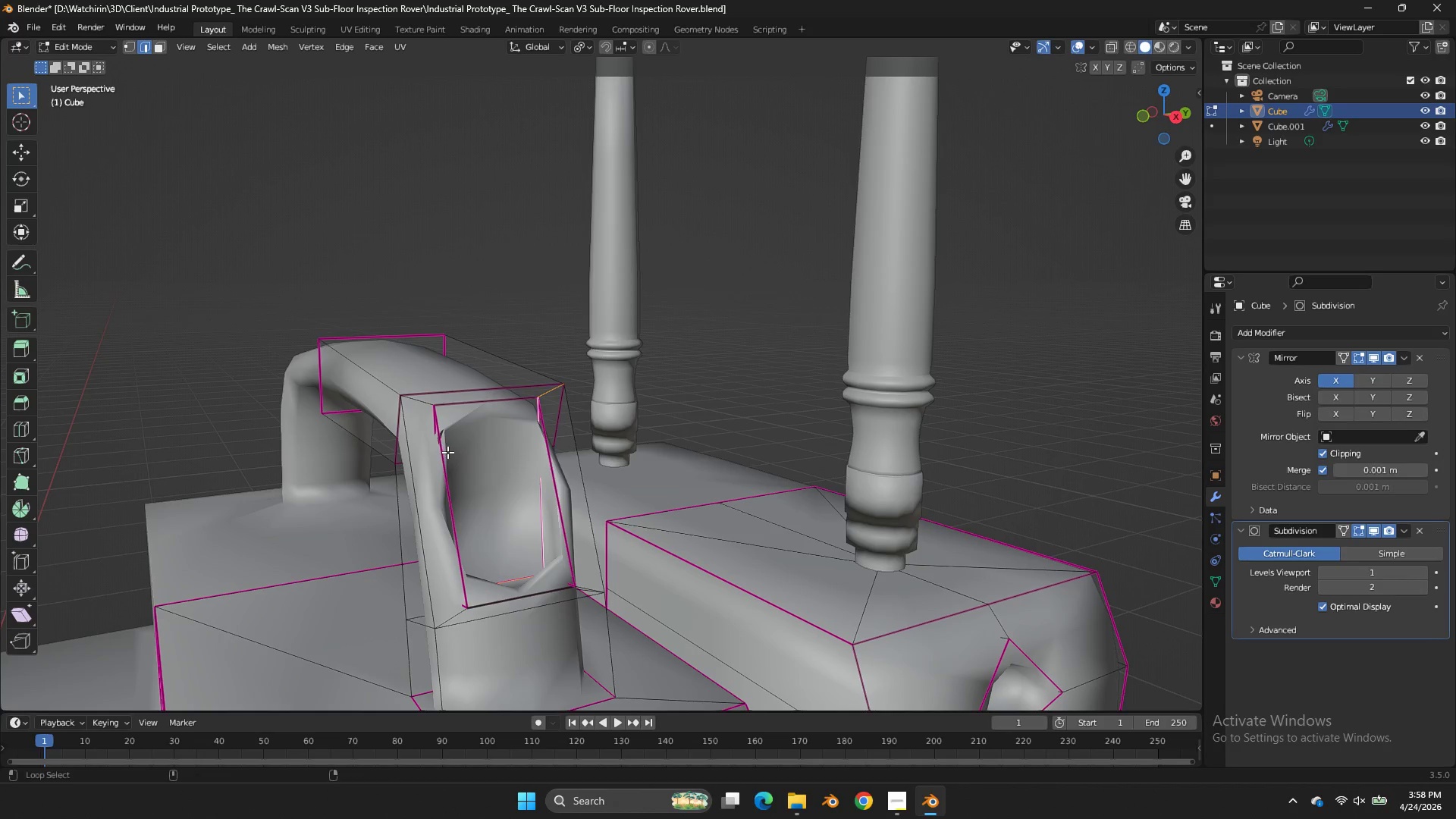 
left_click([447, 452])
 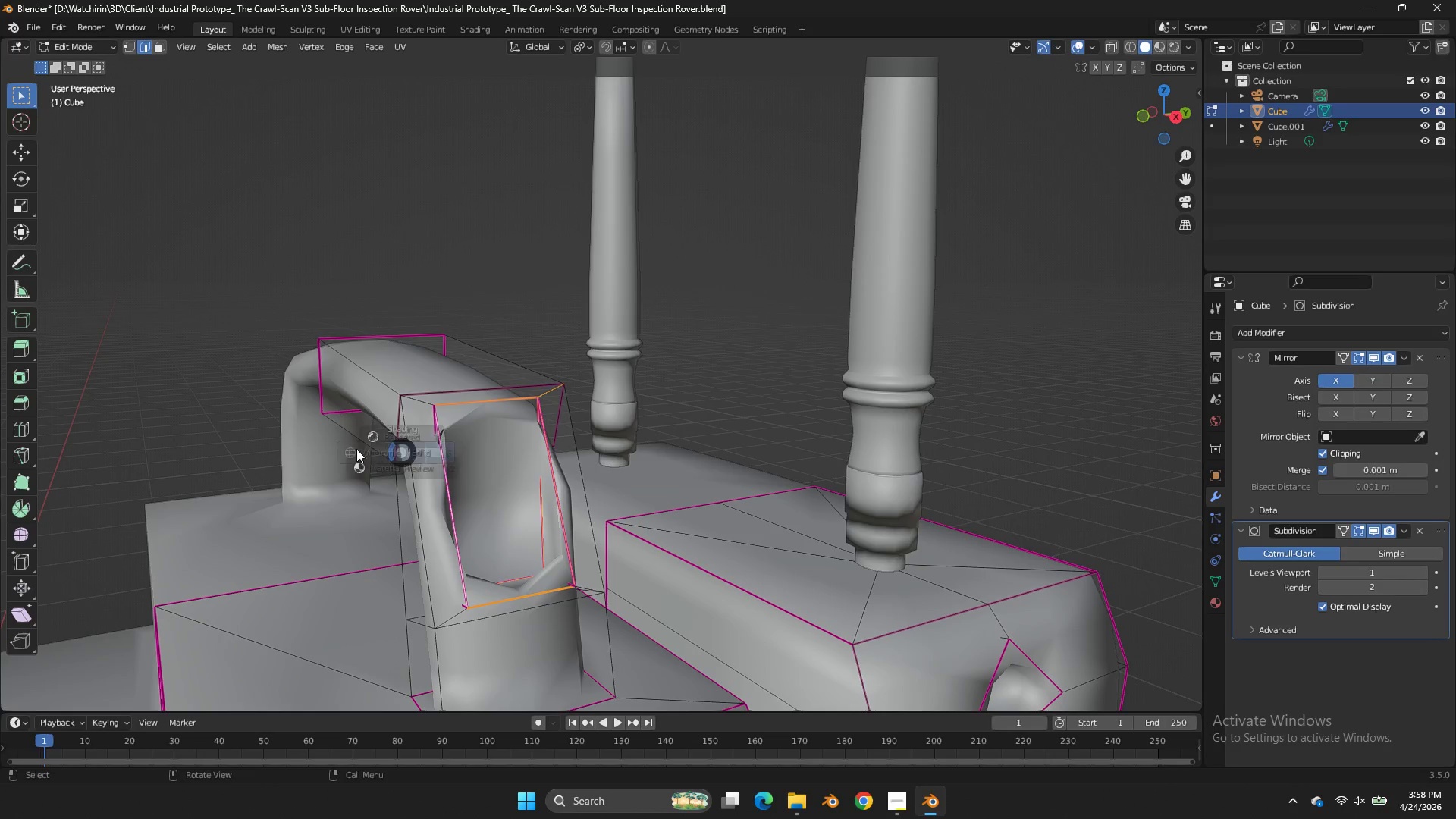 
key(Z)
 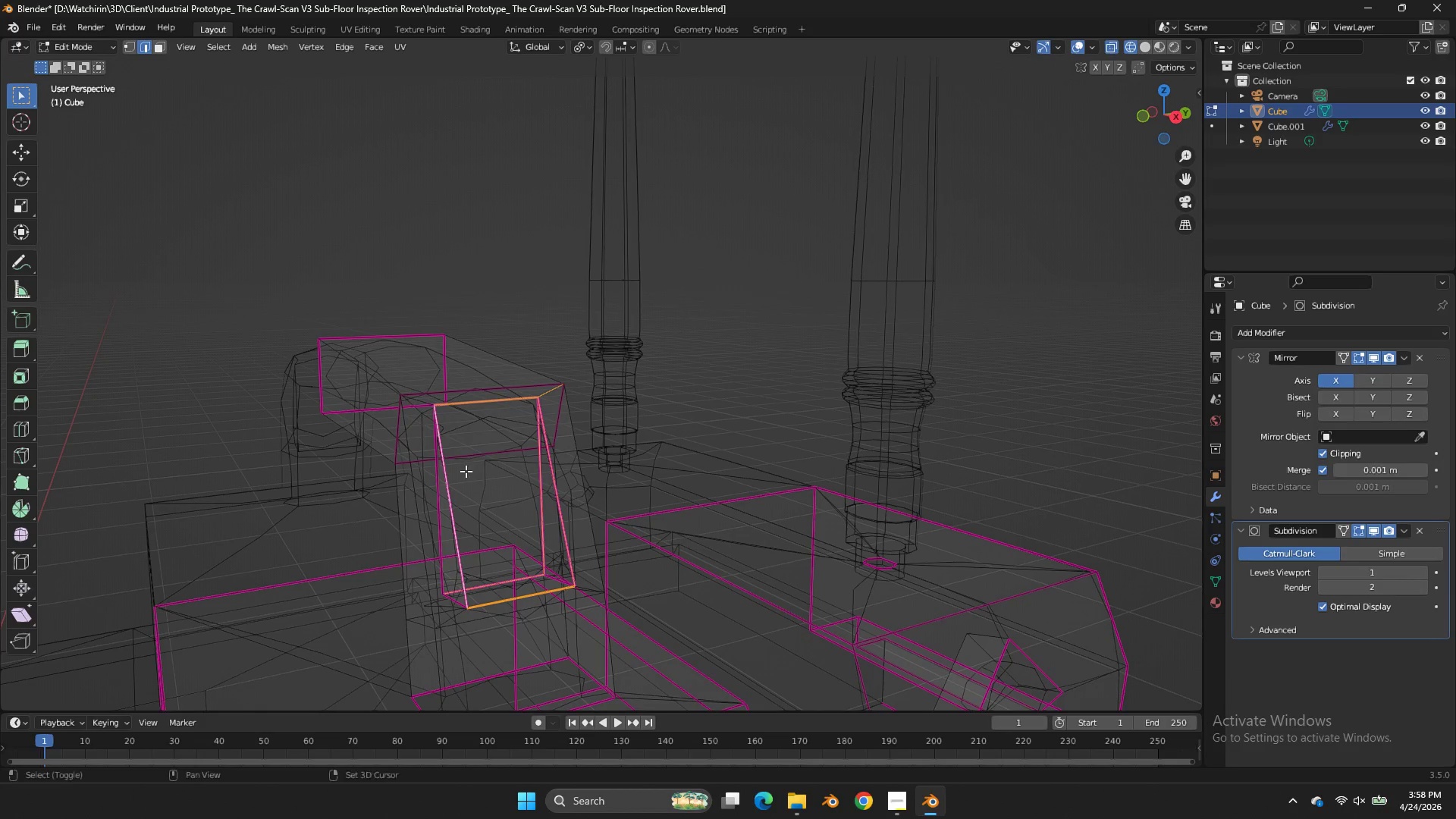 
hold_key(key=ShiftLeft, duration=1.06)
hold_key(key=AltLeft, duration=1.0)
left_click([438, 461])
 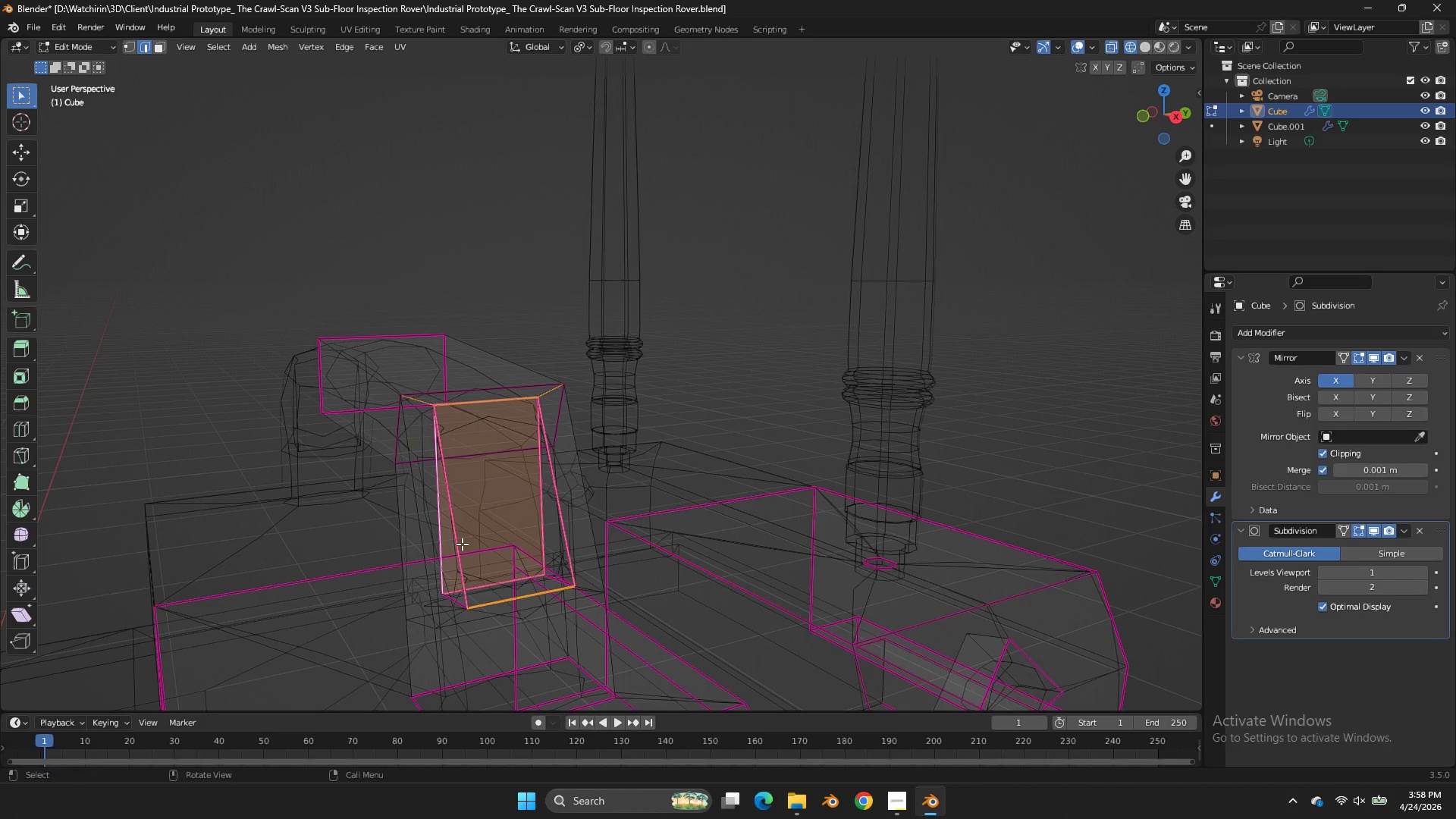 
key(Alt+Shift+AltLeft)
 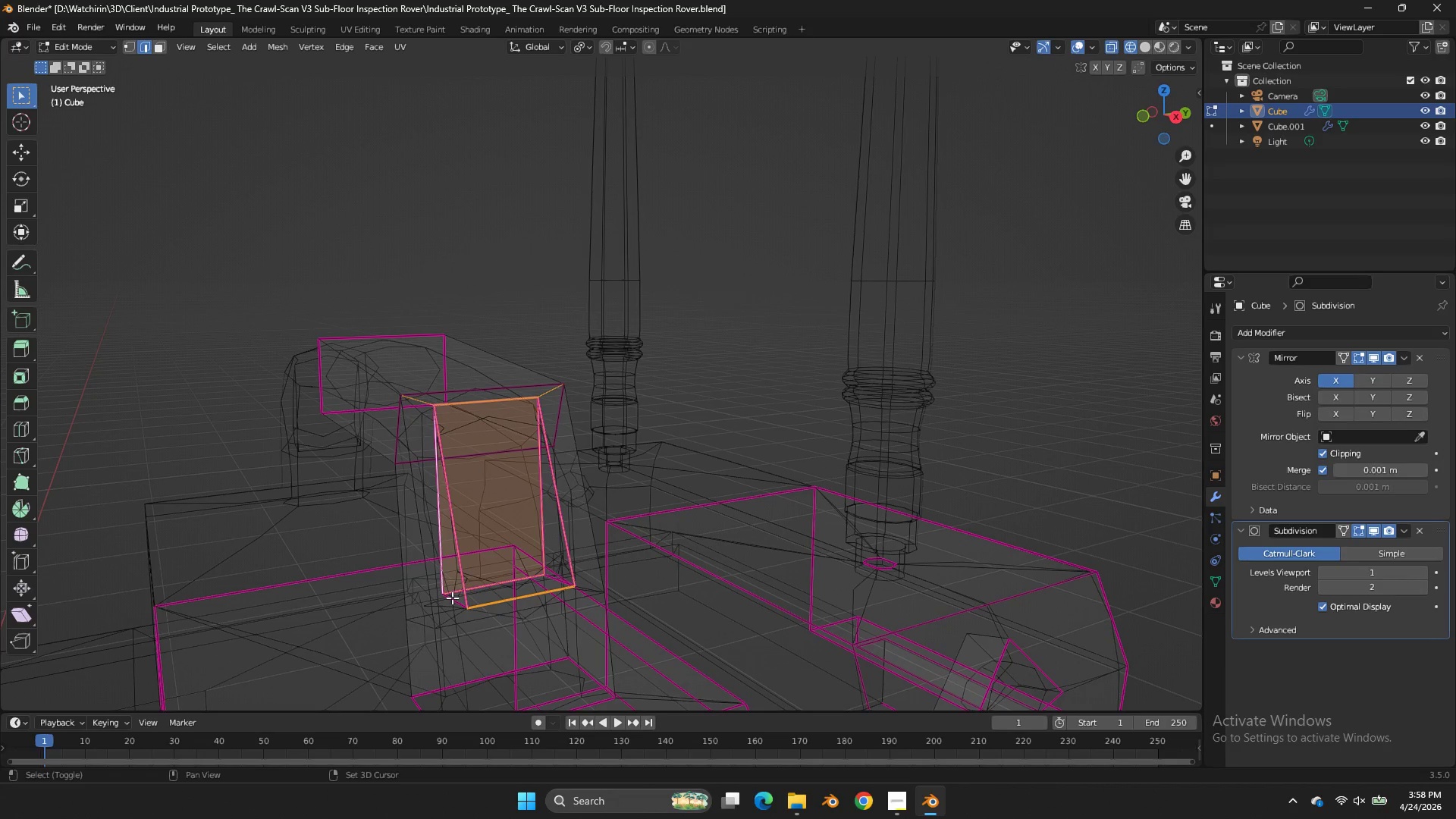 
left_click([452, 598])
 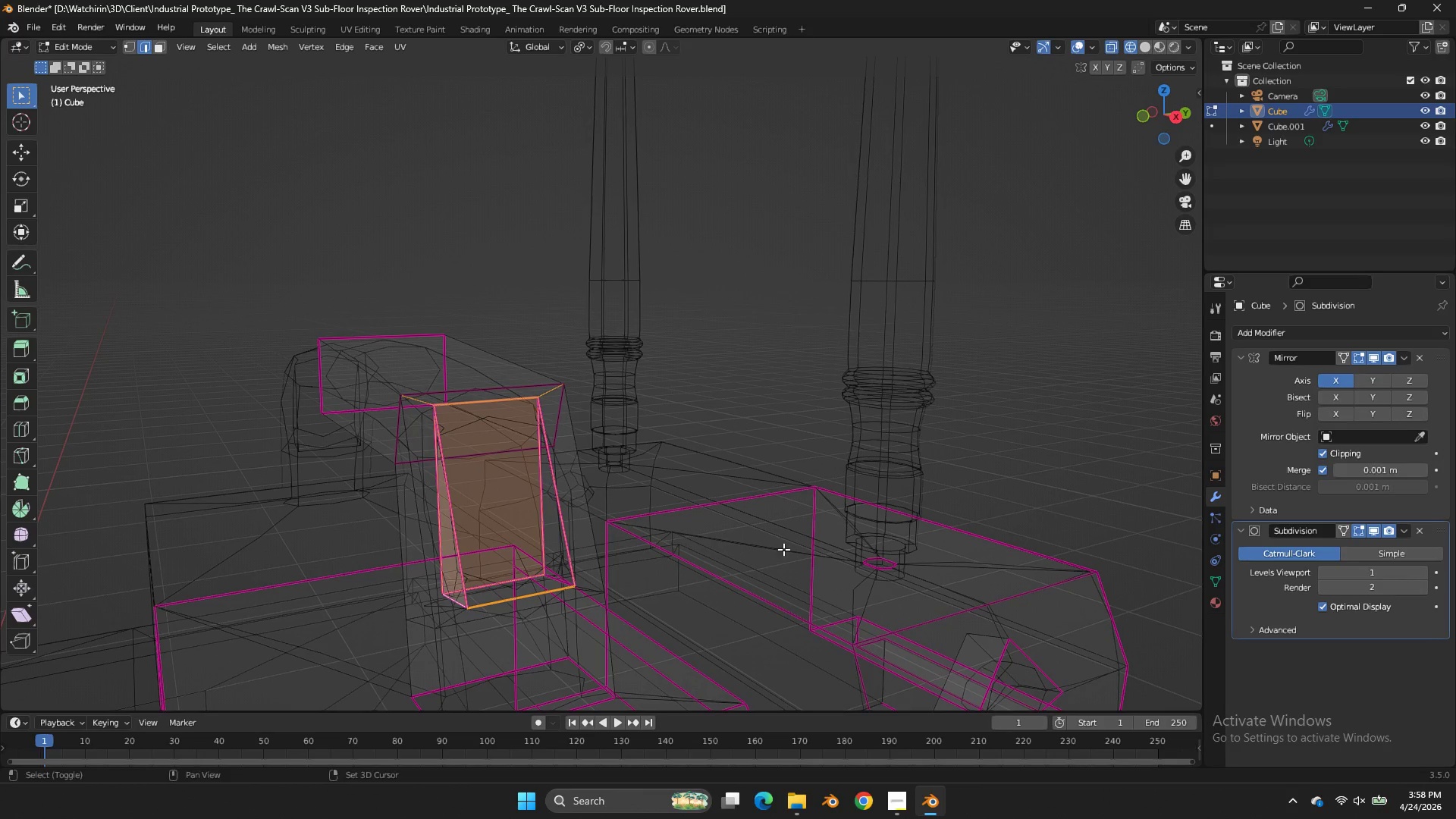 
key(Shift+E)
 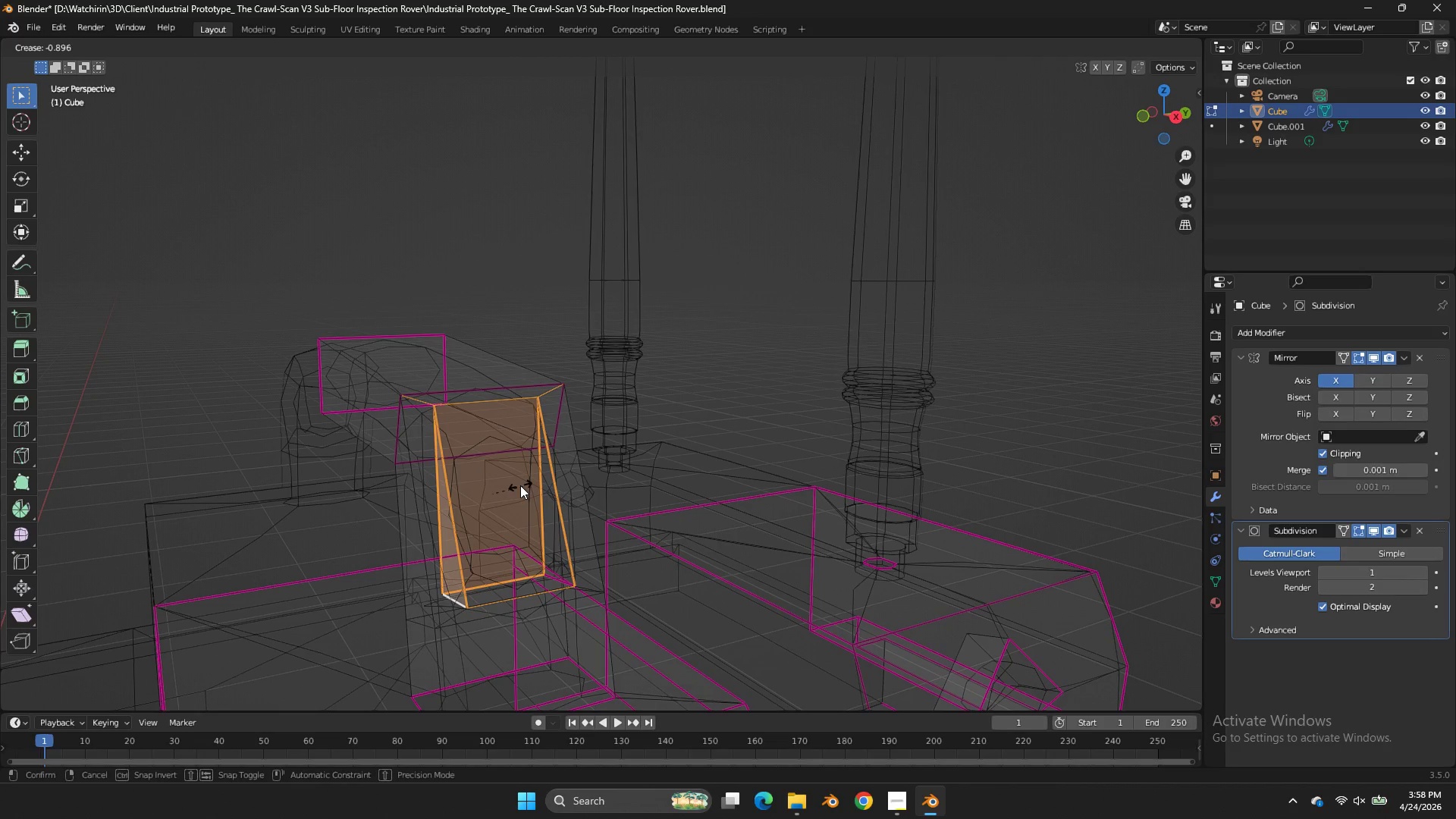 
left_click([520, 485])
 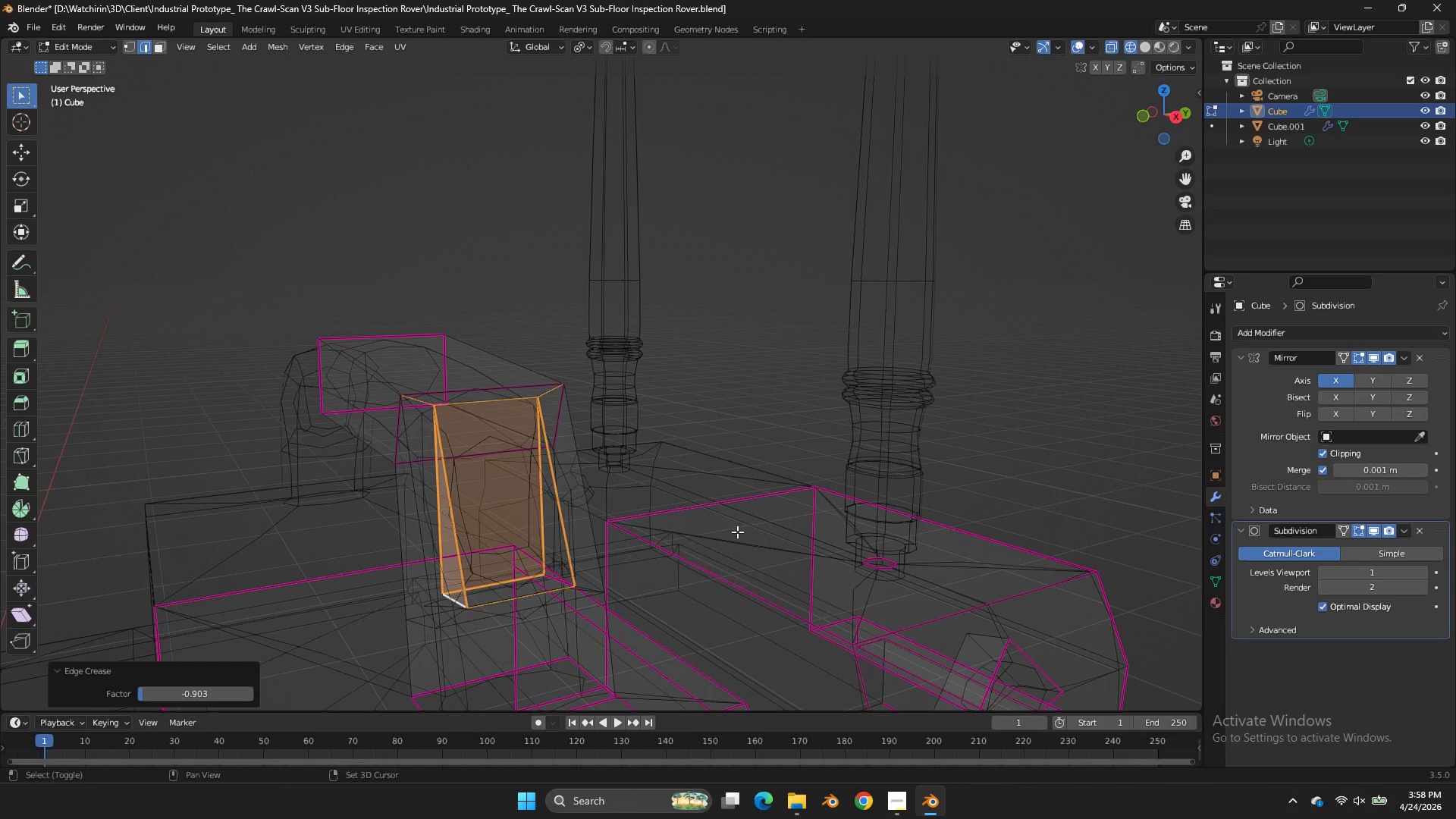 
type(Ez)
key(Tab)
 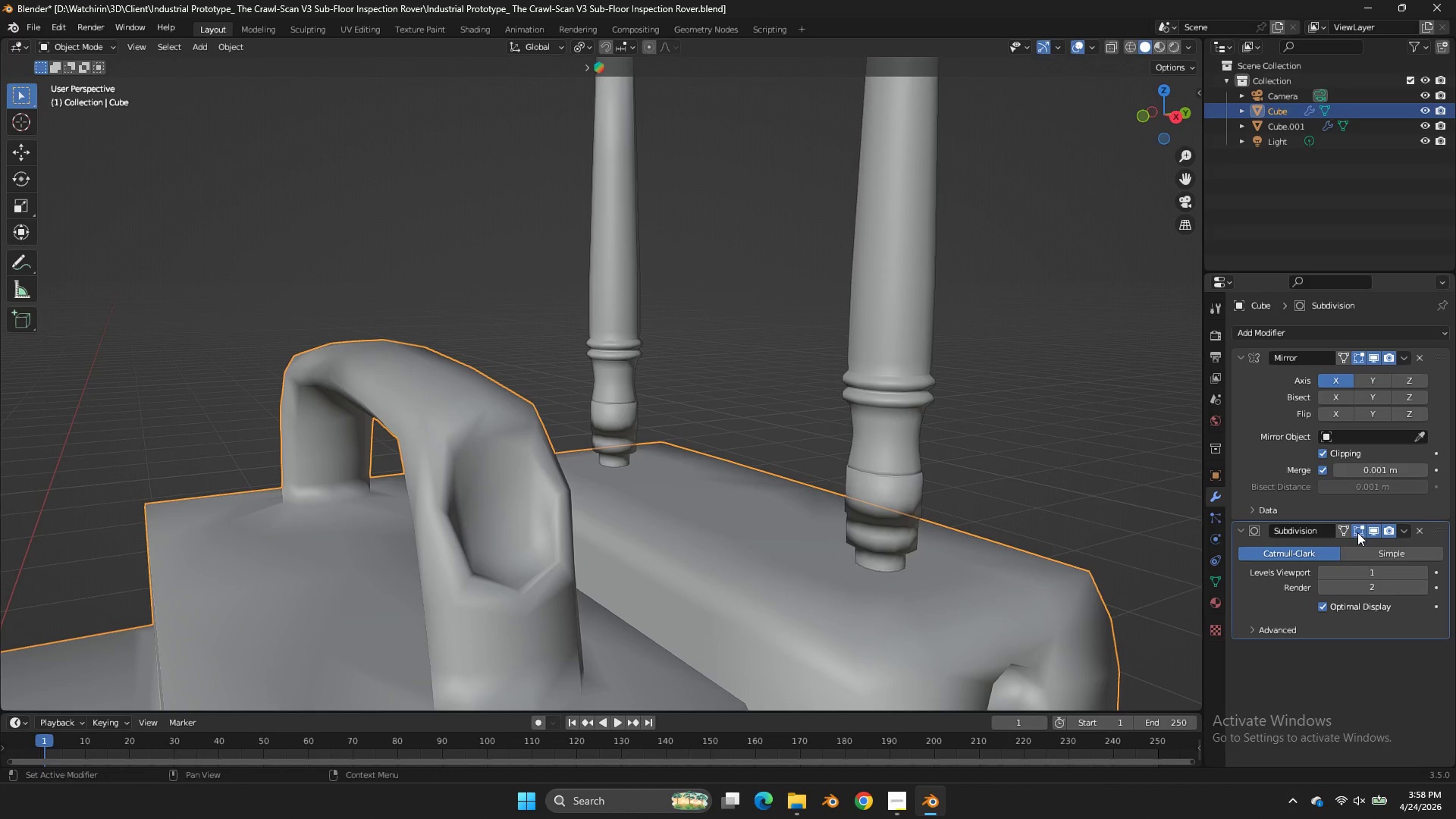 
left_click([1357, 532])
 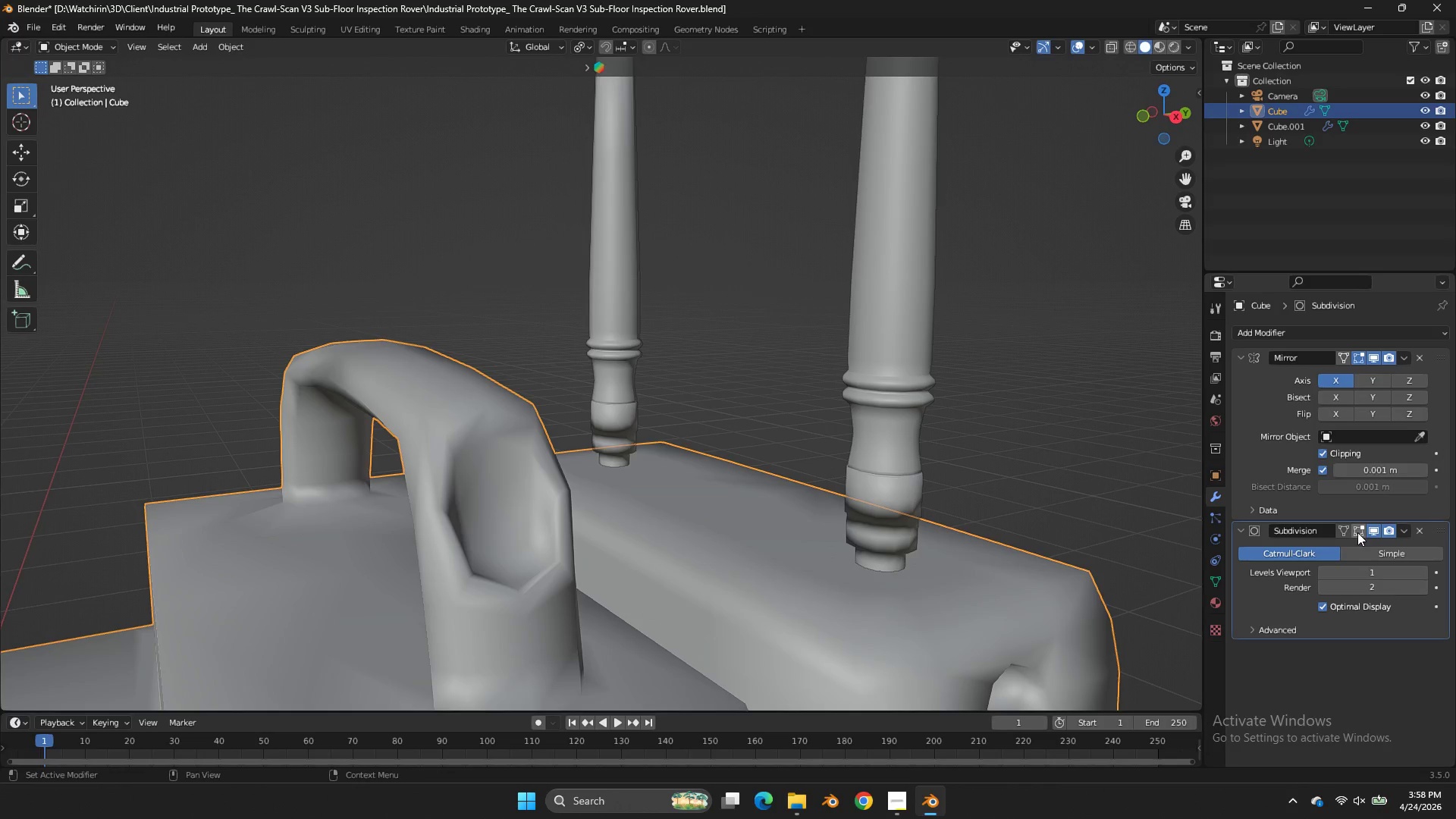 
key(Tab)
 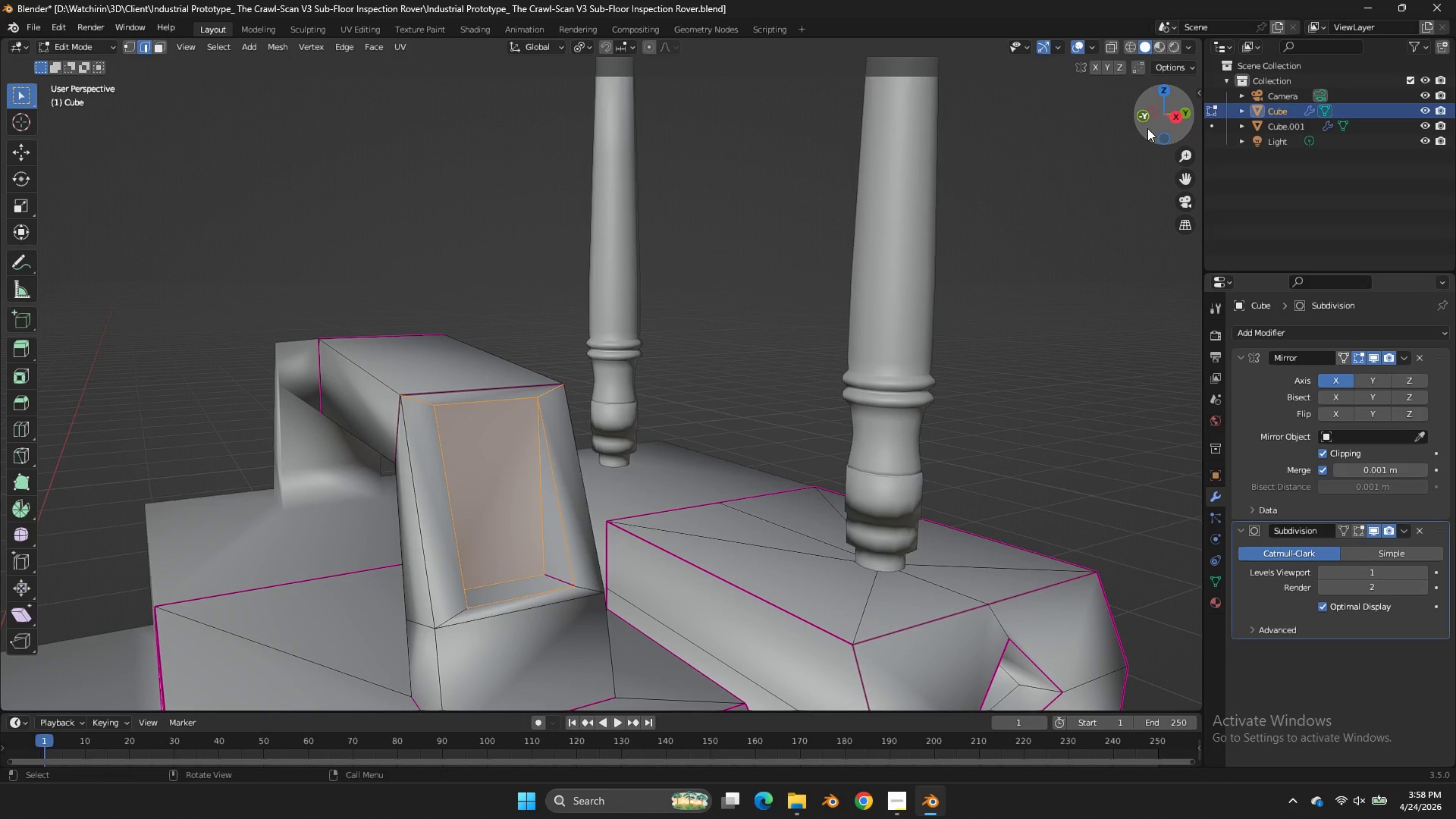 
left_click_drag(start_coordinate=[1172, 126], to_coordinate=[1102, 152])
 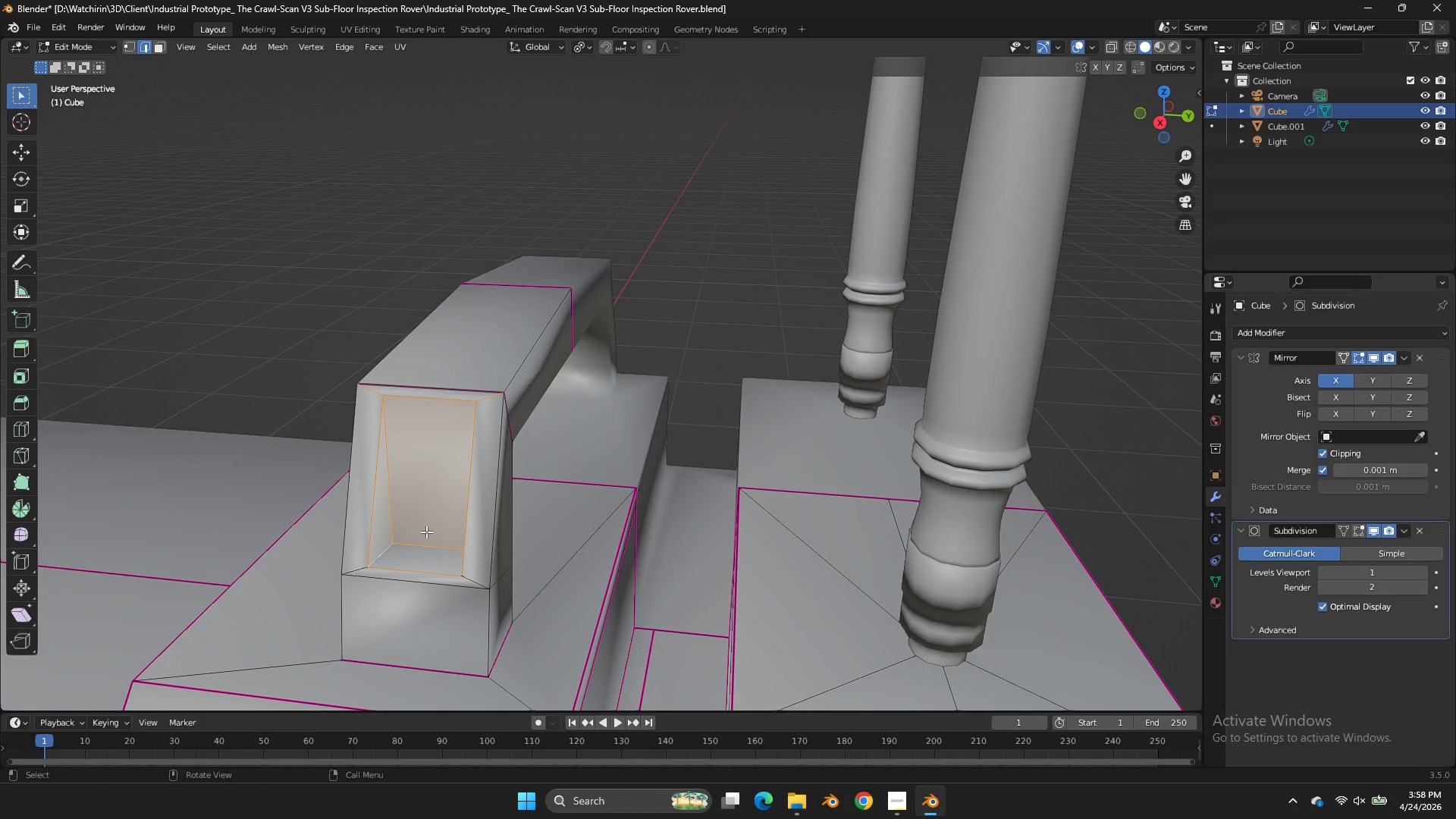 
left_click([426, 532])
 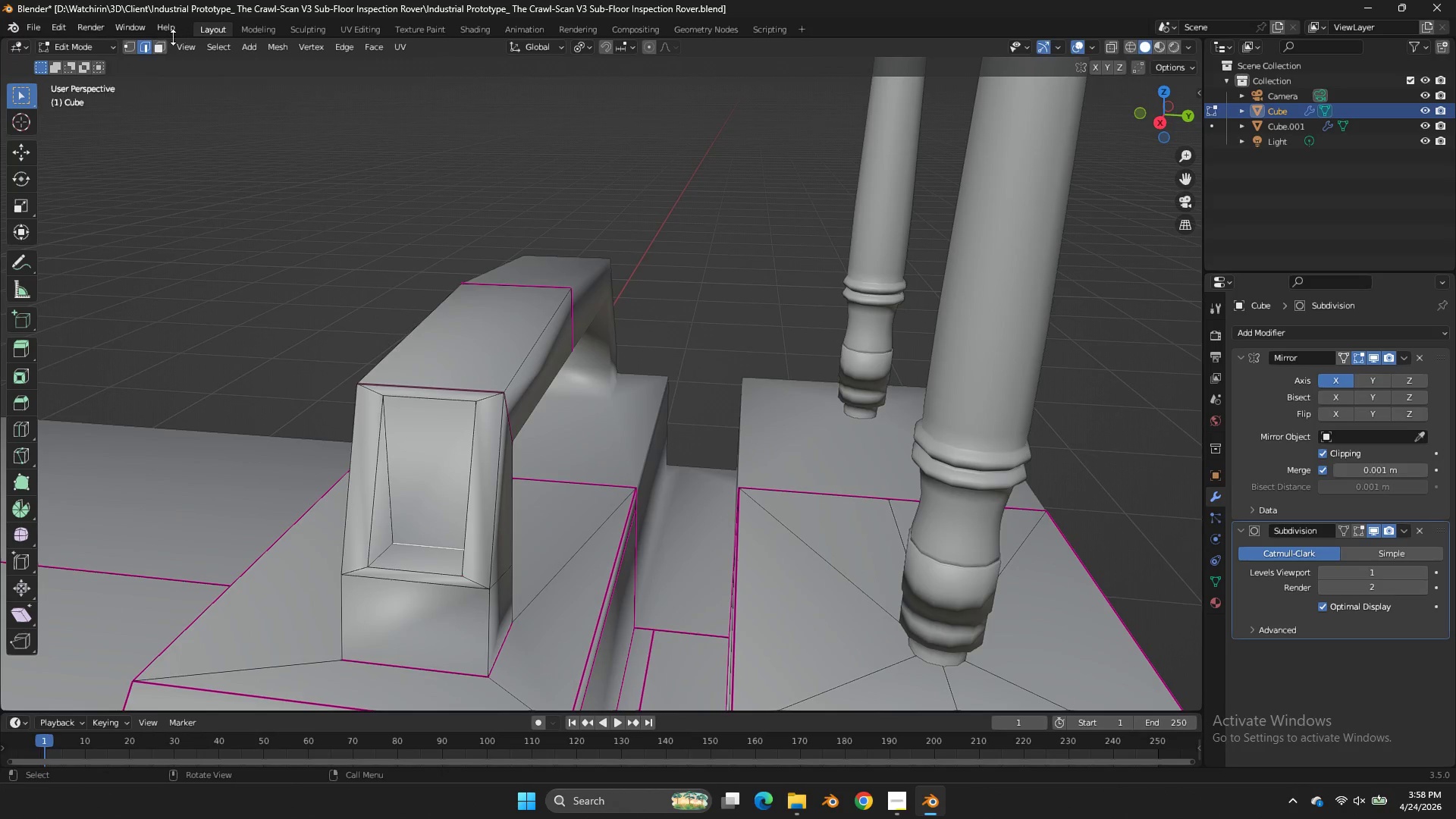 
left_click([159, 47])
 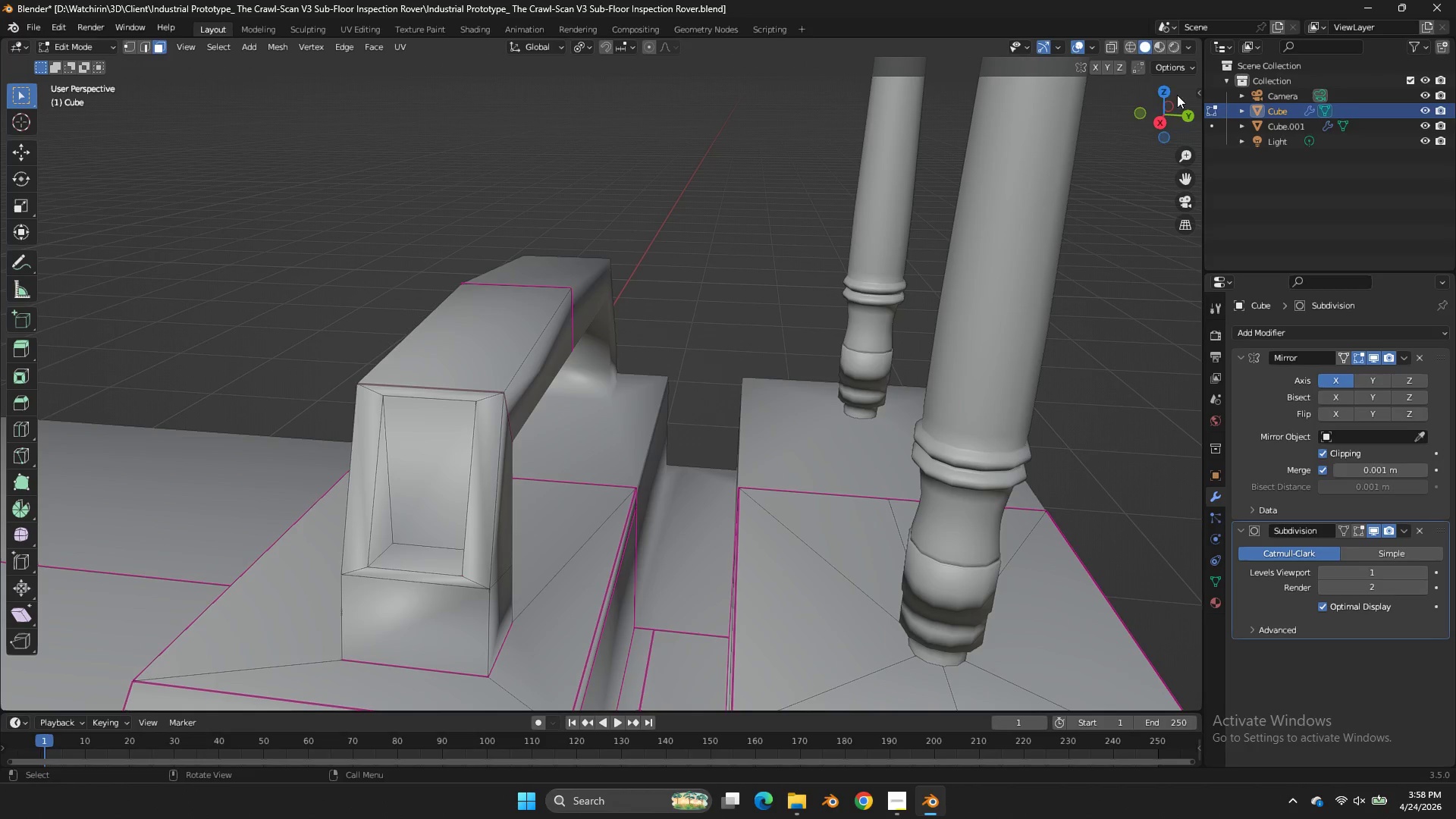 
left_click_drag(start_coordinate=[1151, 97], to_coordinate=[42, 118])
 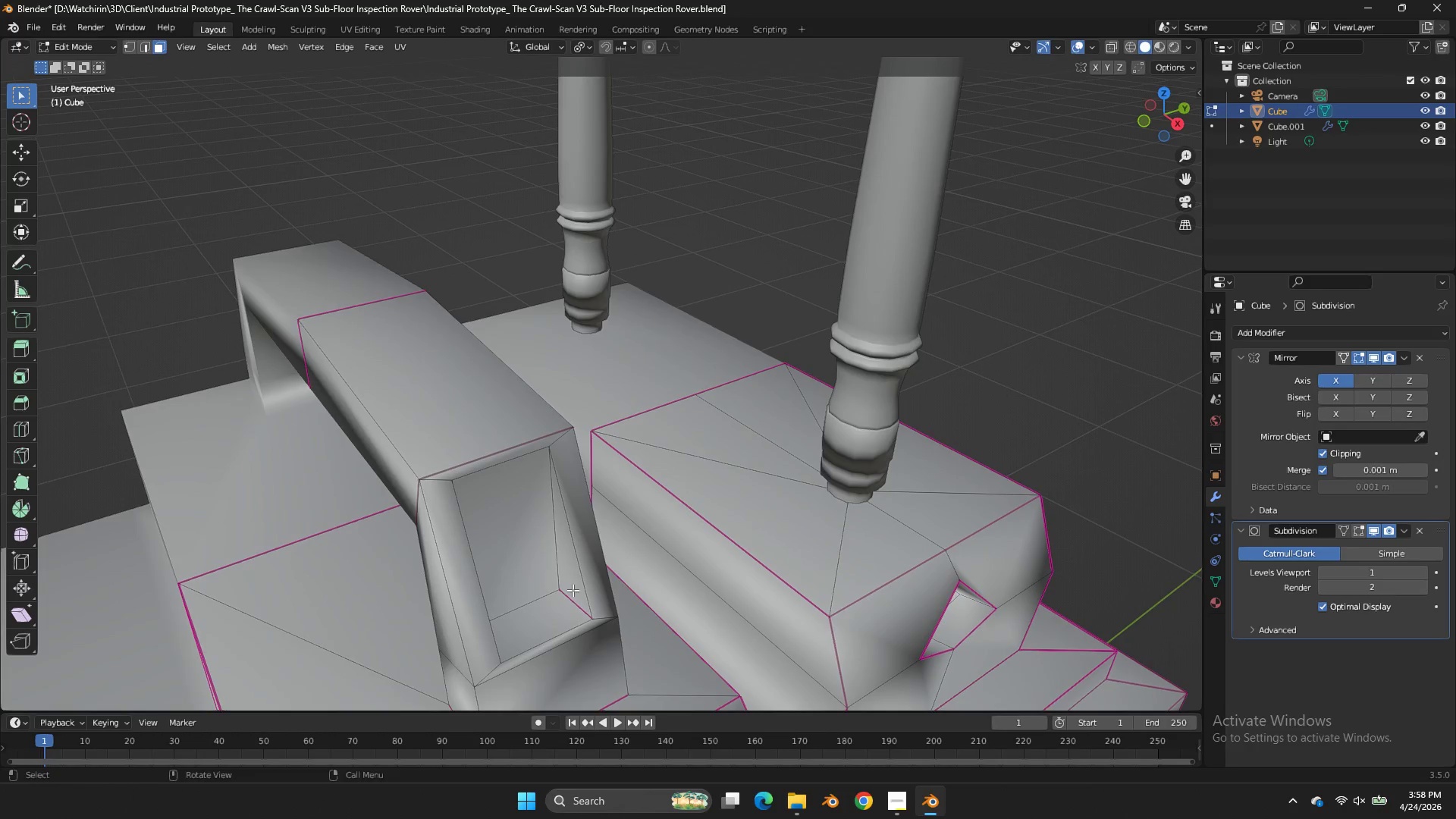 
left_click([573, 590])
 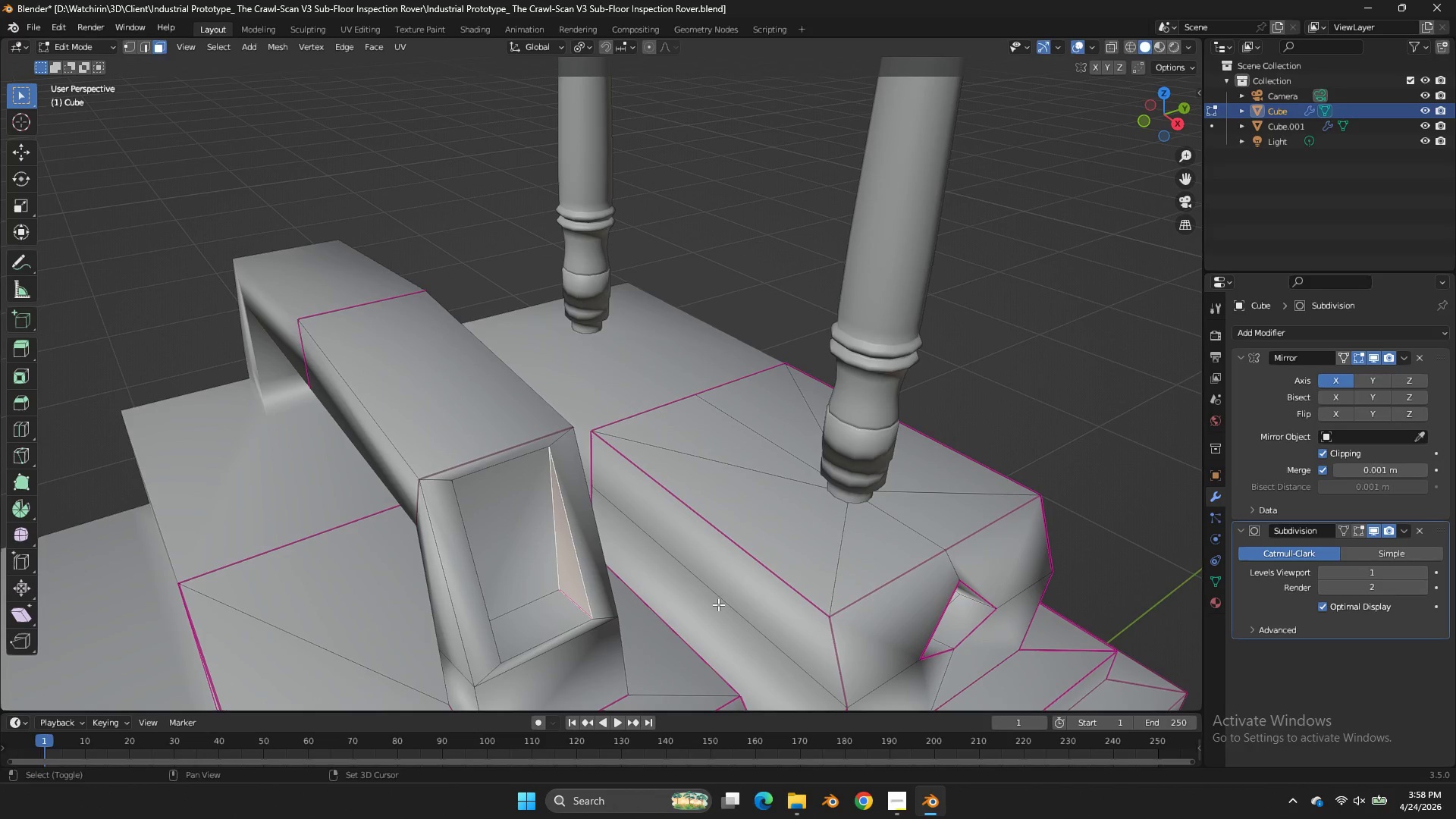 
key(Shift+E)
 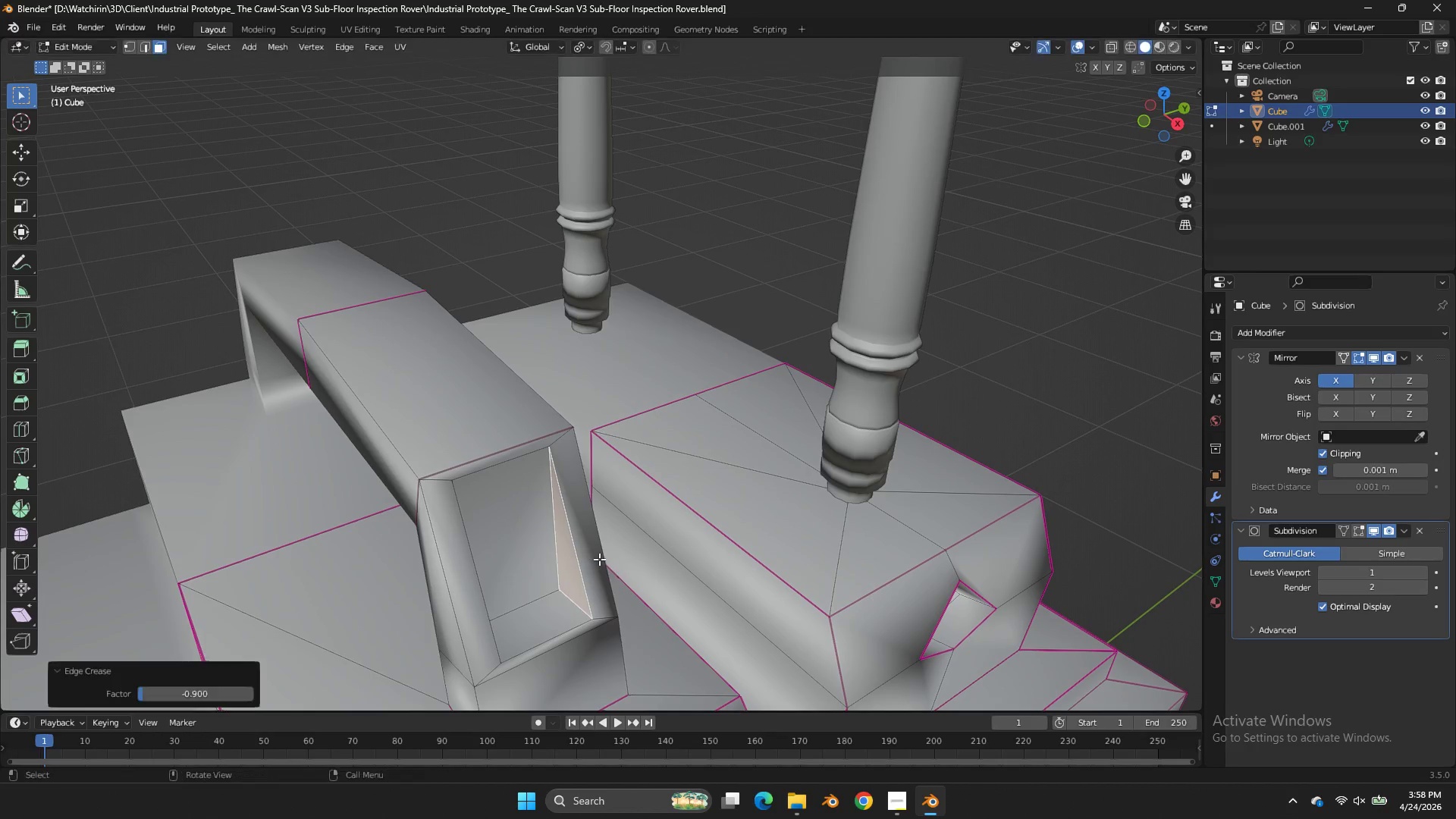 
left_click([599, 559])
 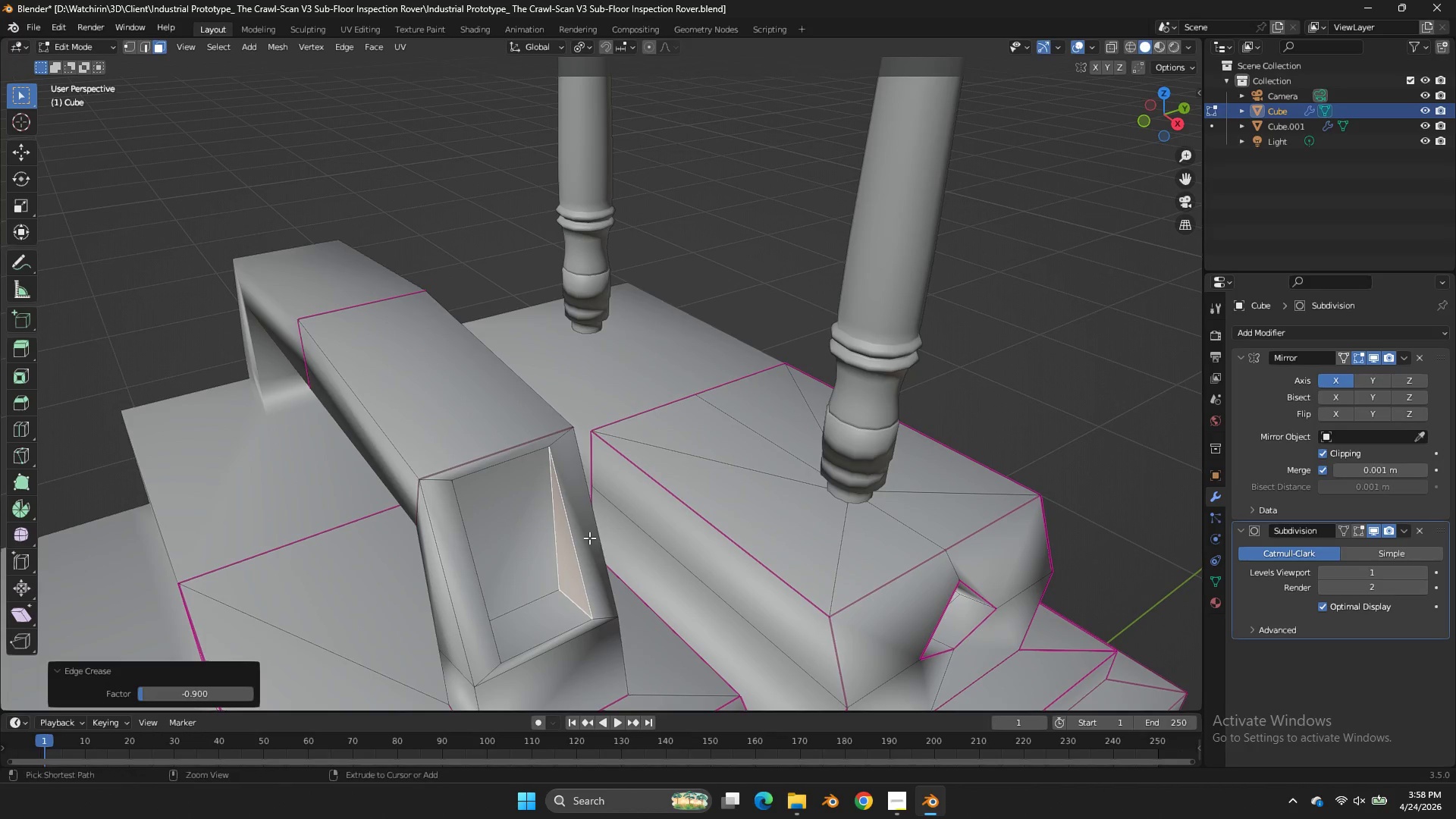 
key(Control+ControlLeft)
 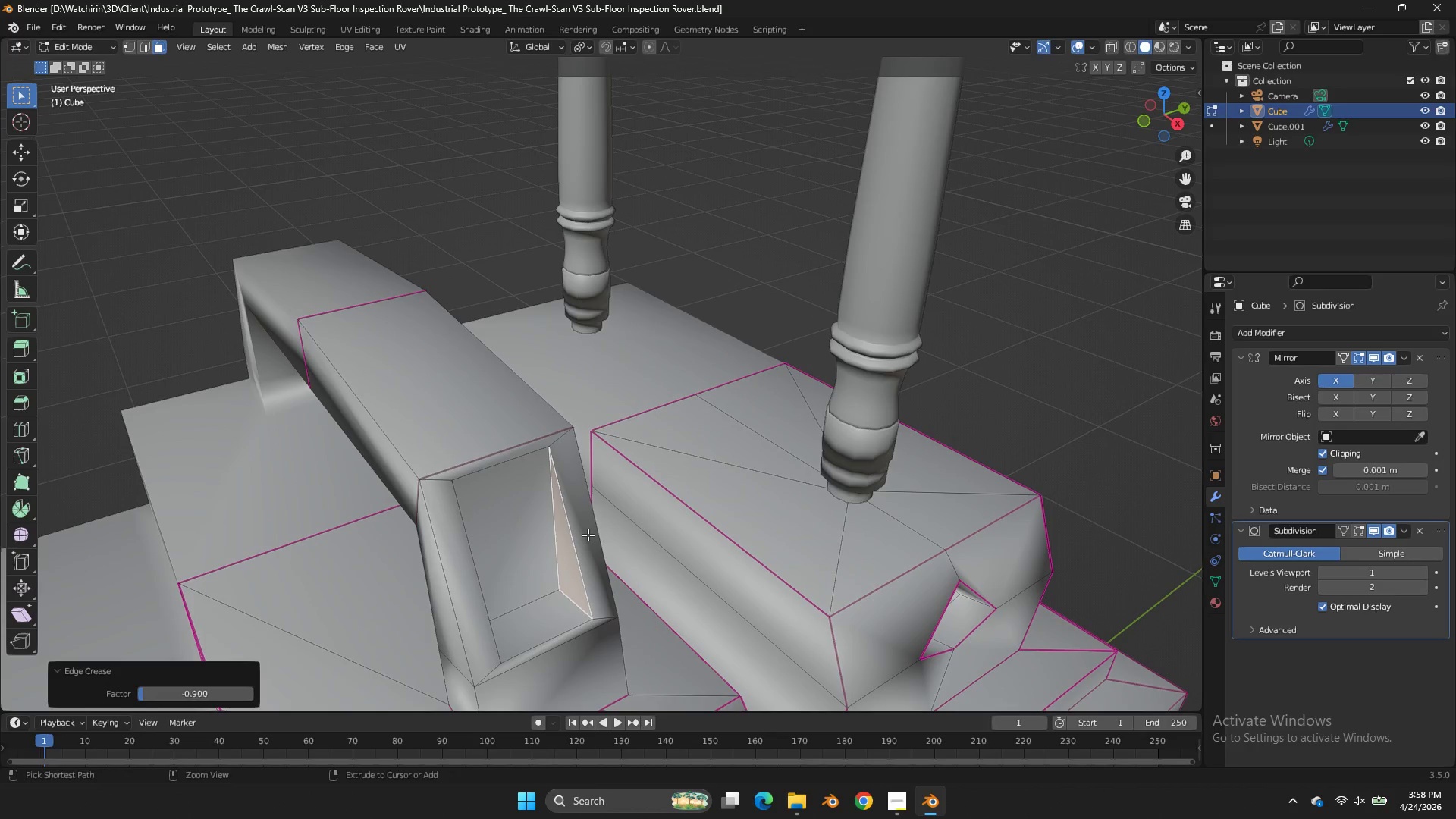 
key(Control+S)
 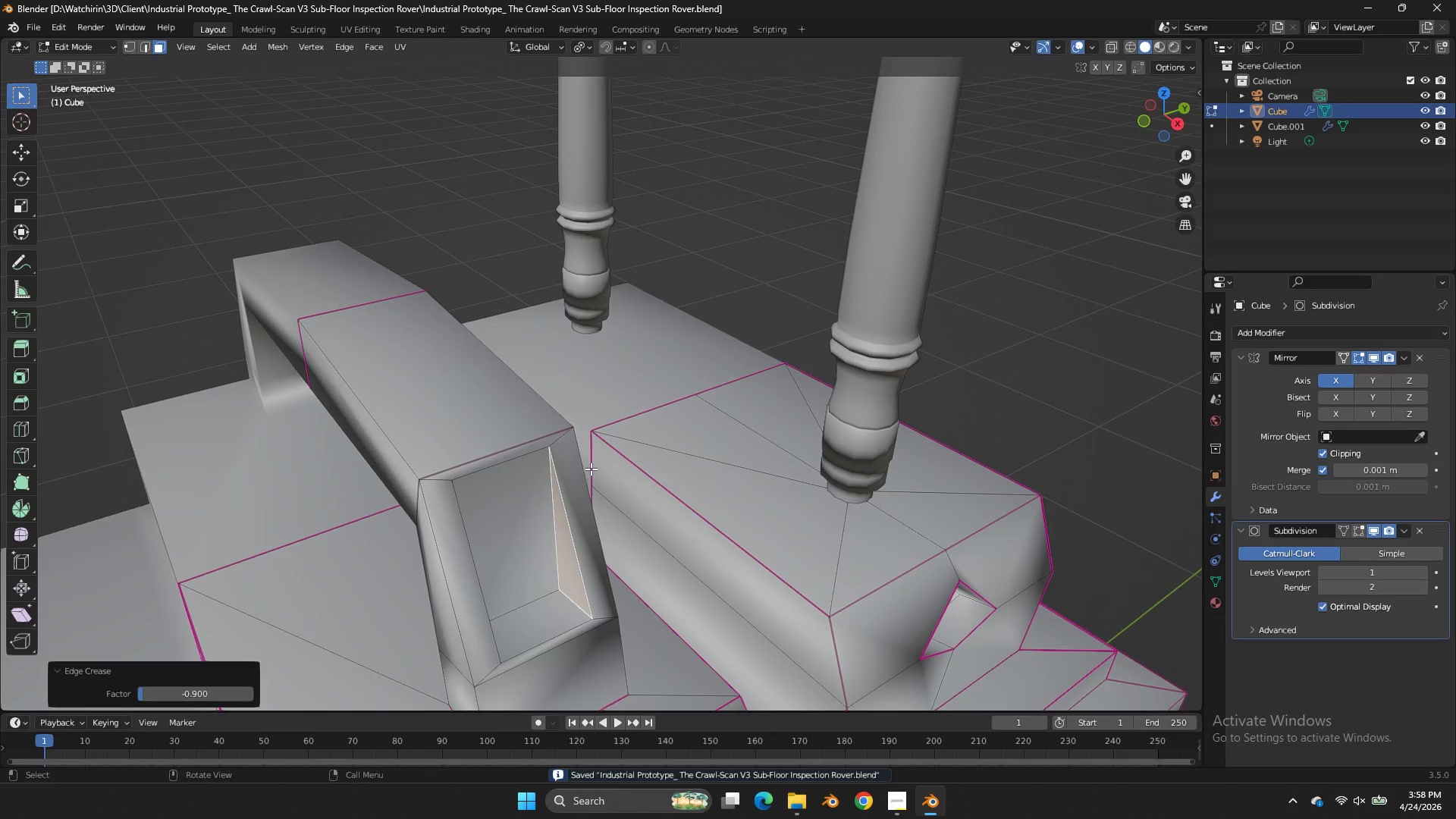 
key(Tab)
 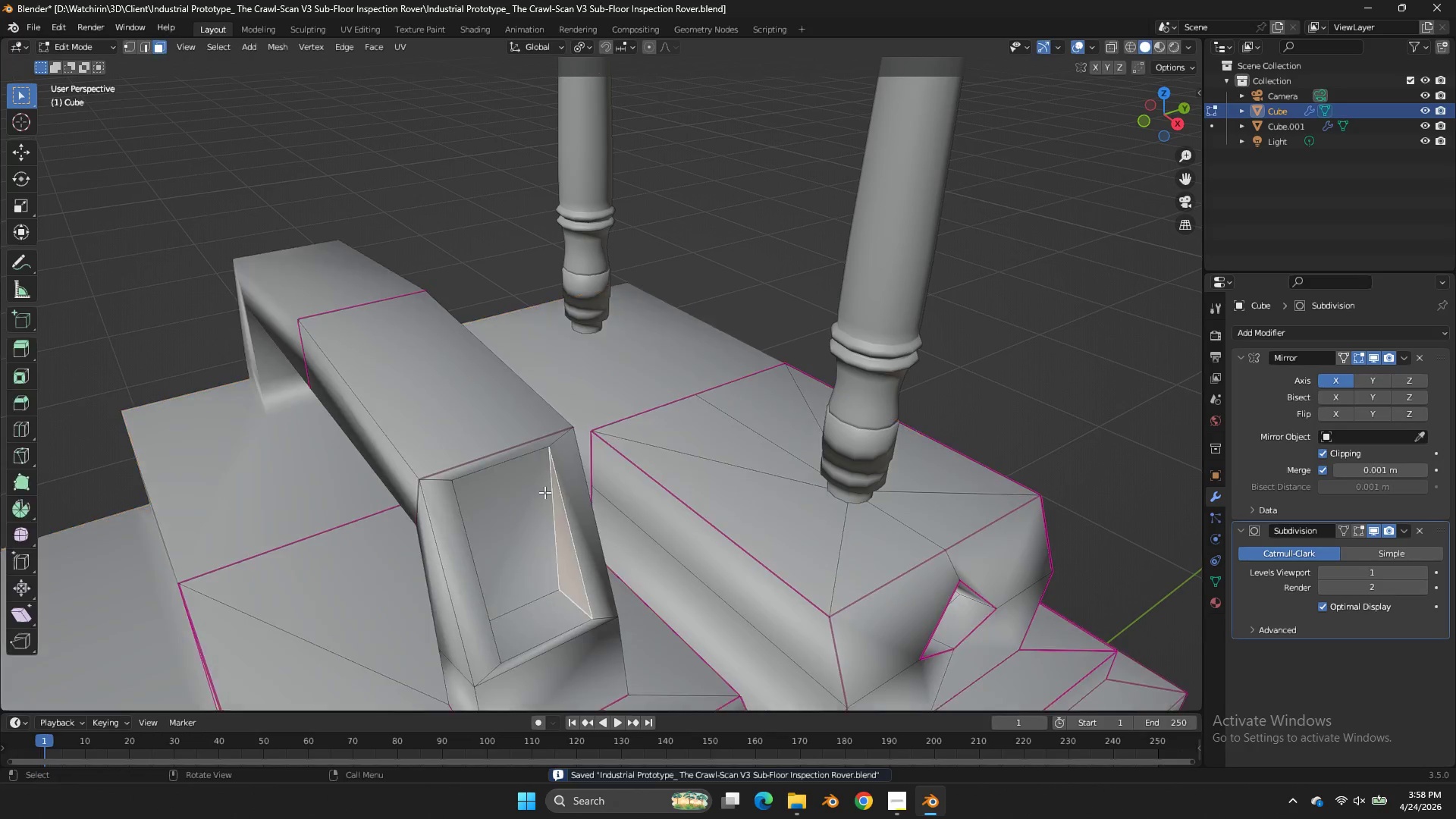 
key(Tab)
 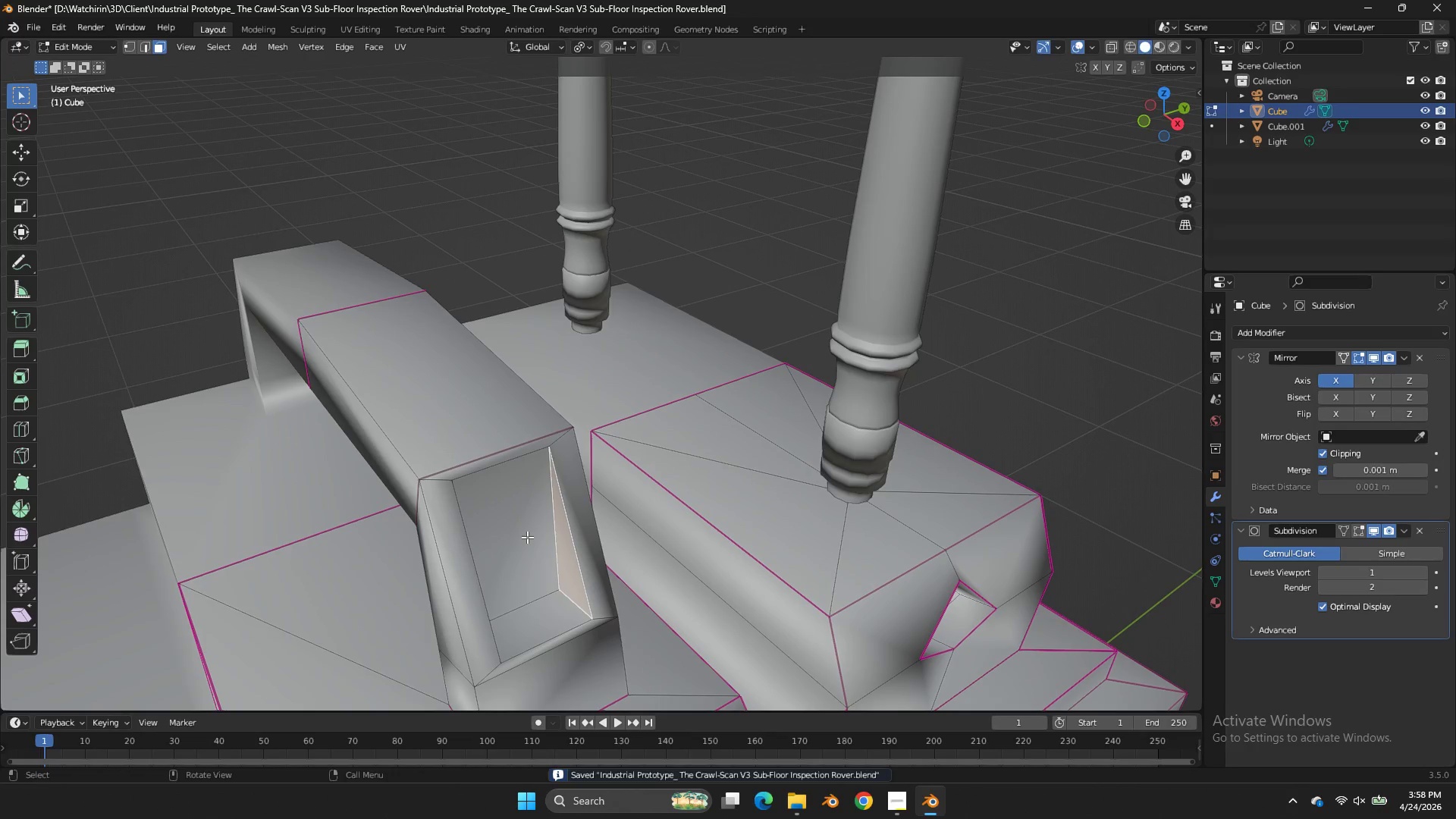 
left_click([527, 537])
 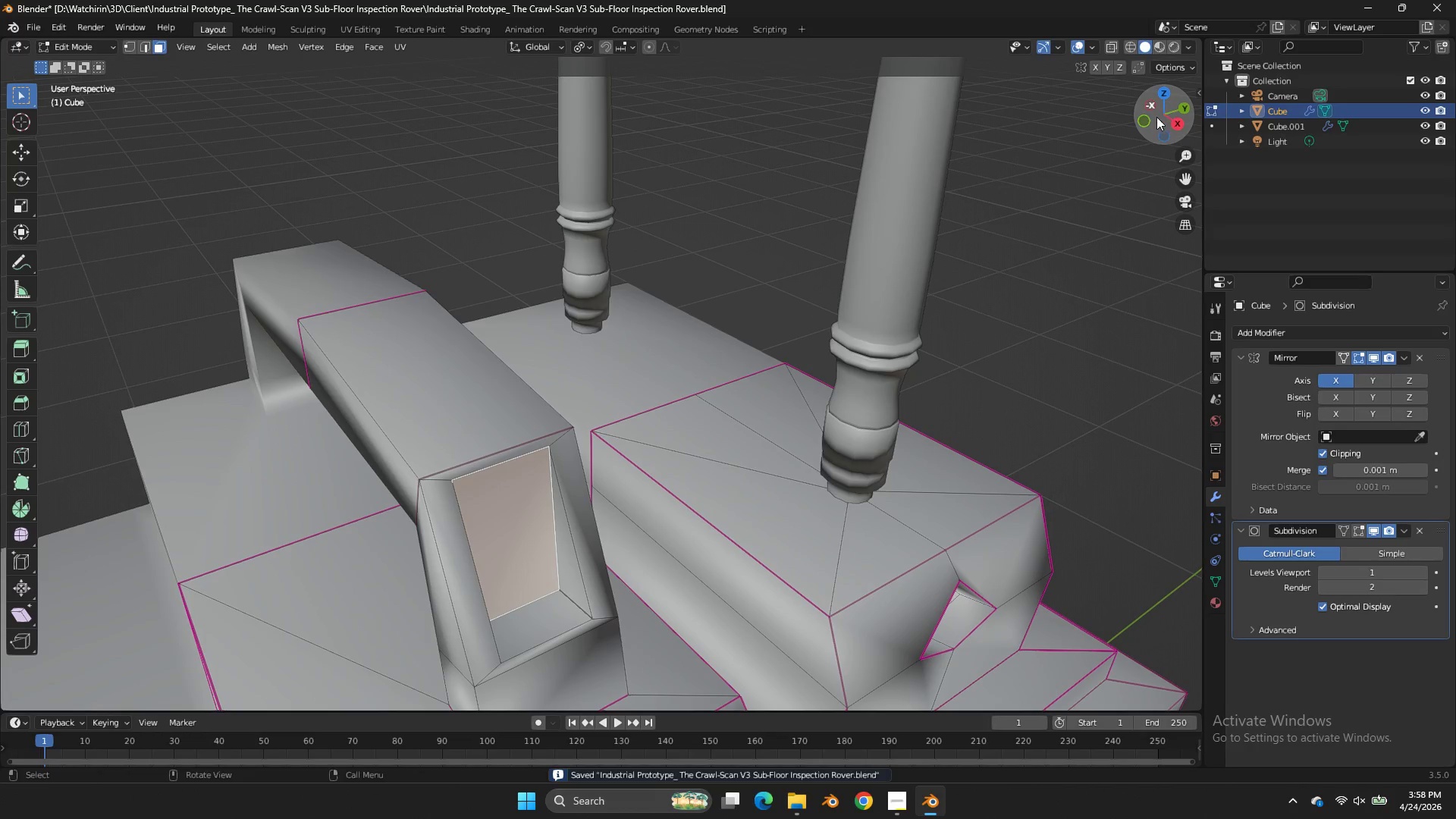 
left_click([1146, 117])
 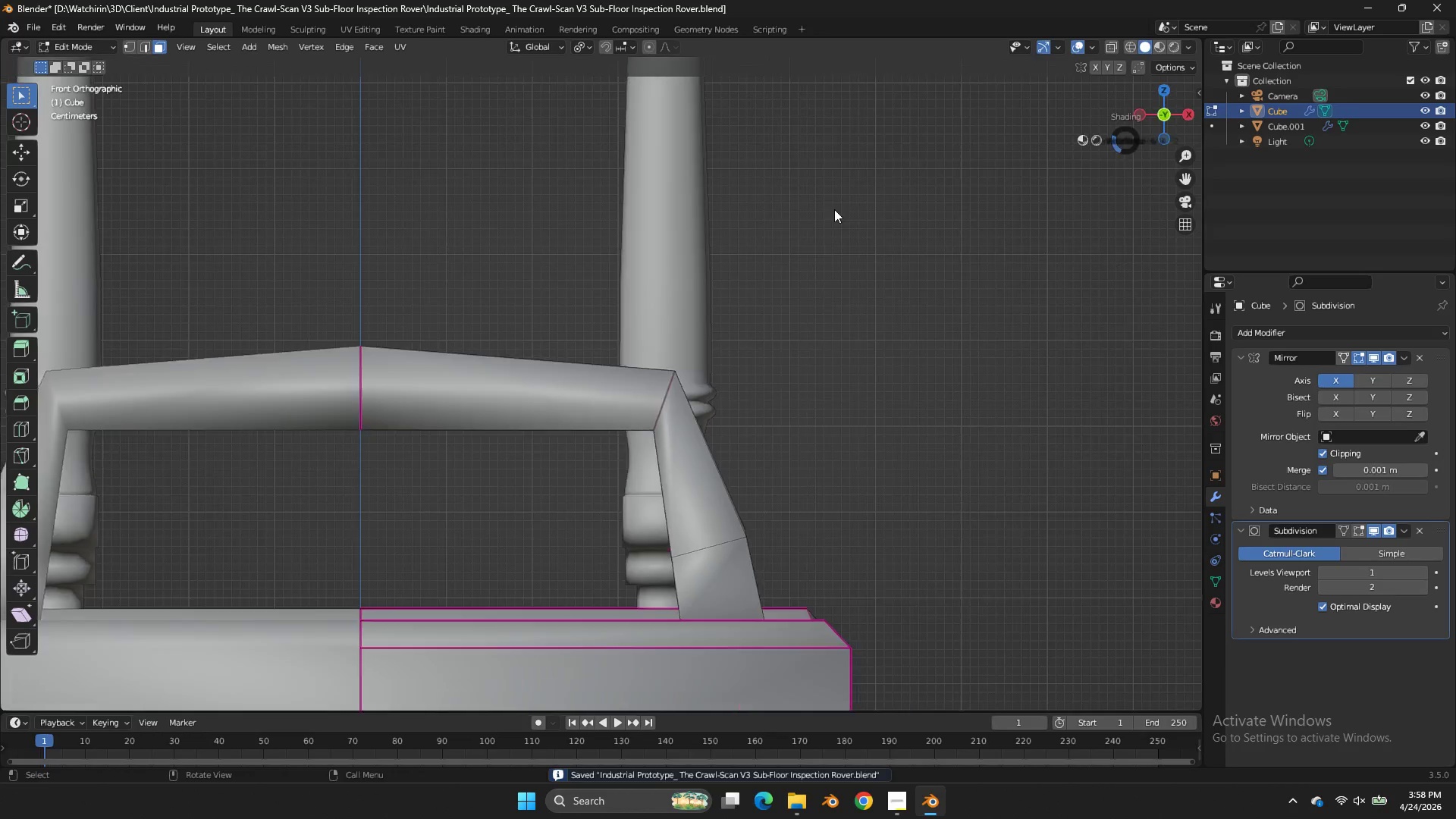 
type(zg)
 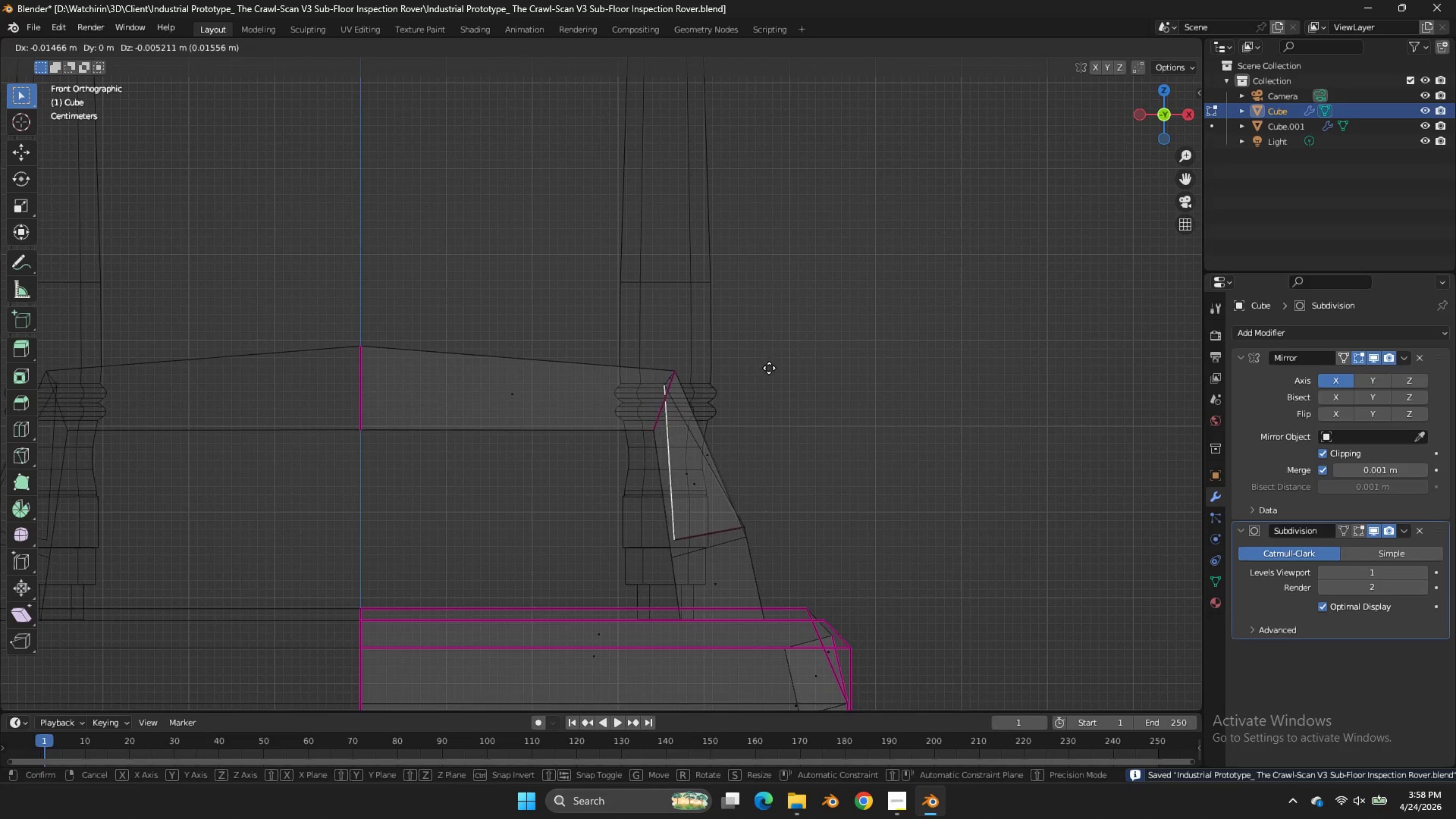 
hold_key(key=ShiftLeft, duration=0.8)
 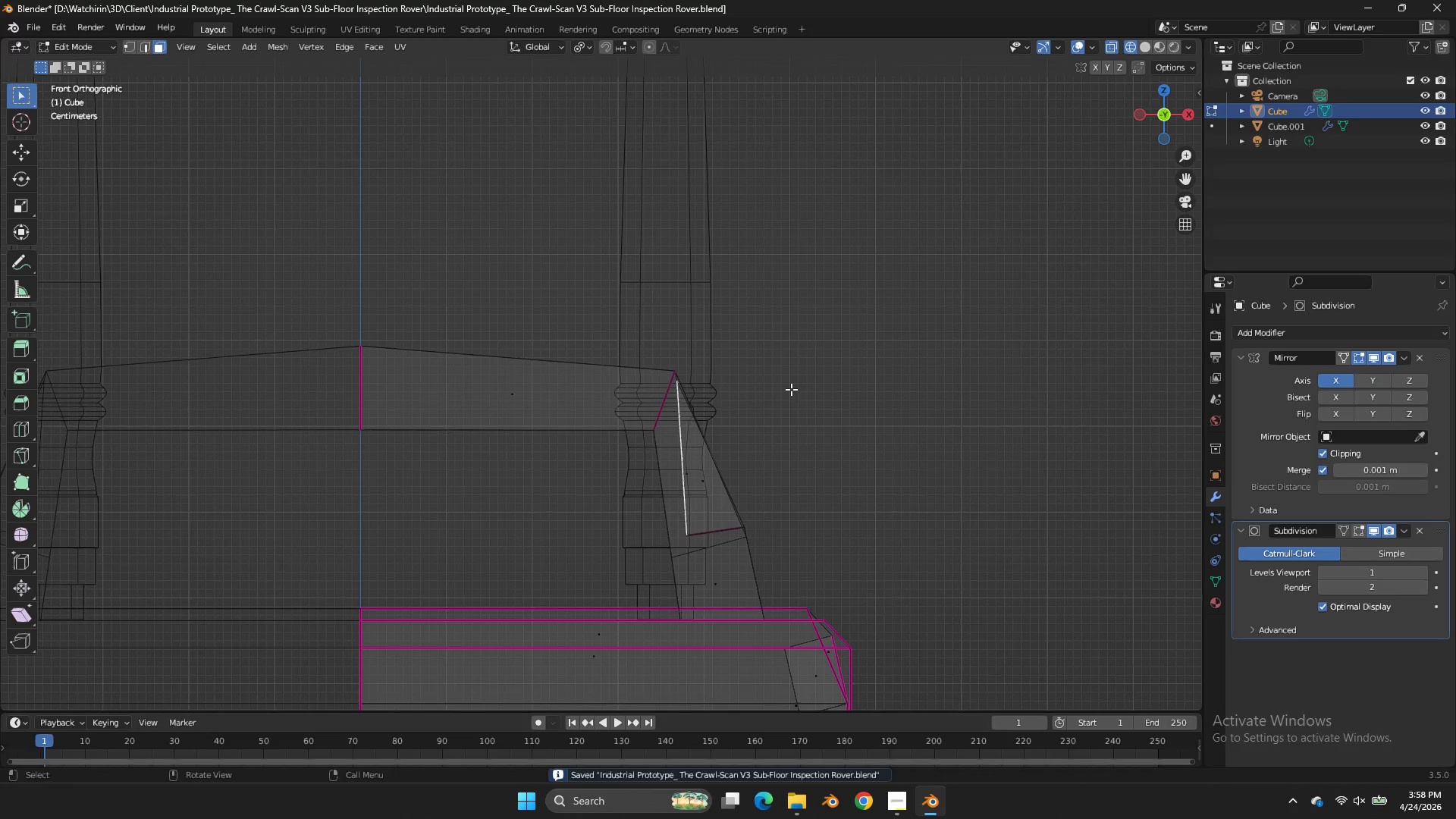 
right_click([791, 389])
 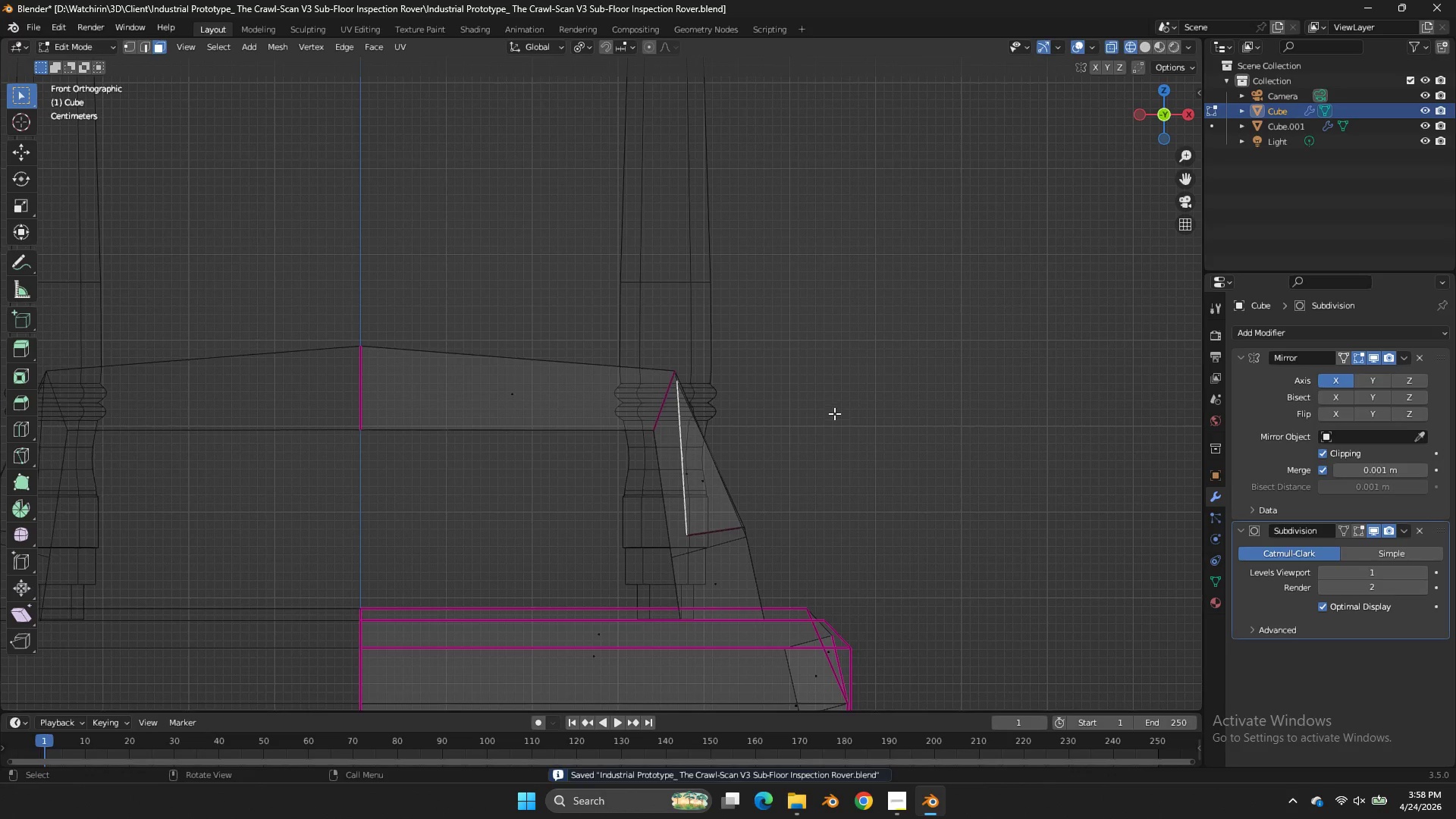 
key(R)
 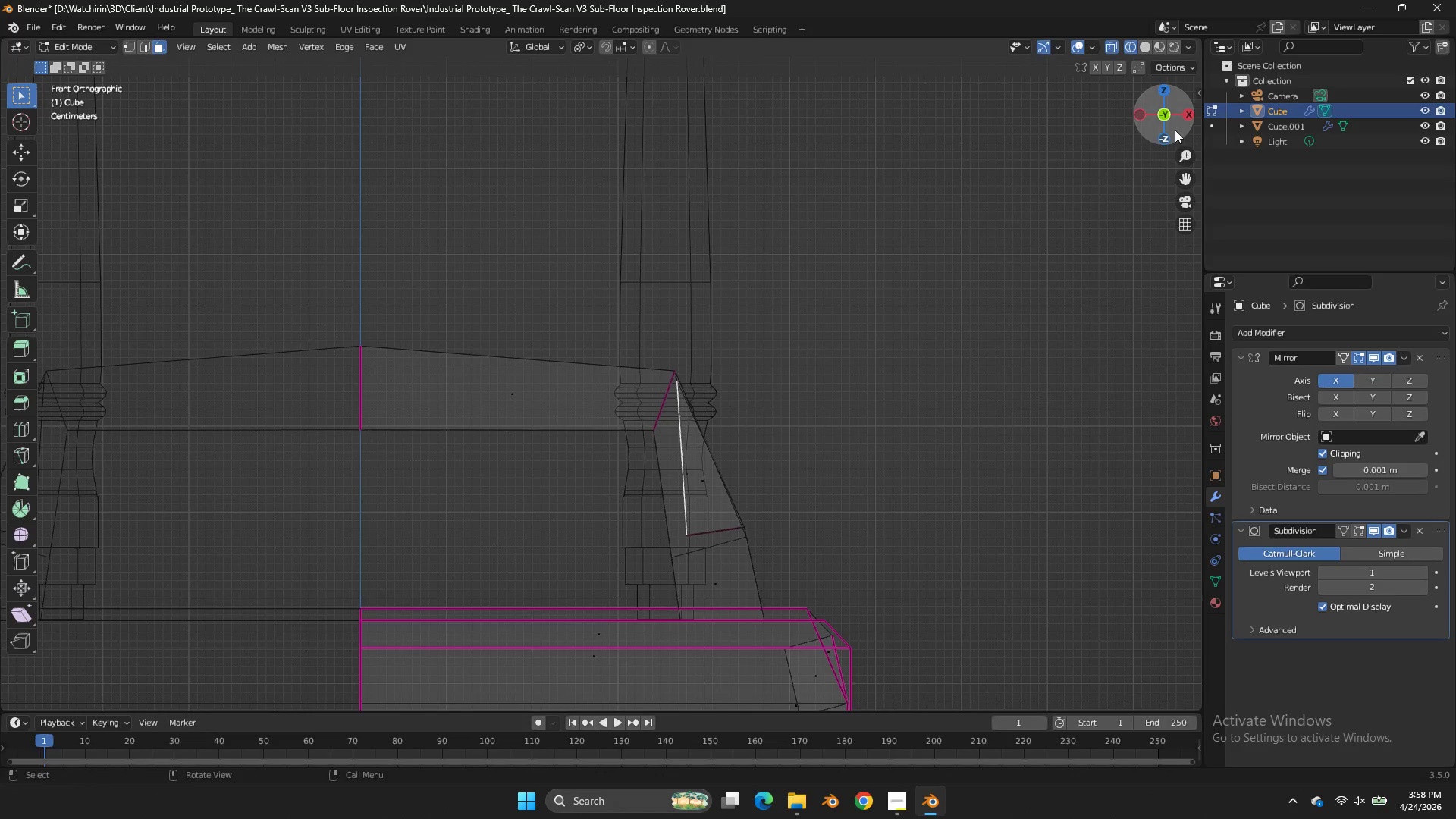 
left_click_drag(start_coordinate=[1145, 150], to_coordinate=[1109, 171])
 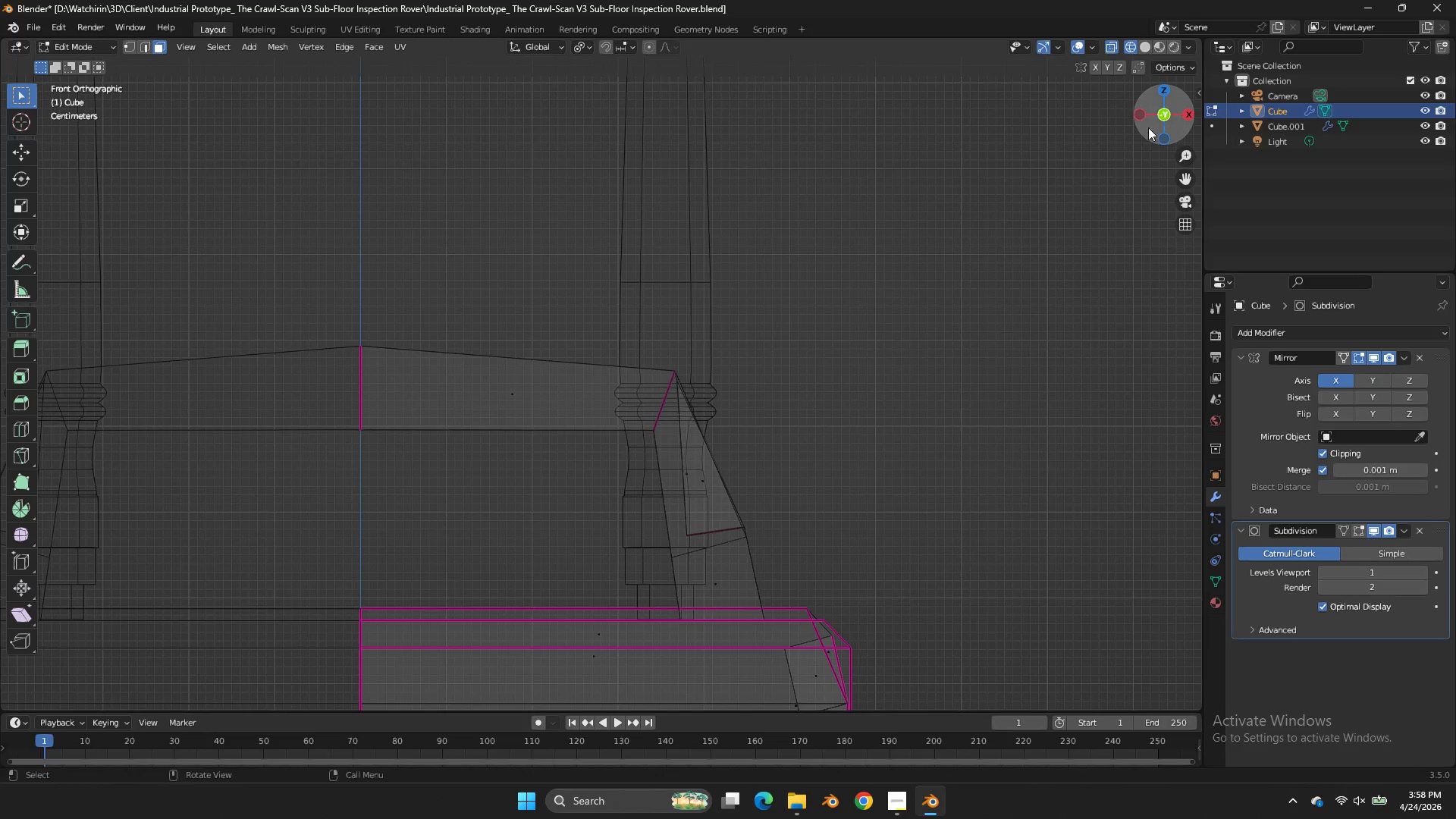 
left_click_drag(start_coordinate=[1151, 124], to_coordinate=[1125, 146])
 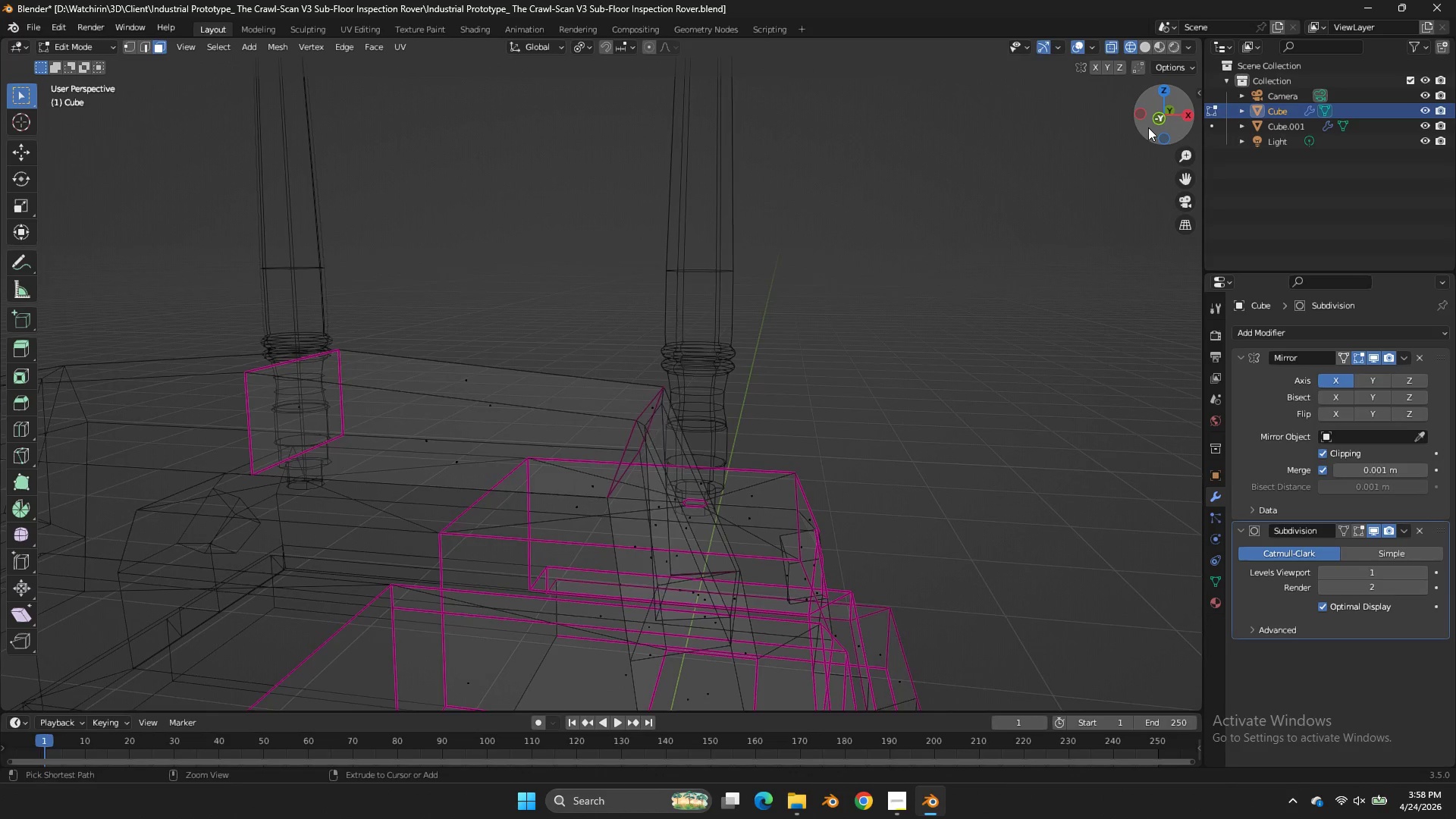 
key(Control+ControlLeft)
 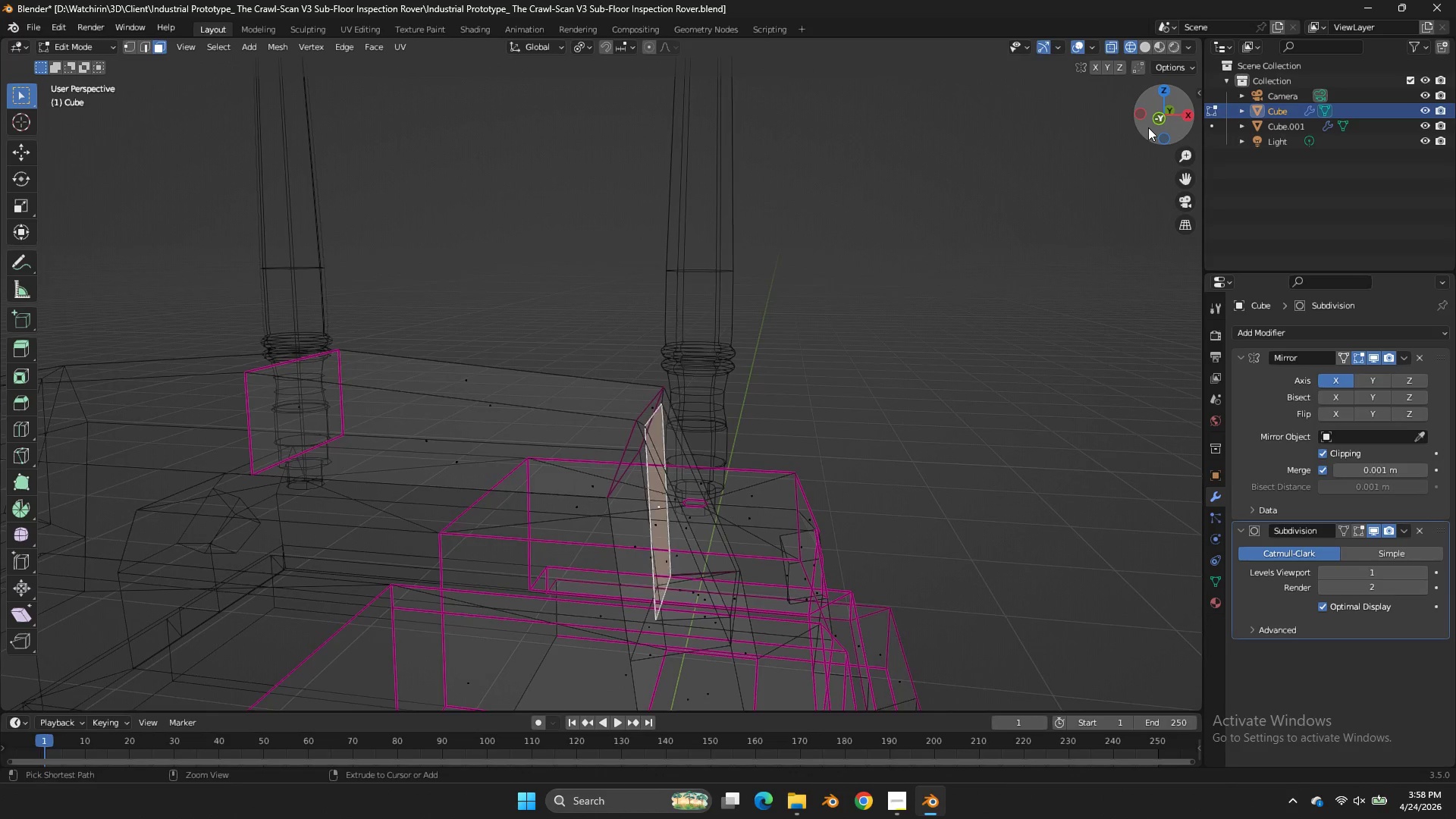 
key(Control+Z)
 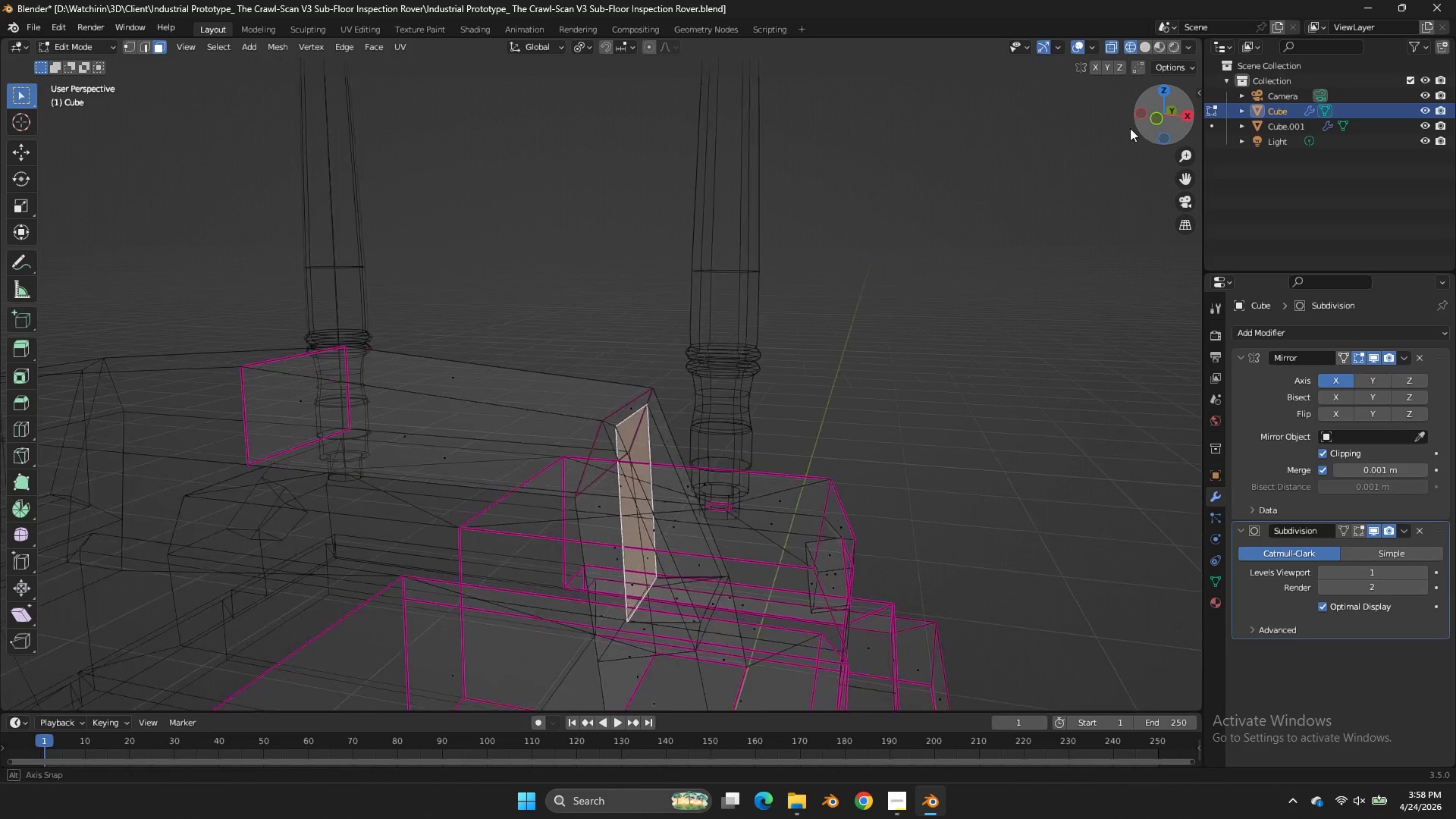 
left_click_drag(start_coordinate=[1147, 128], to_coordinate=[1113, 127])
 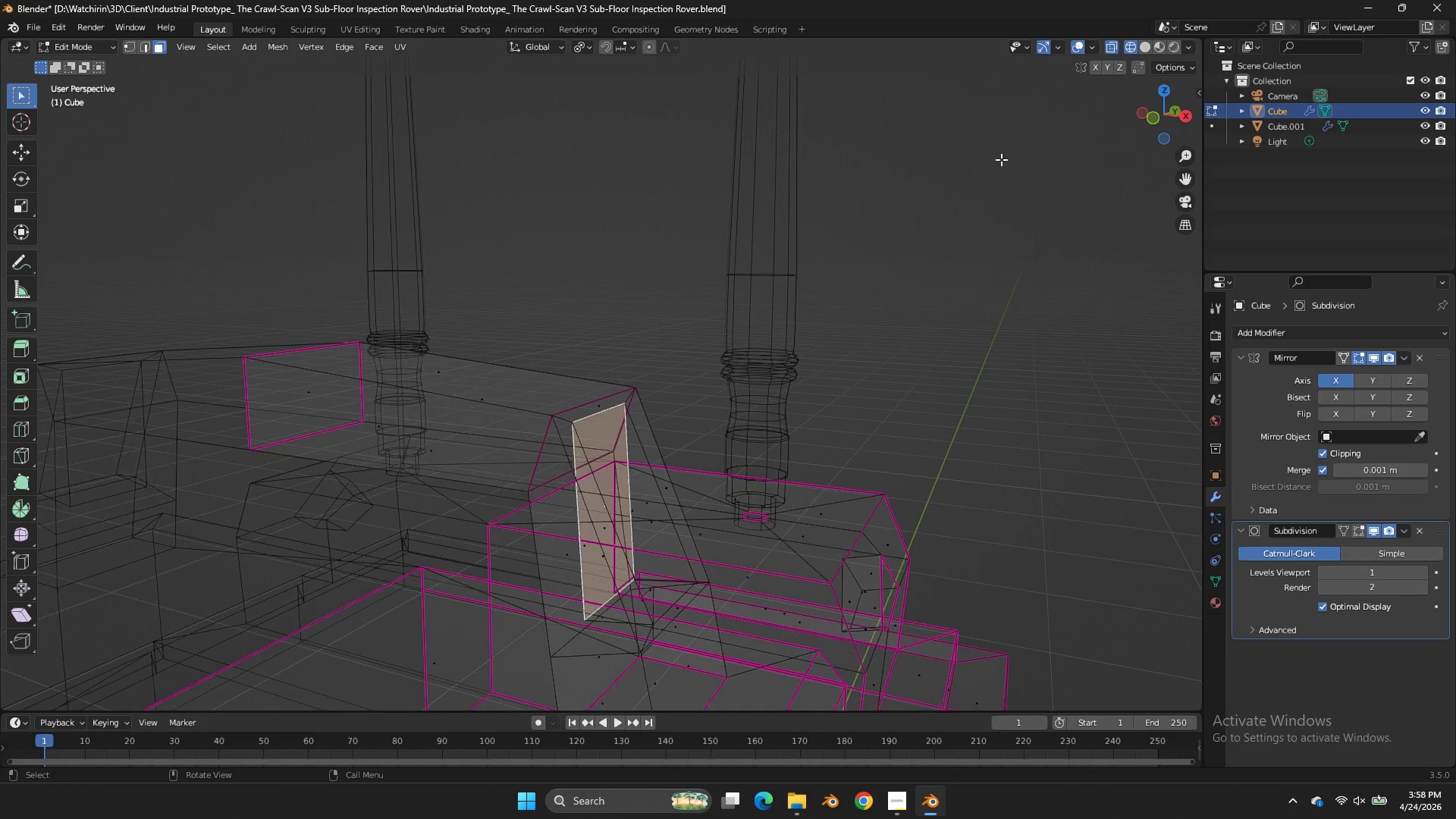 
key(Z)
 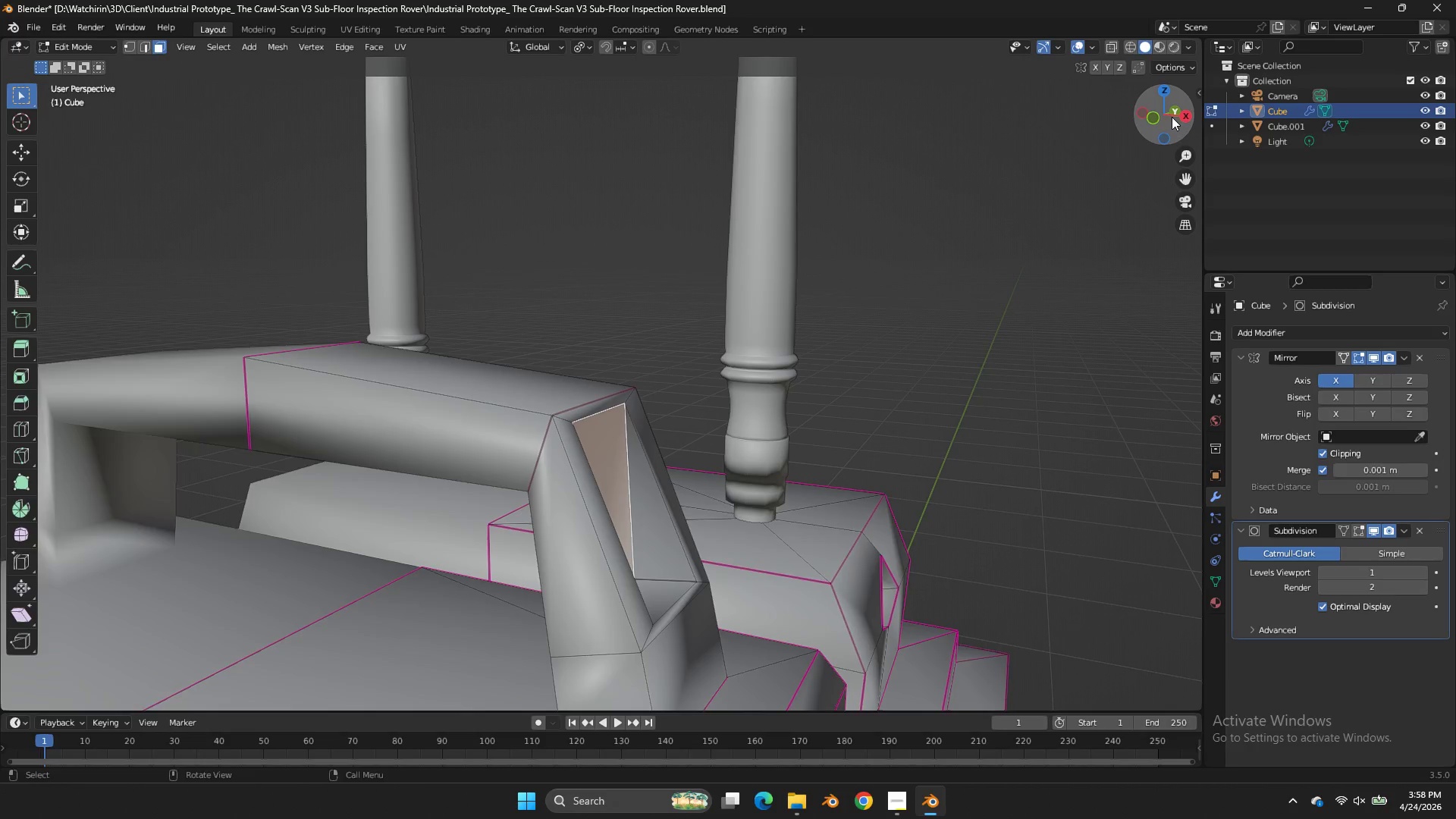 
key(Tab)
 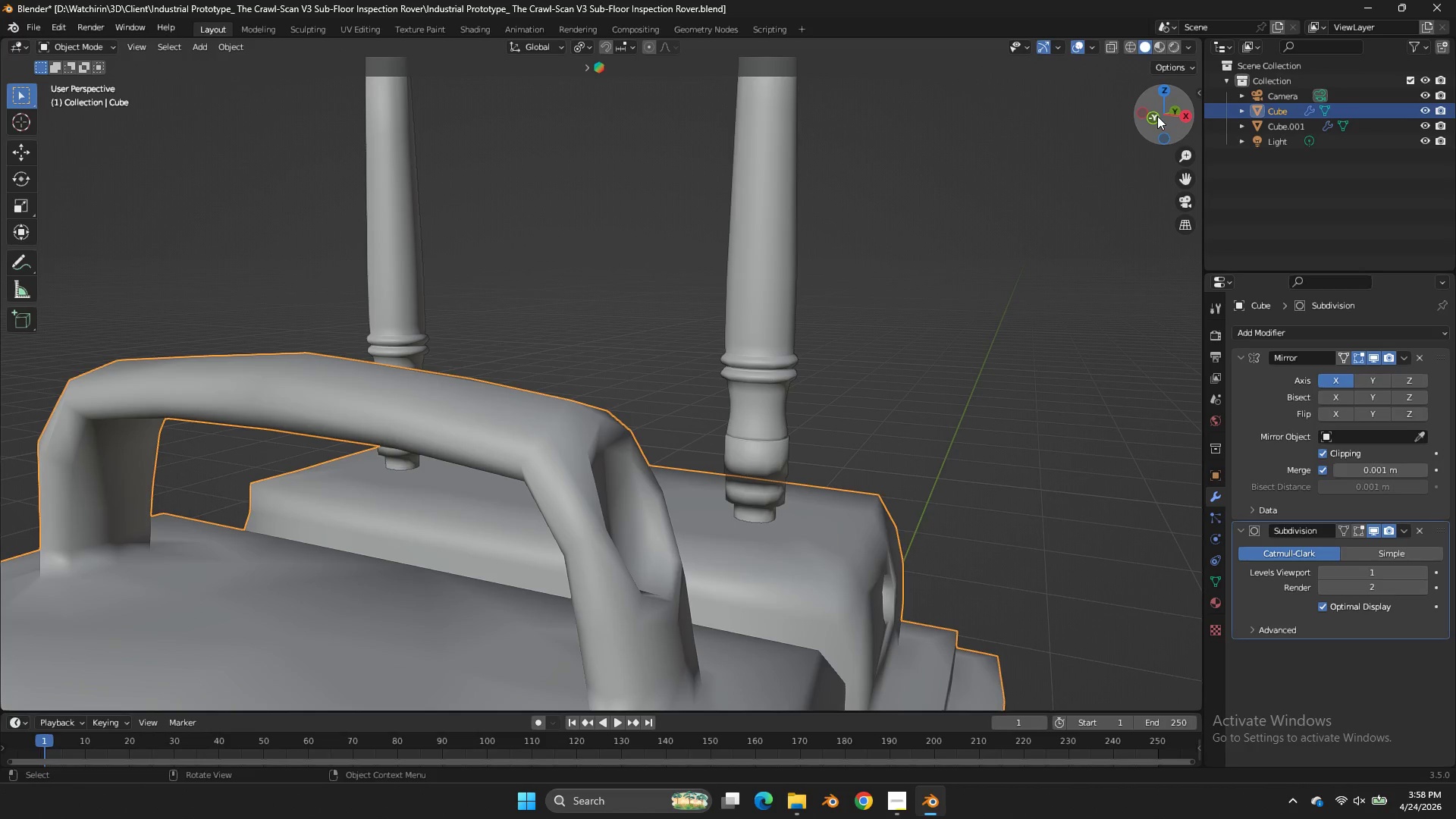 
left_click([1157, 116])
 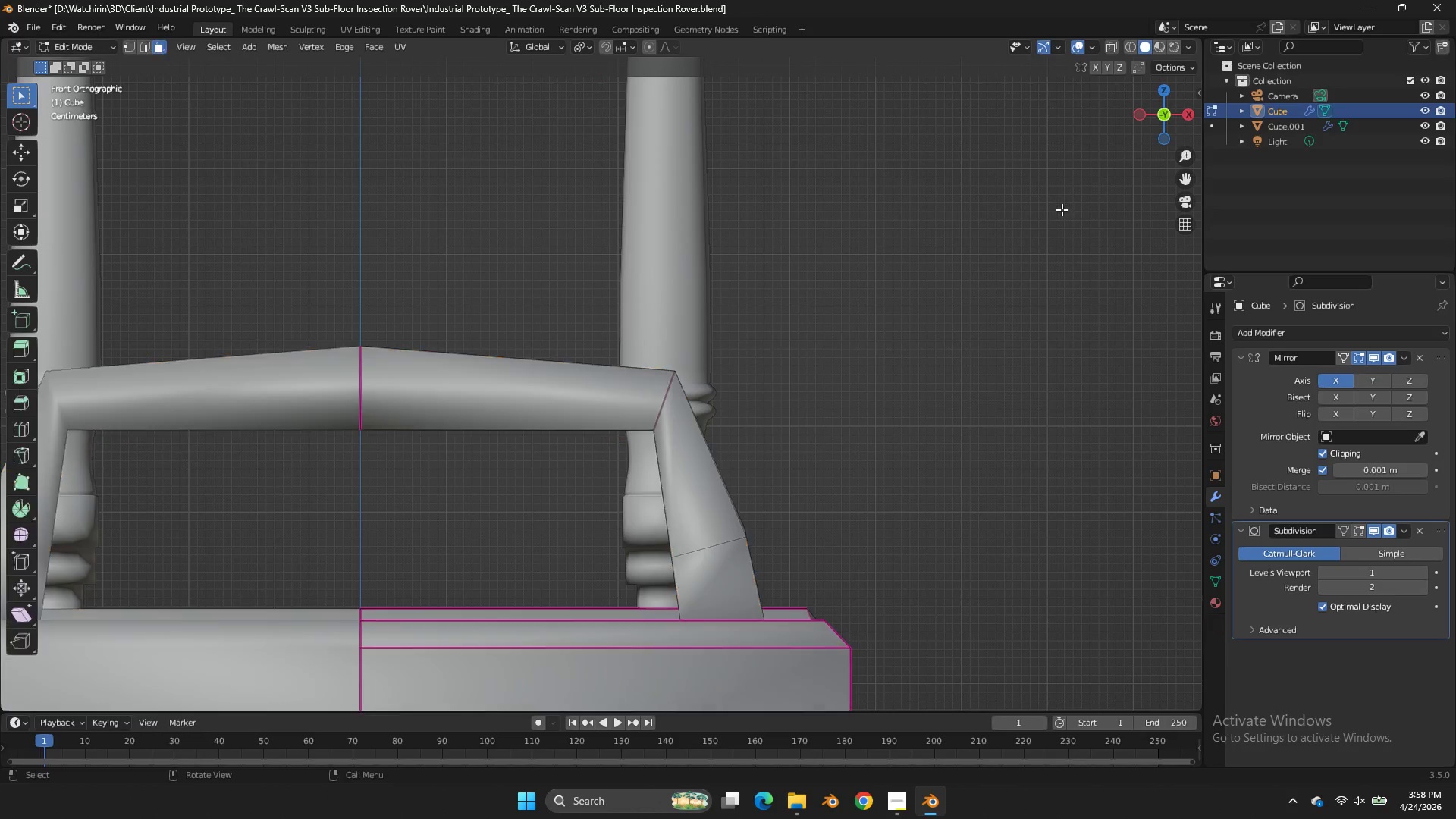 
key(Tab)
 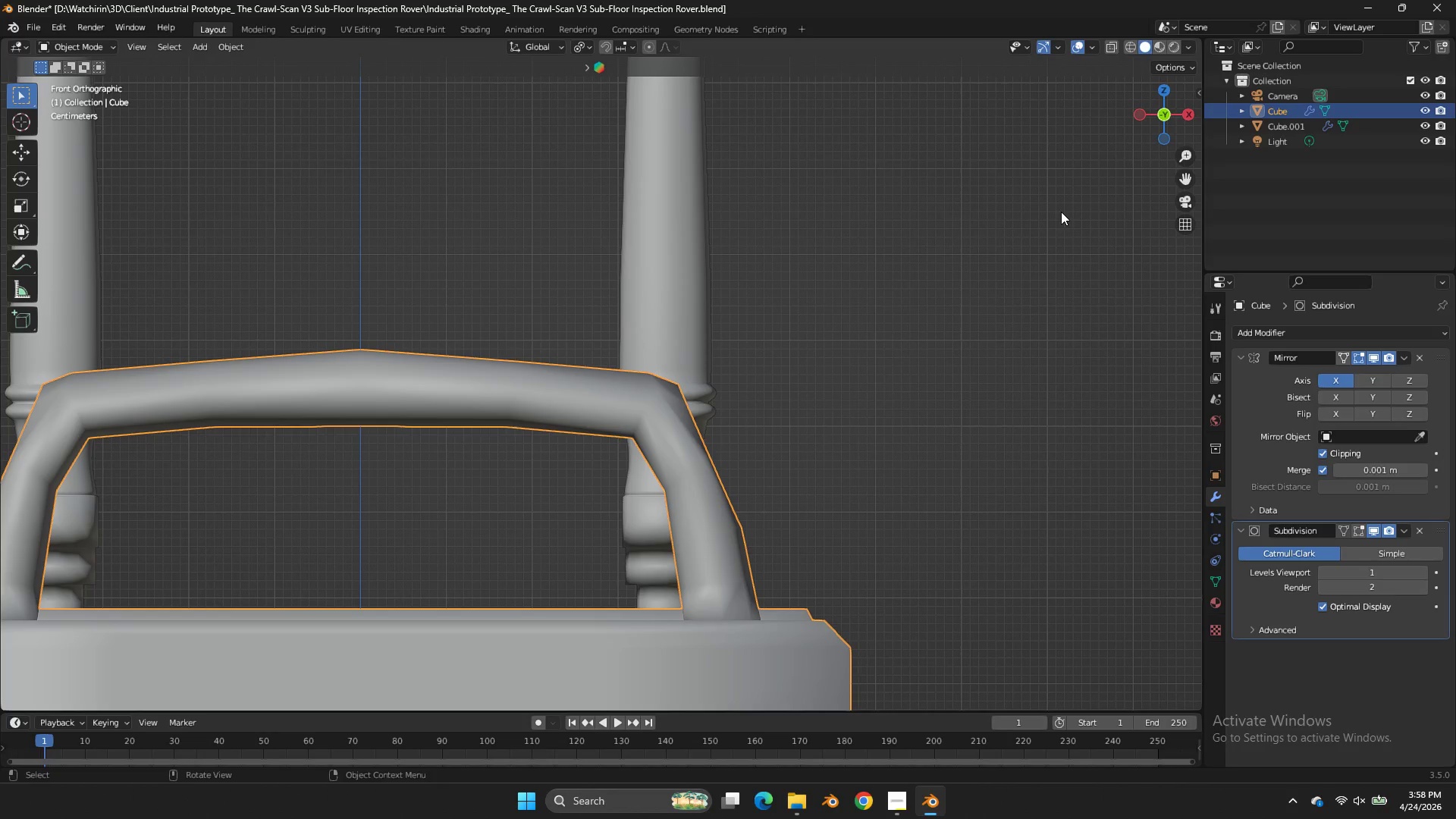 
key(Tab)
 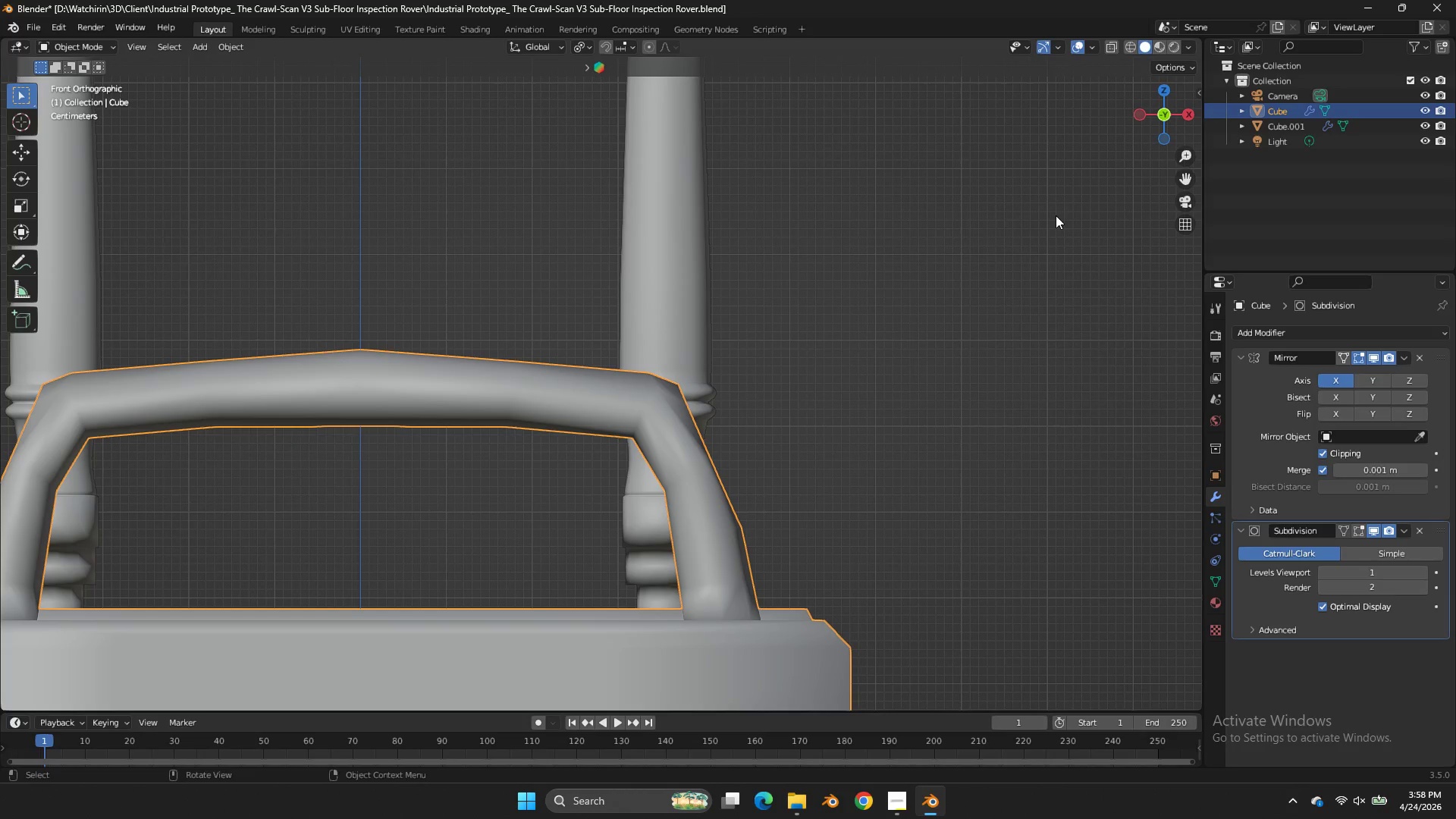 
key(Tab)
 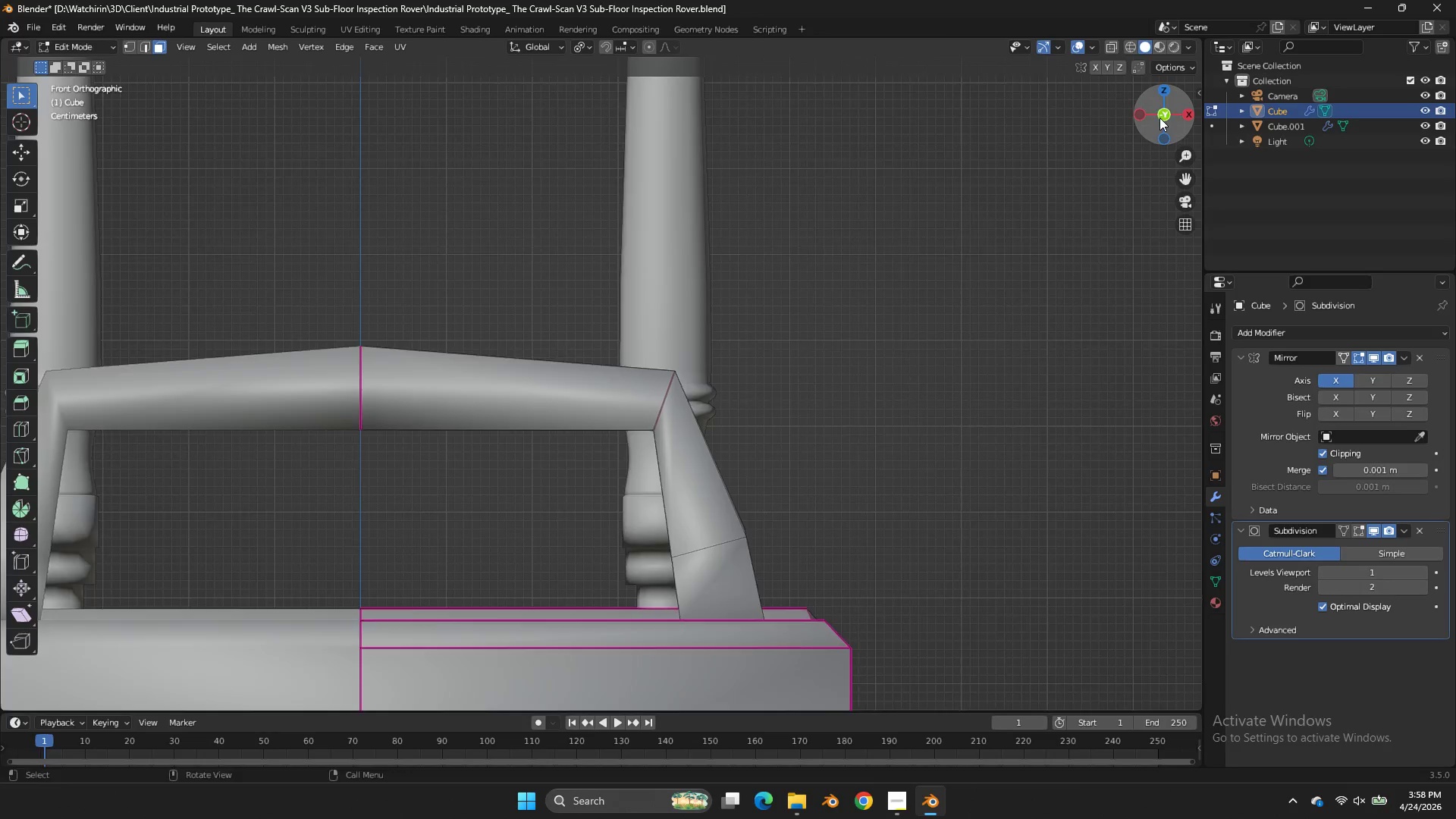 
left_click_drag(start_coordinate=[1159, 118], to_coordinate=[1043, 171])
 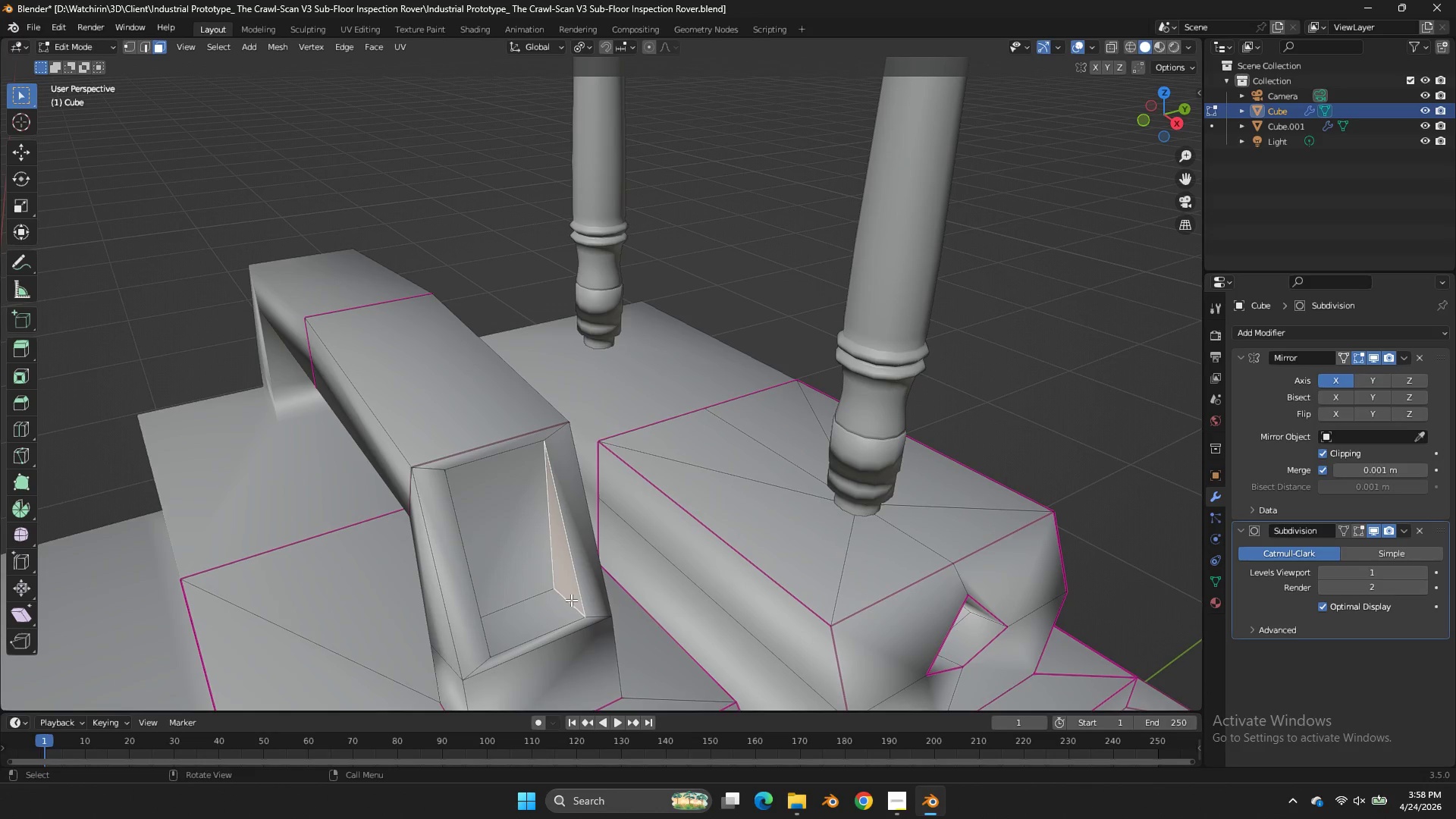 
double_click([566, 604])
 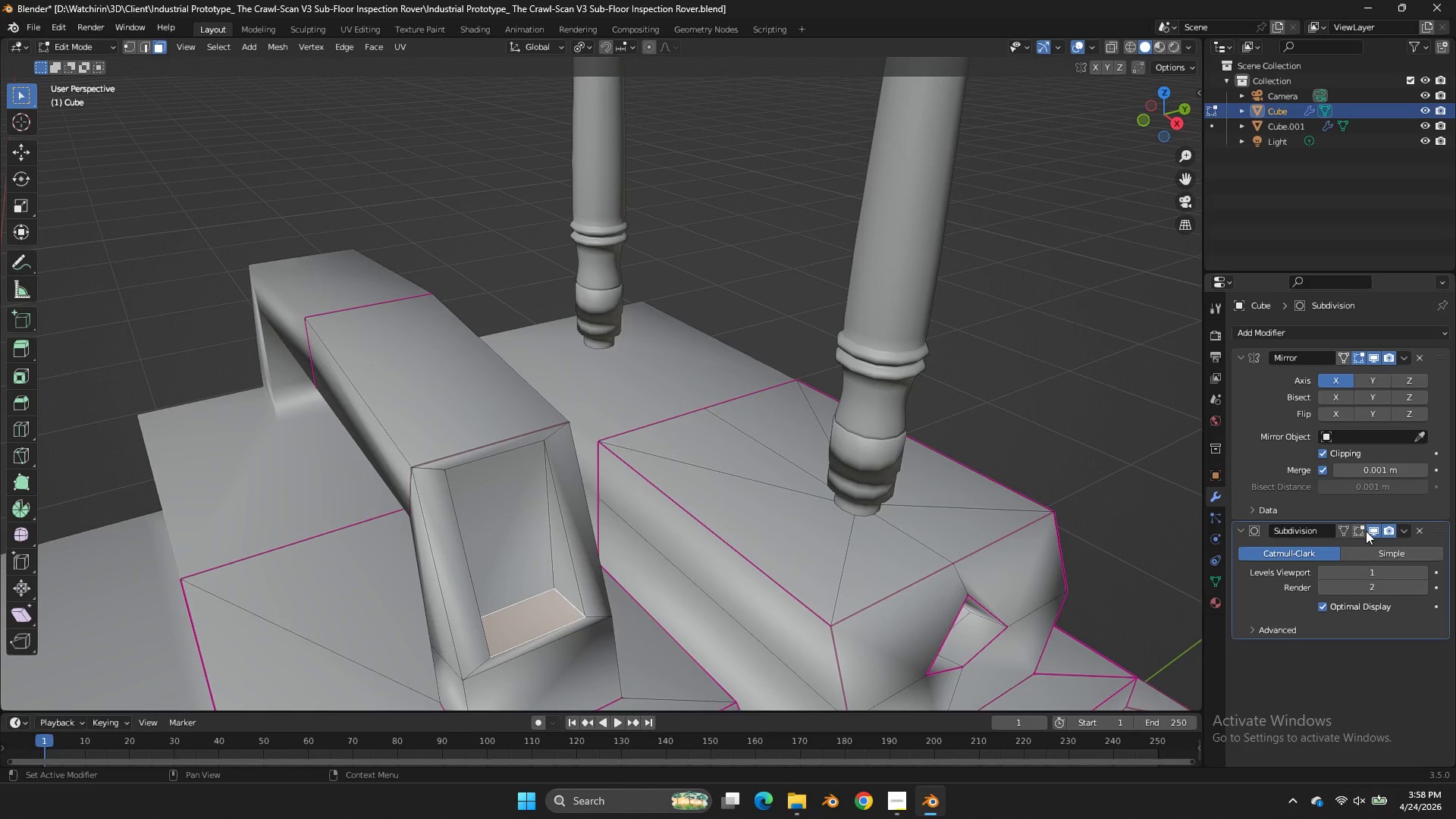 
left_click([1362, 530])
 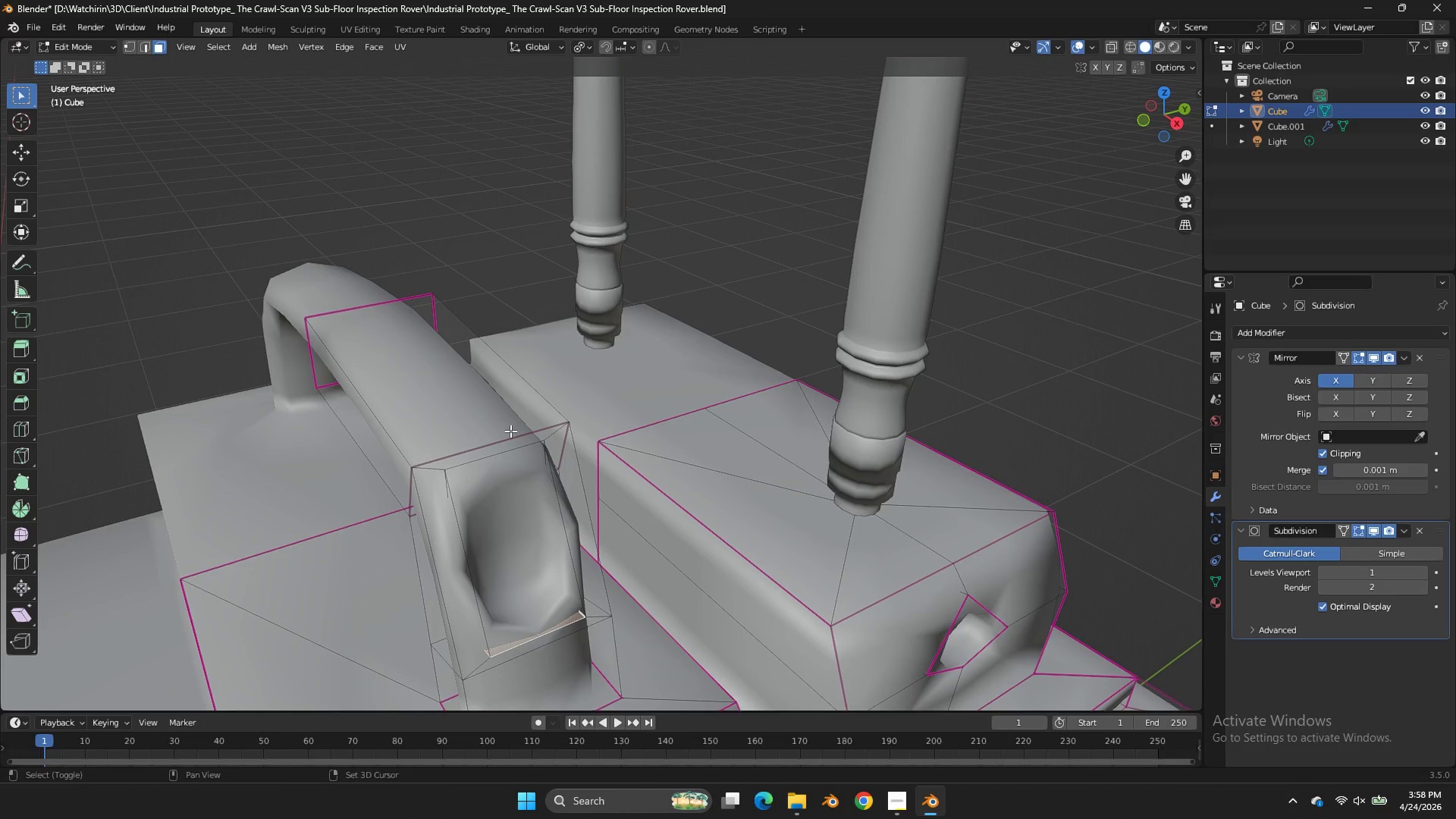 
key(Shift+E)
 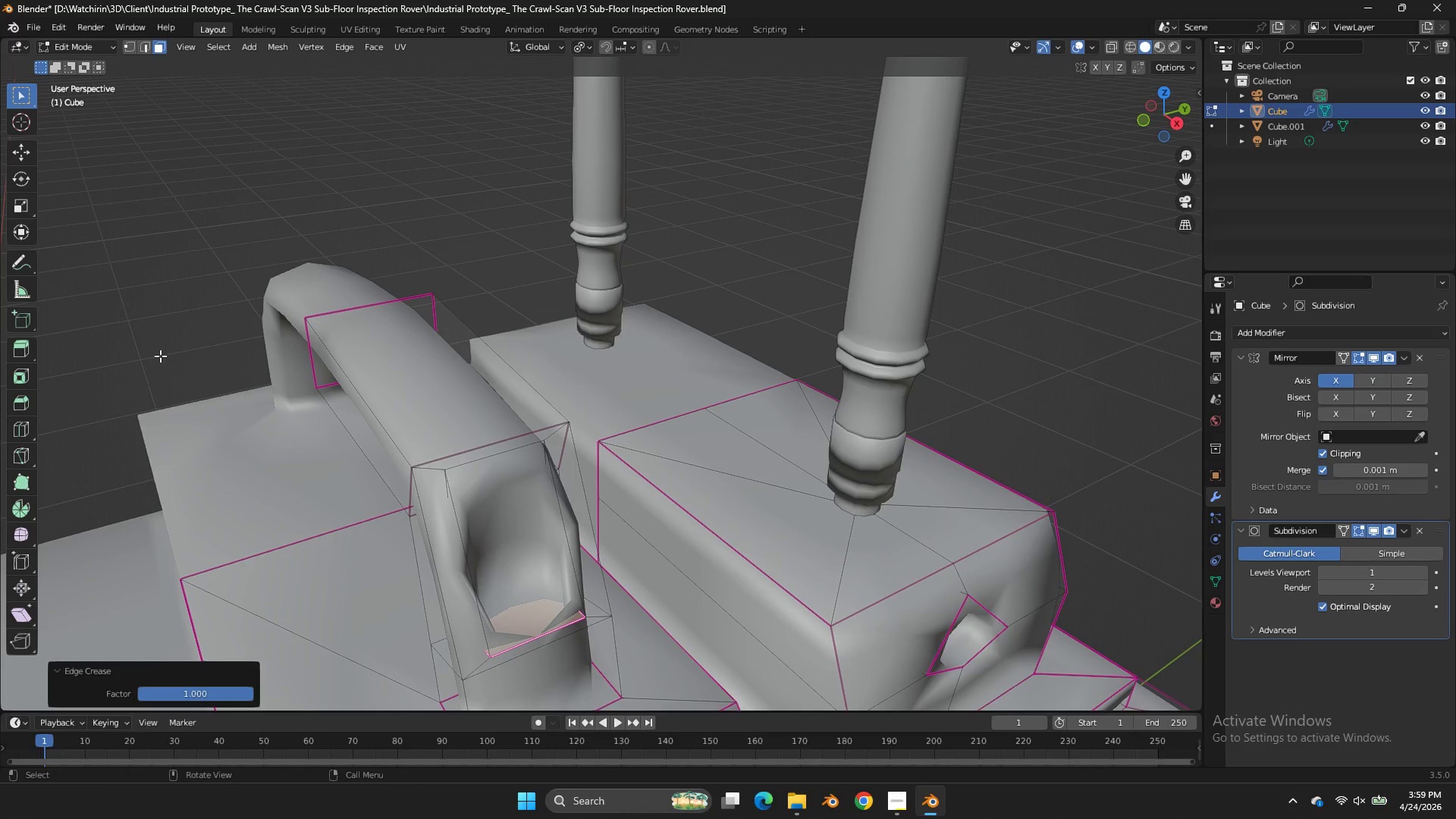 
key(Tab)
 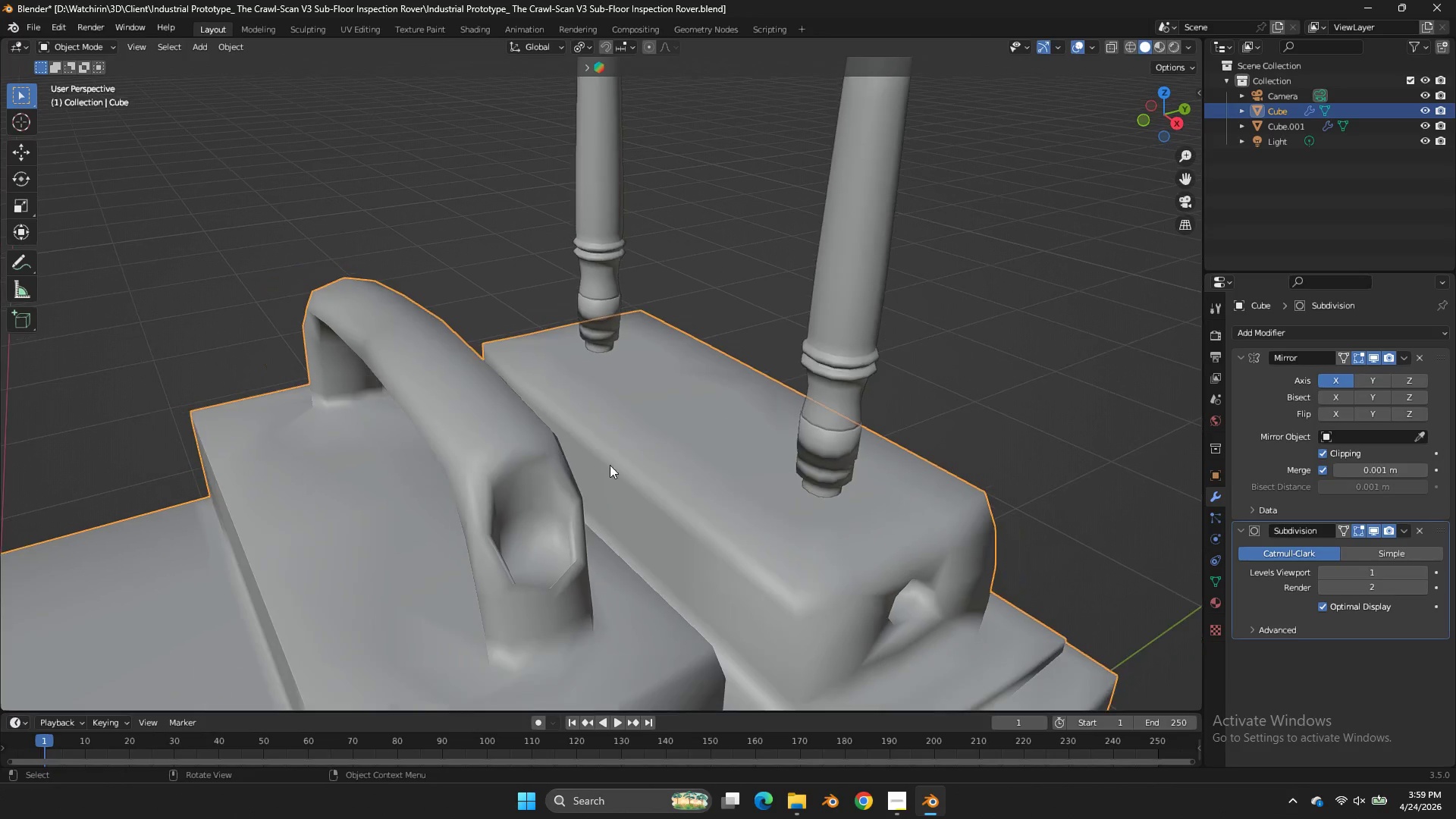 
key(Tab)
 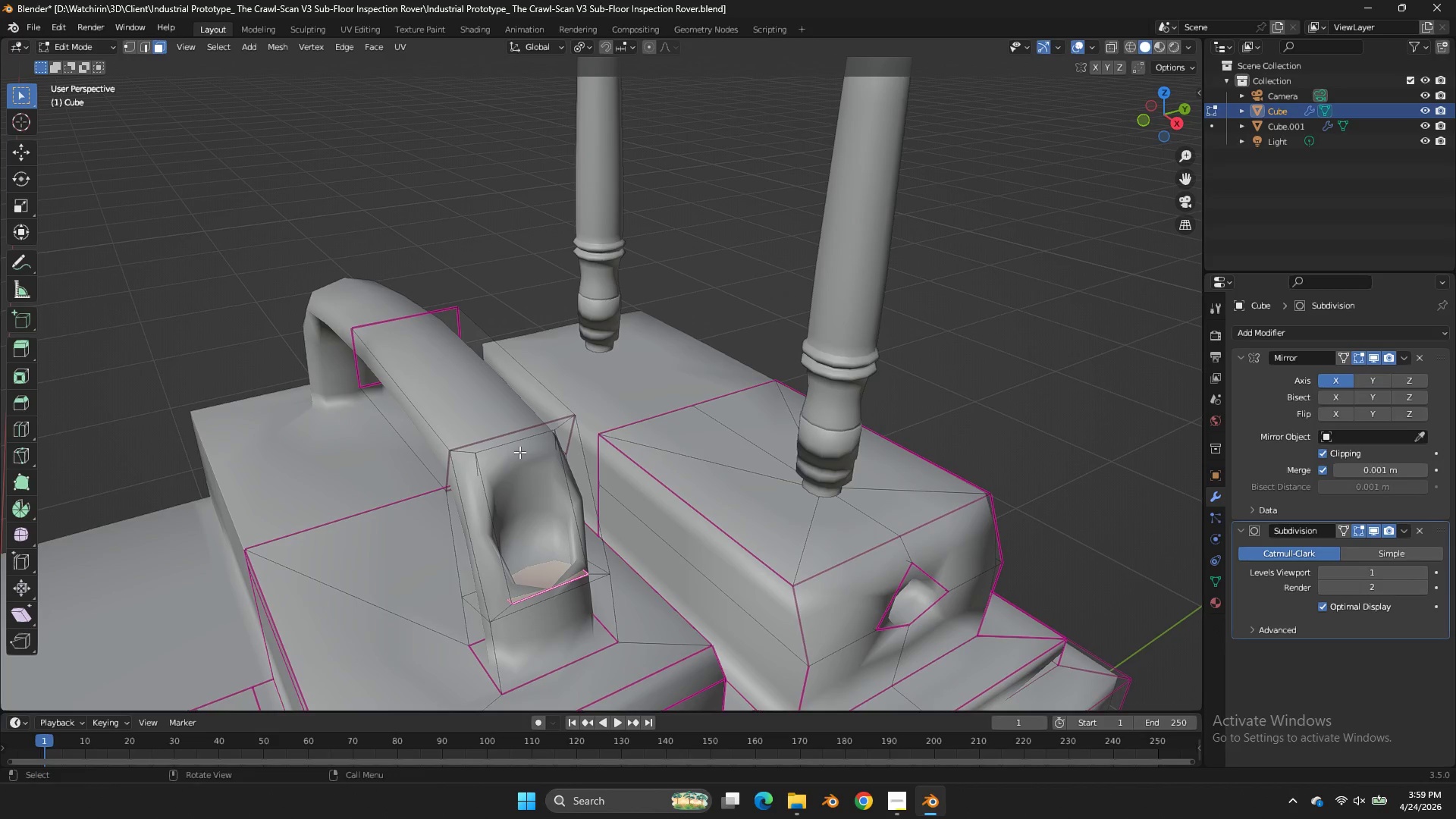 
scroll: coordinate [615, 455], scroll_direction: down, amount: 1.0
 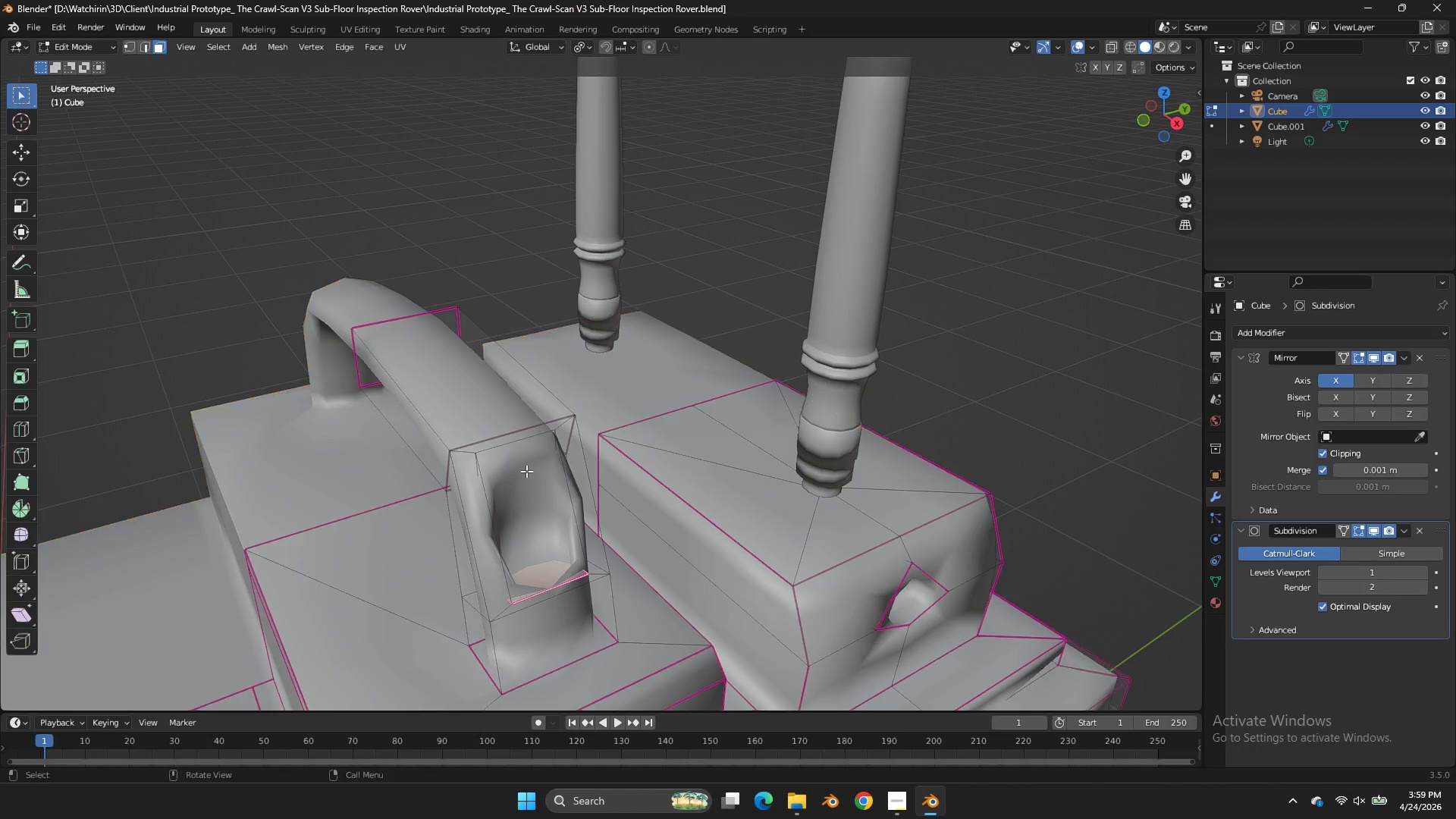 
key(Control+R)
 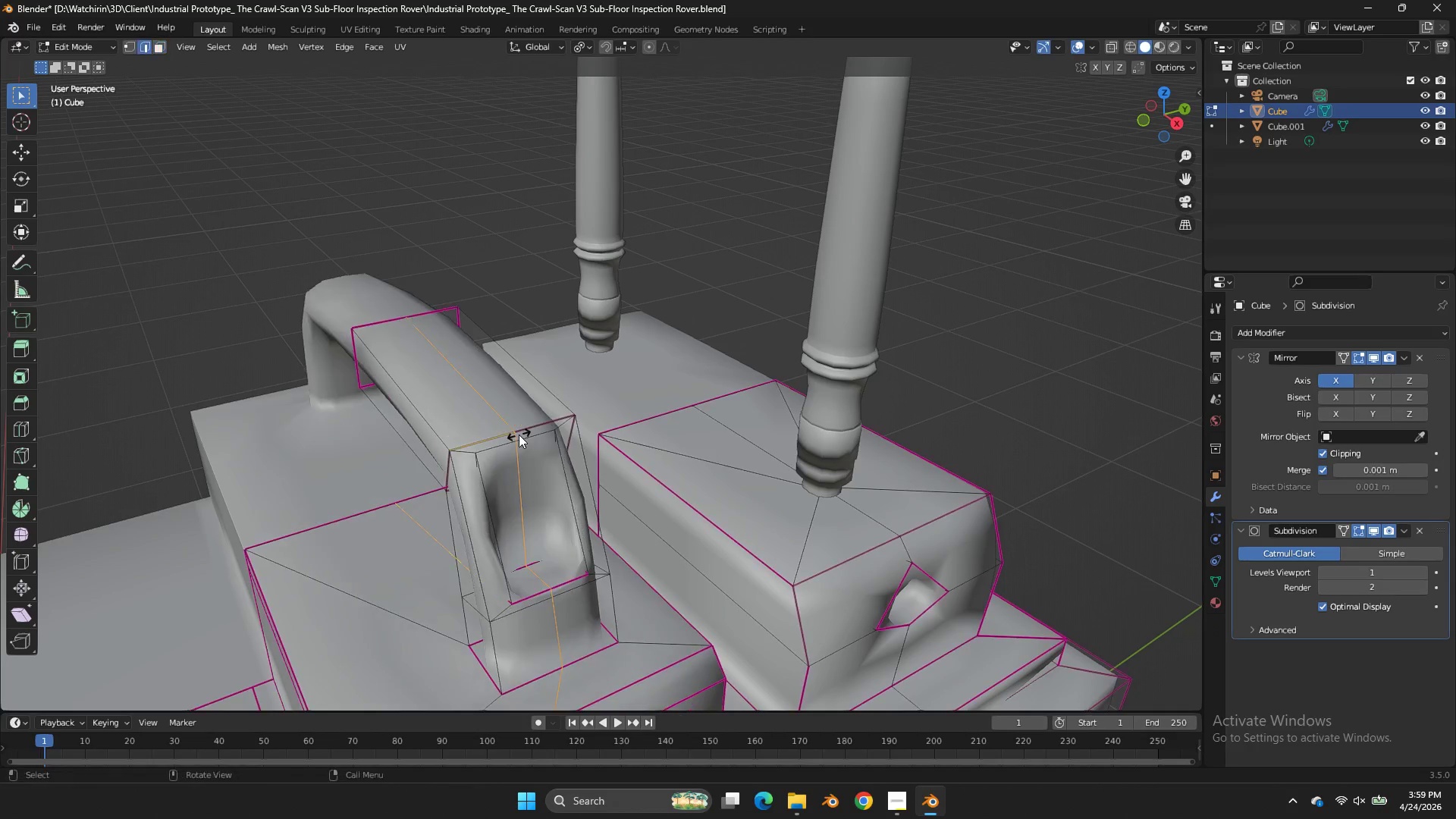 
left_click([519, 435])
 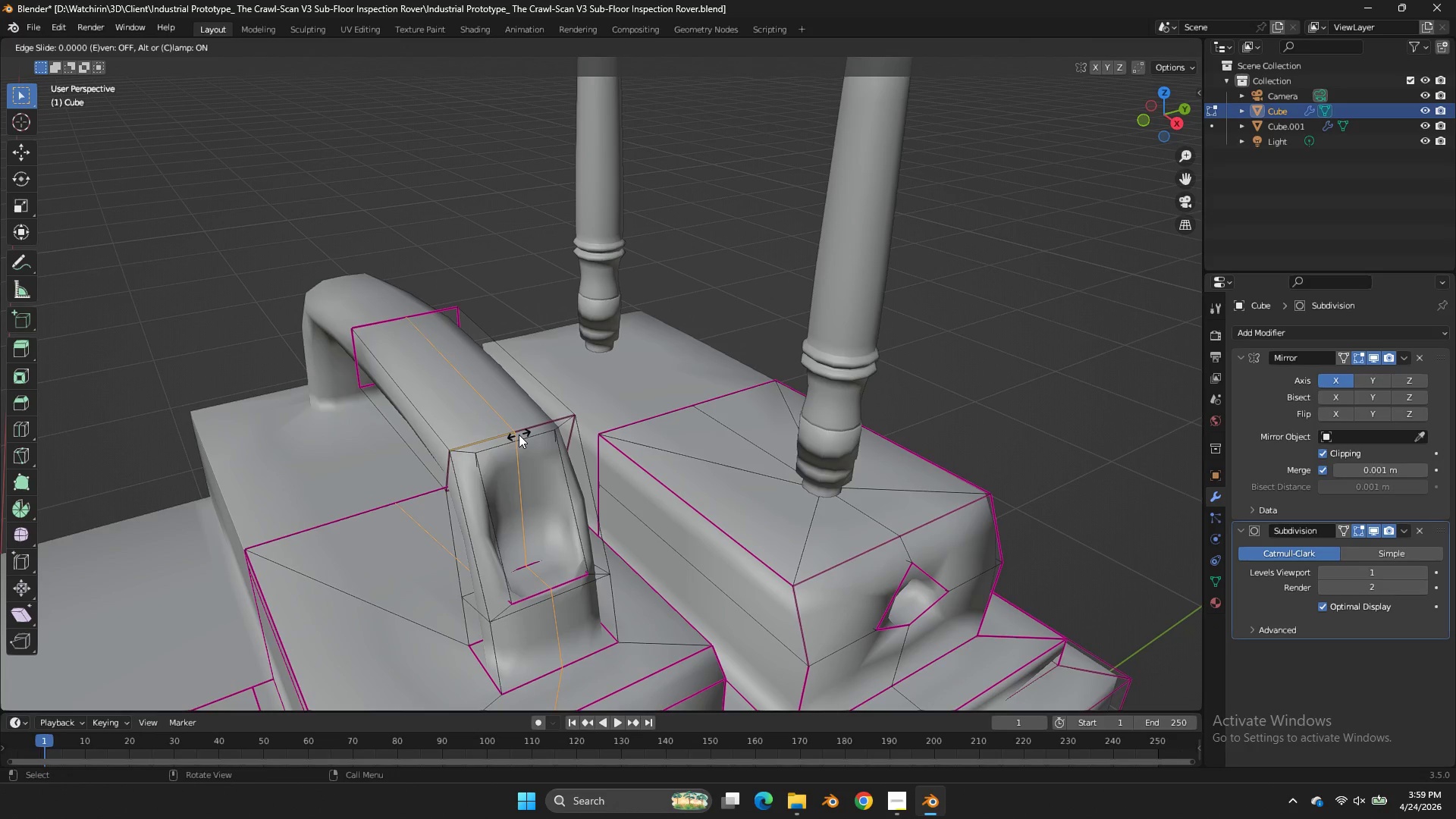 
right_click([519, 435])
 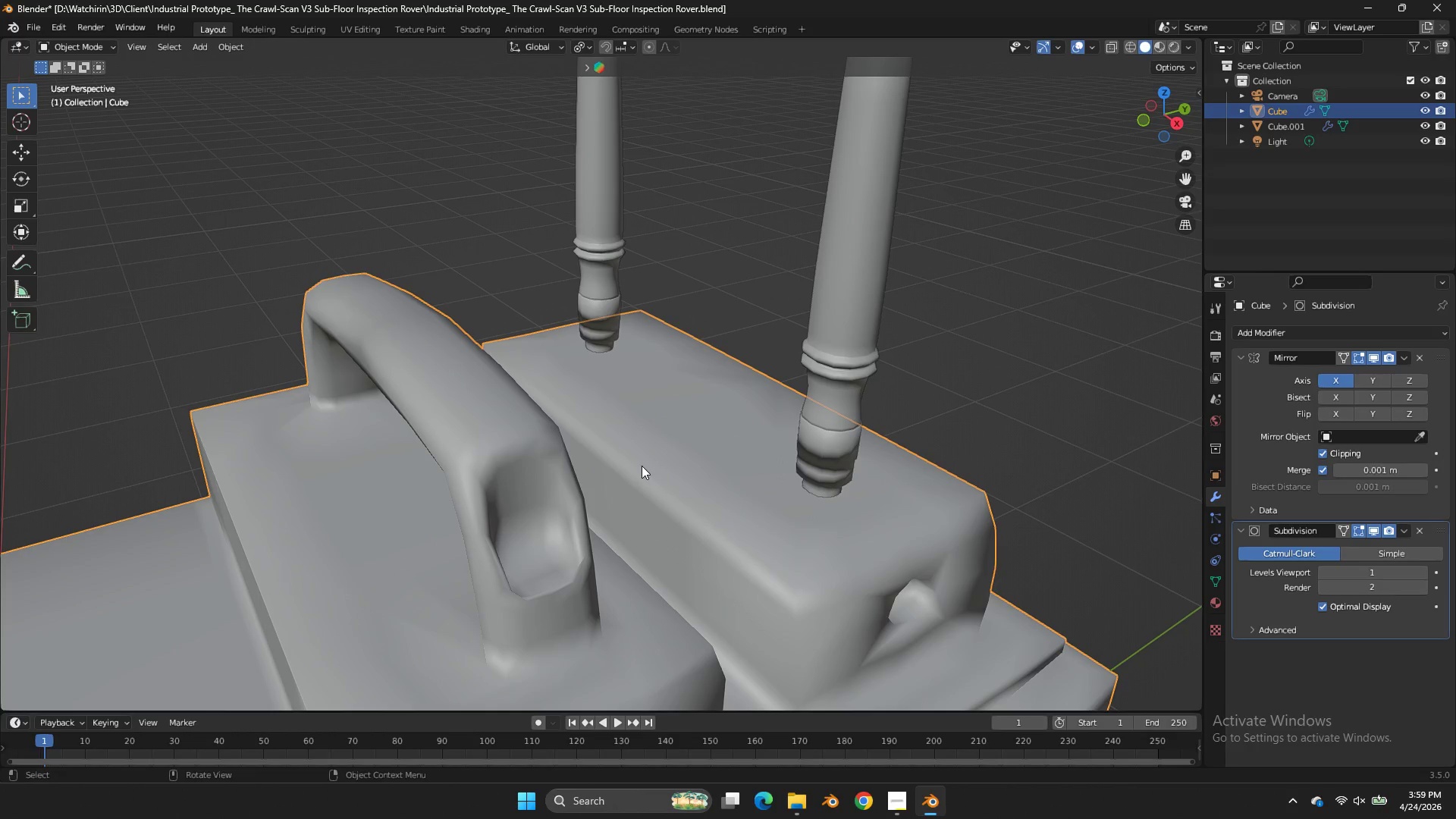 
key(Tab)
 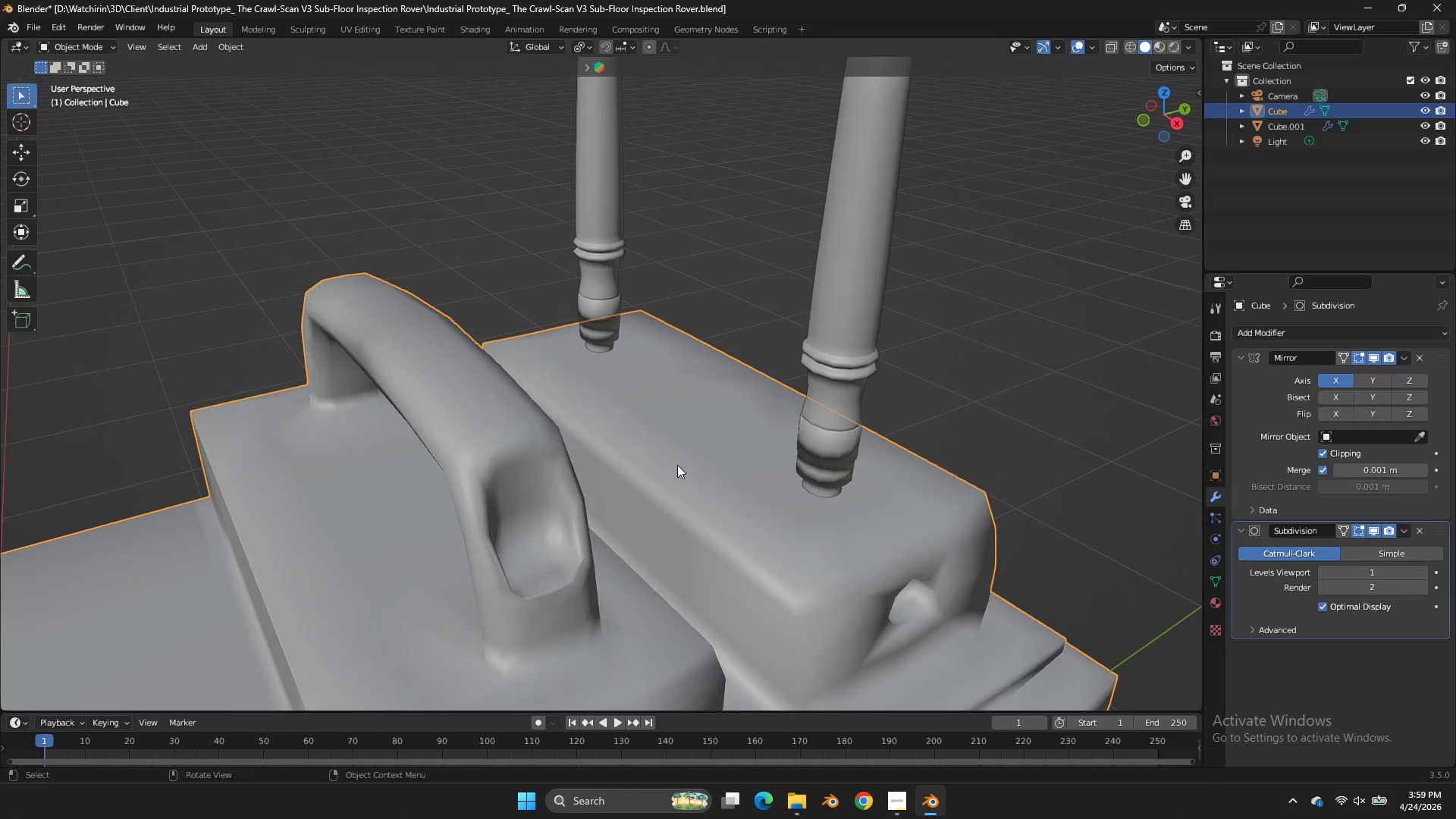 
key(Control+ControlLeft)
 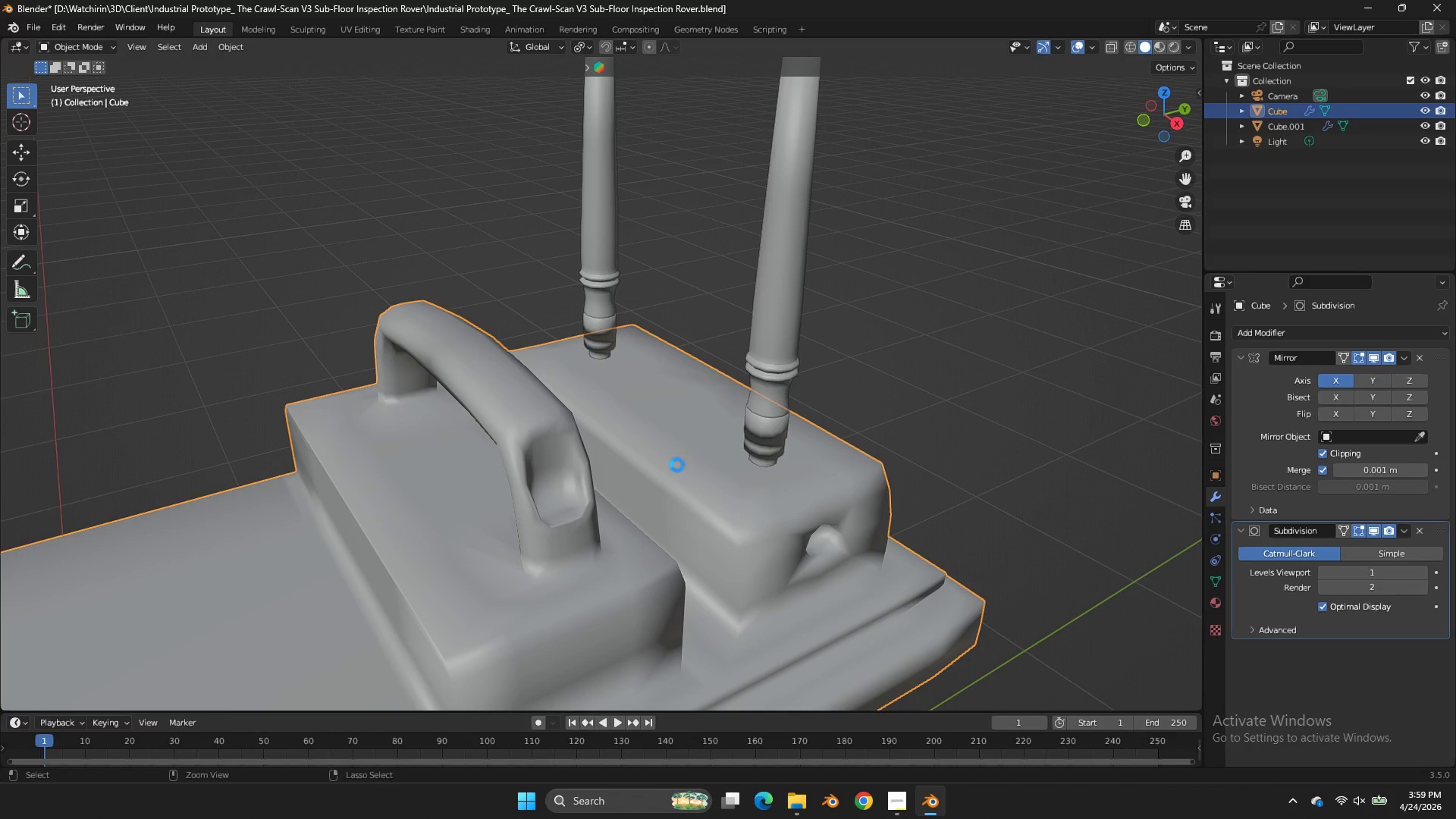 
scroll: coordinate [677, 465], scroll_direction: down, amount: 2.0
 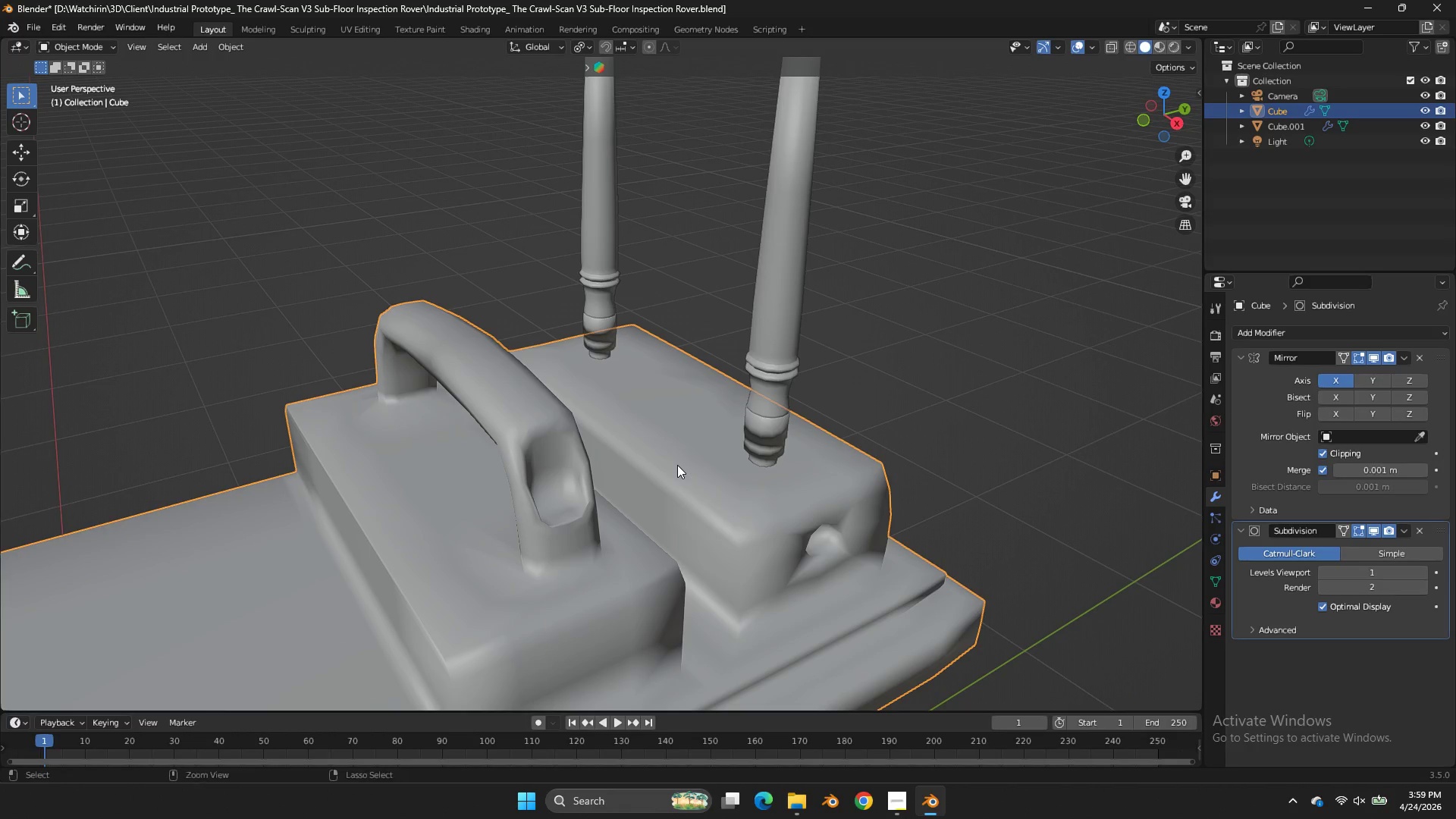 
key(Control+S)
 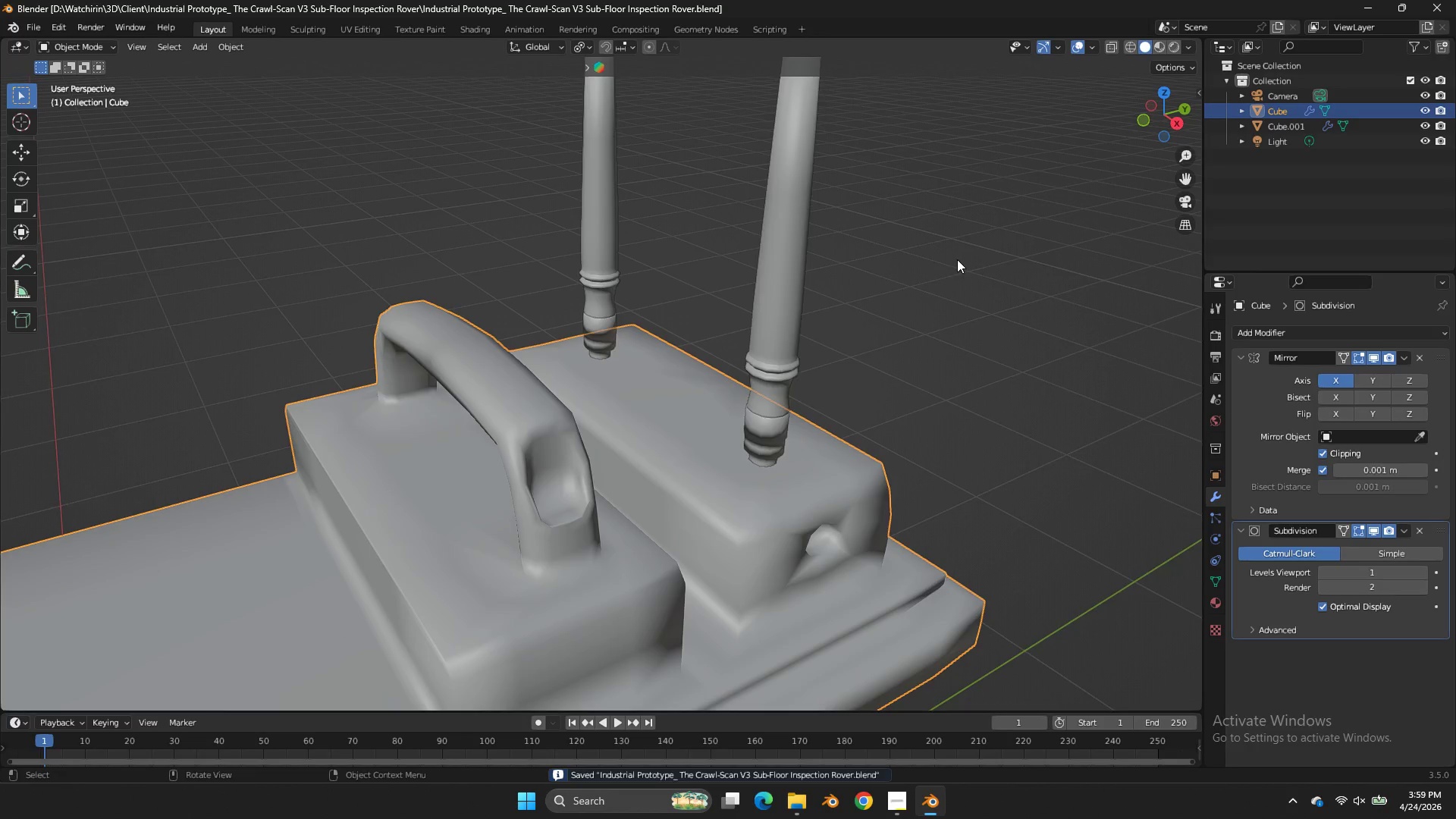 
key(Tab)
 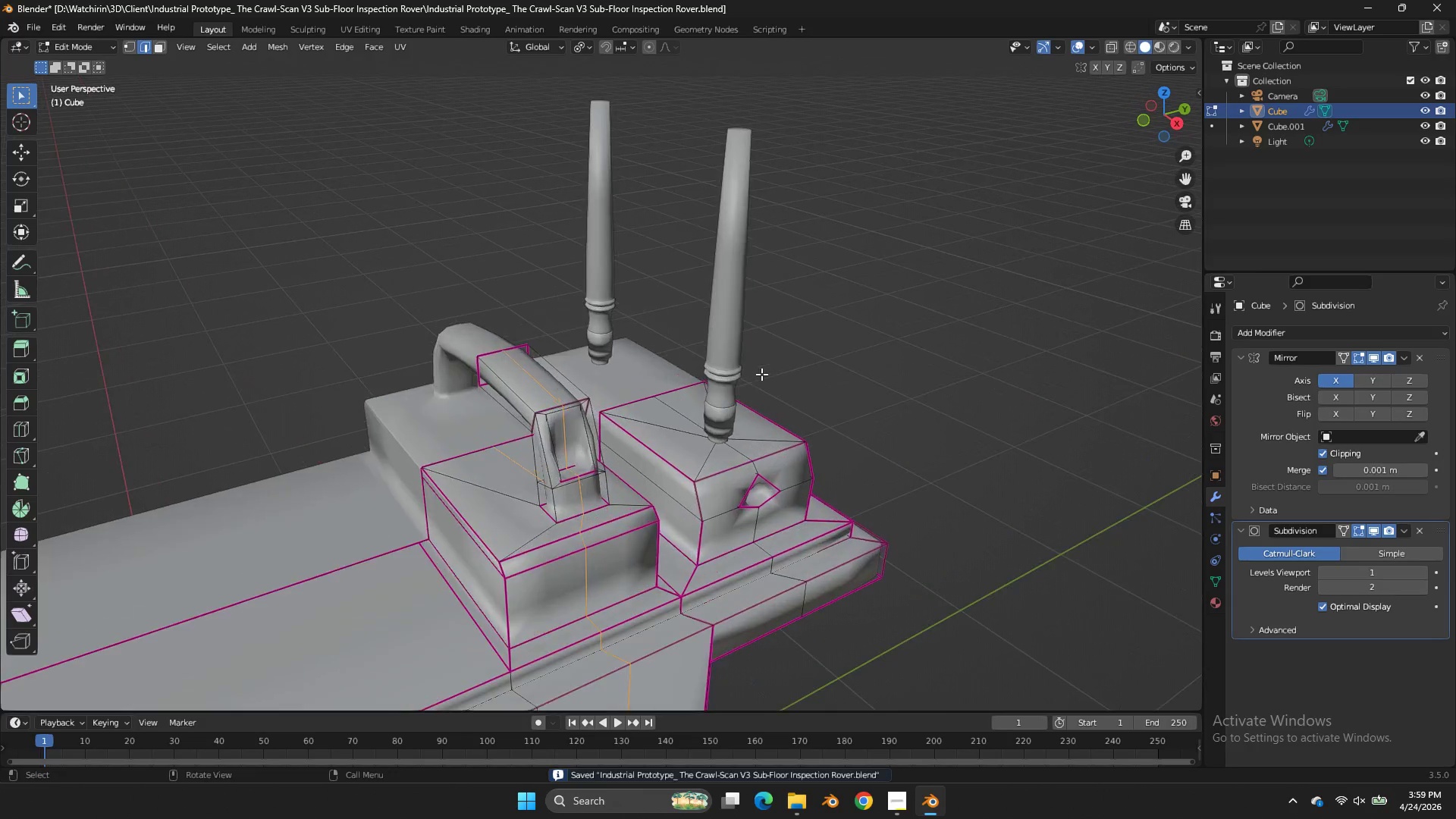 
key(Control+S)
 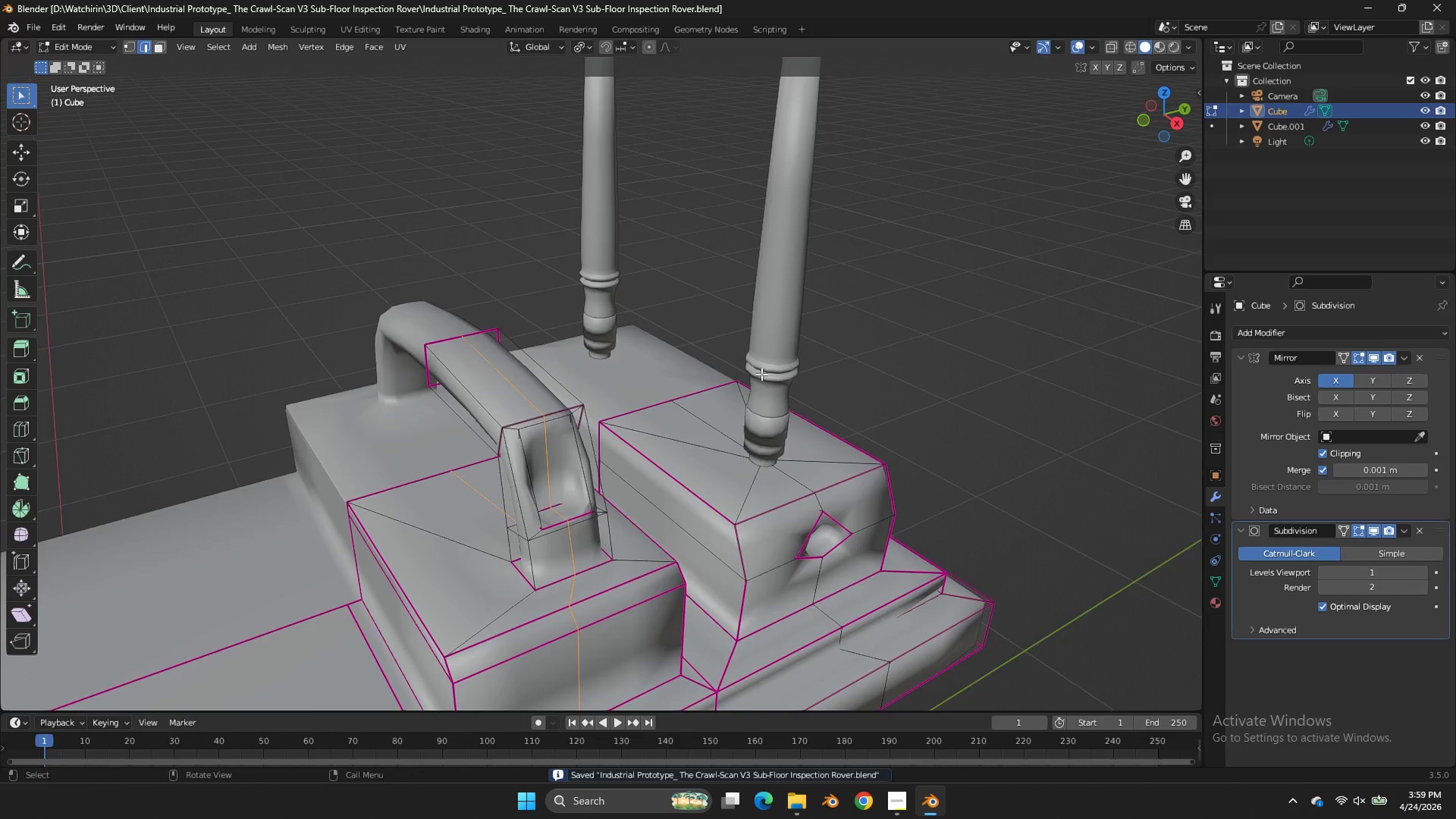 
scroll: coordinate [761, 374], scroll_direction: down, amount: 2.0
 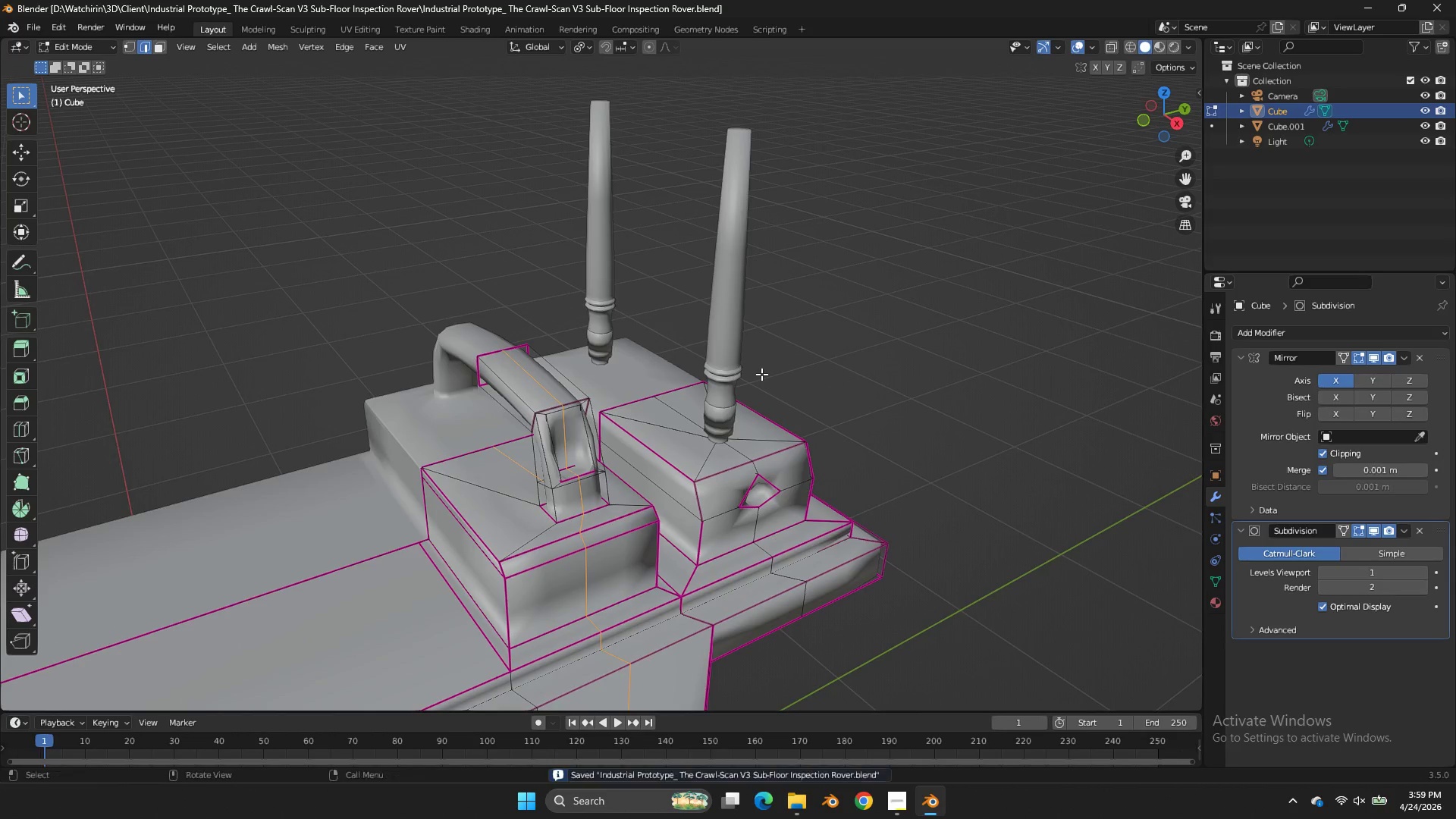 
scroll: coordinate [761, 374], scroll_direction: up, amount: 4.0
 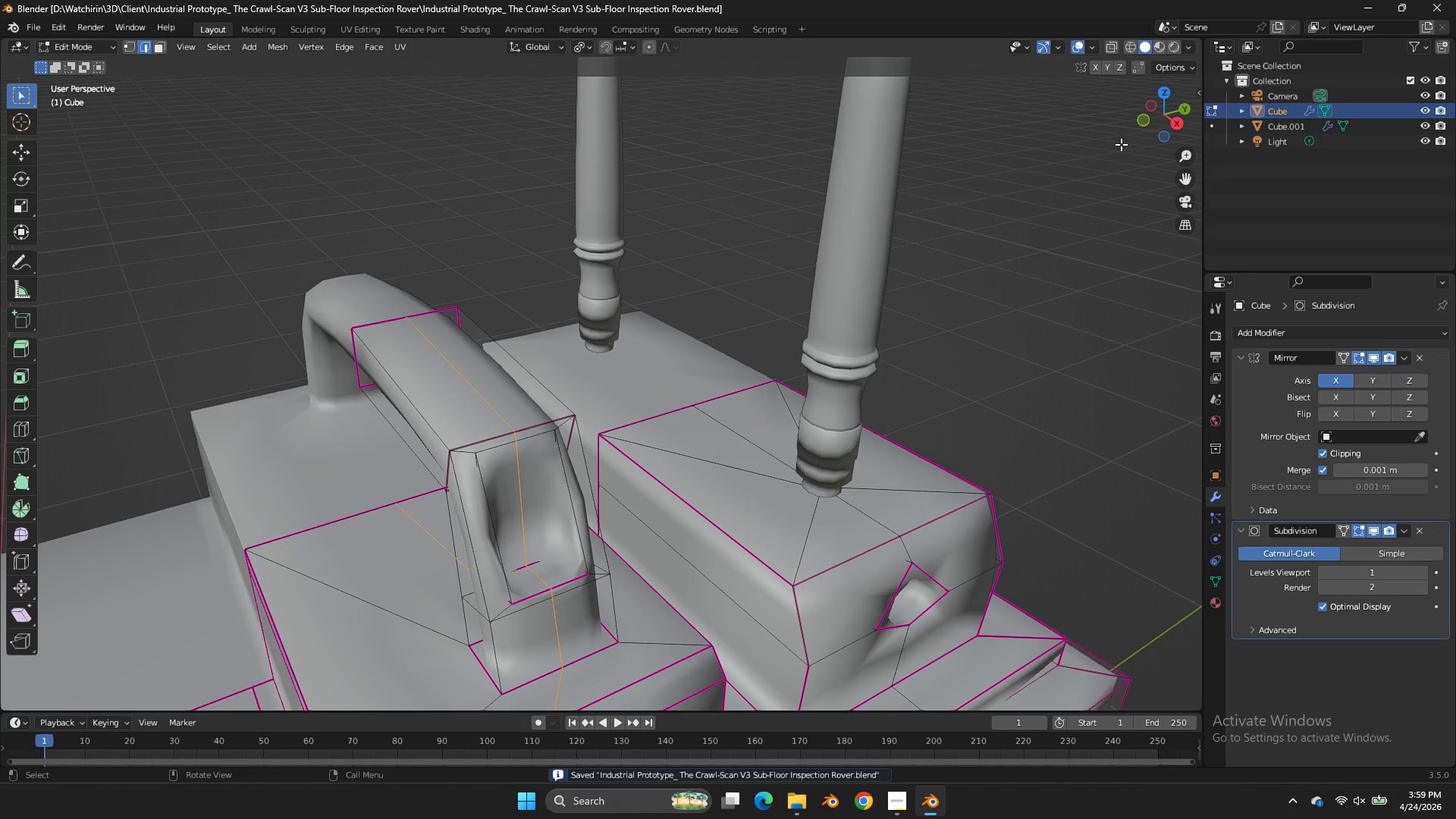 
left_click_drag(start_coordinate=[1145, 122], to_coordinate=[151, 61])
 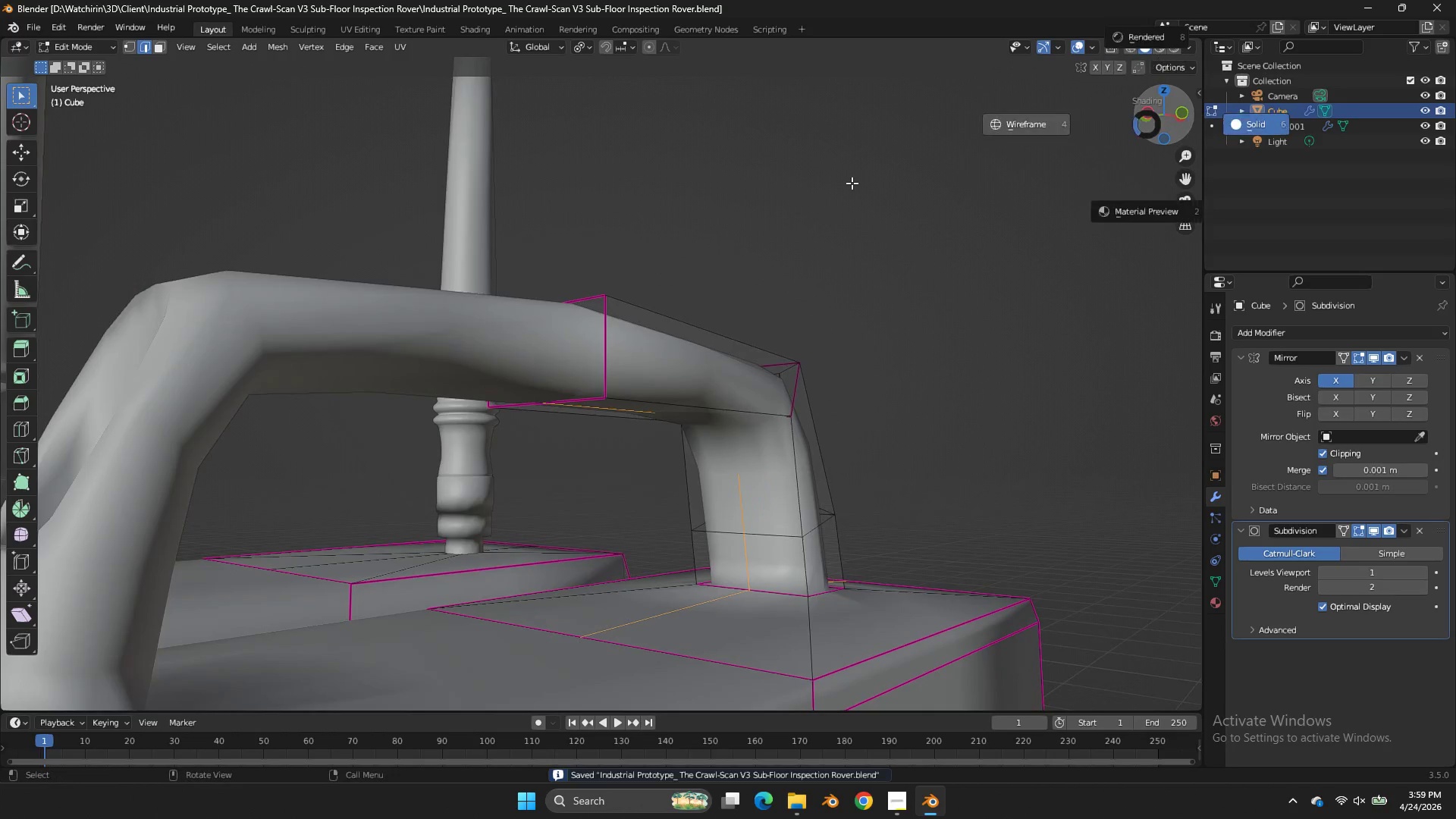 
key(Z)
 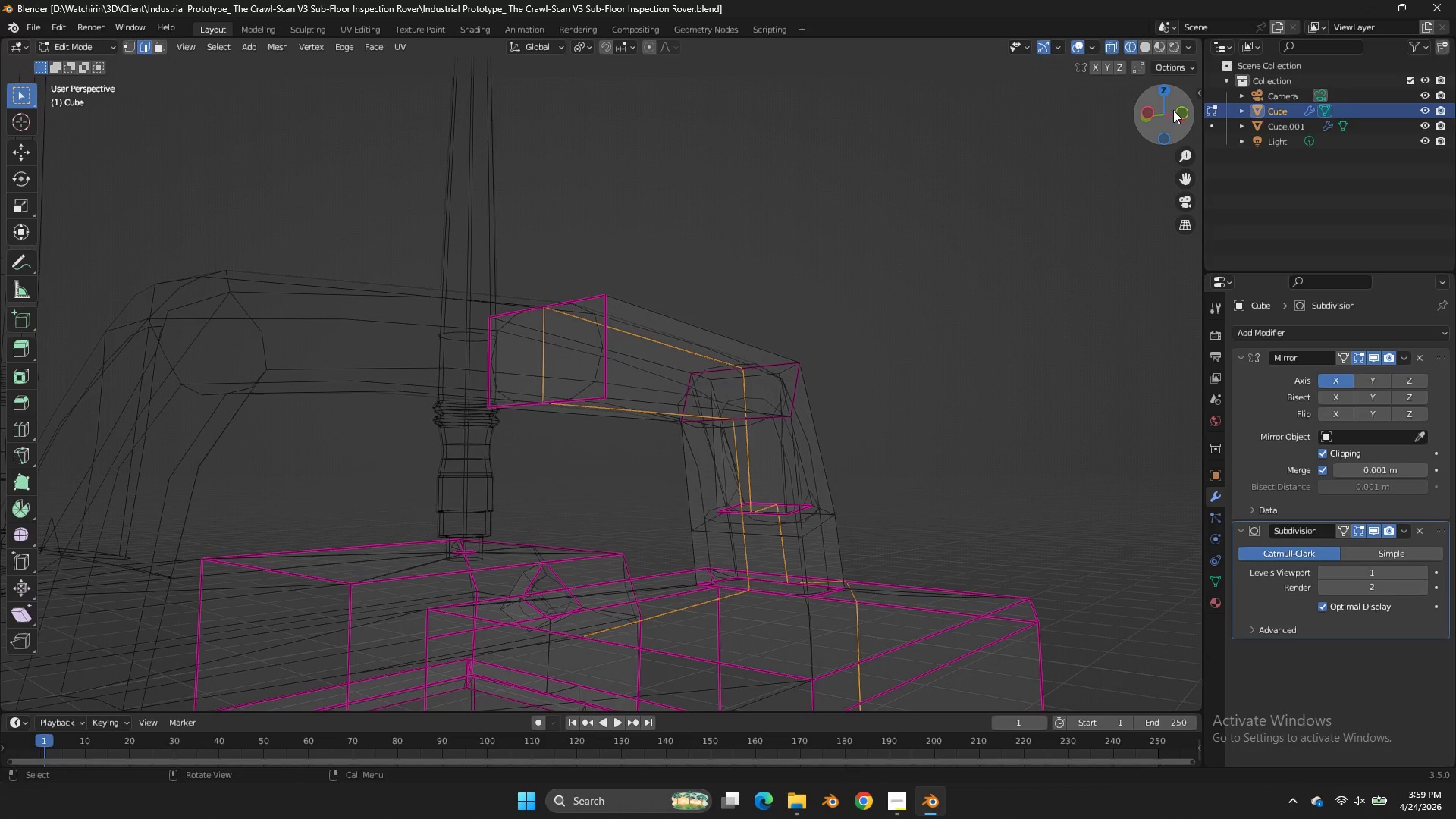 
left_click([1178, 108])
 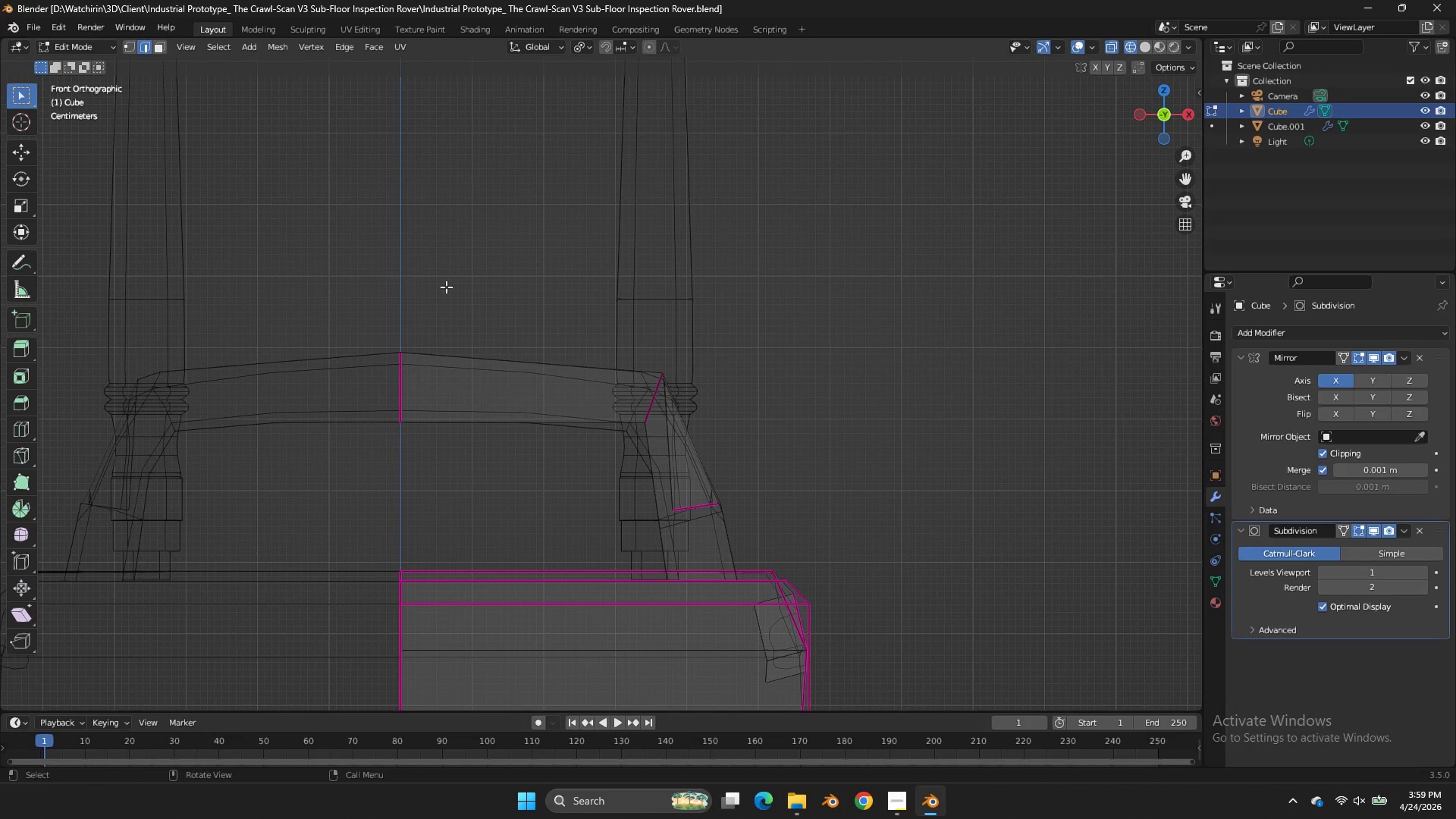 
left_click_drag(start_coordinate=[448, 325], to_coordinate=[294, 486])
 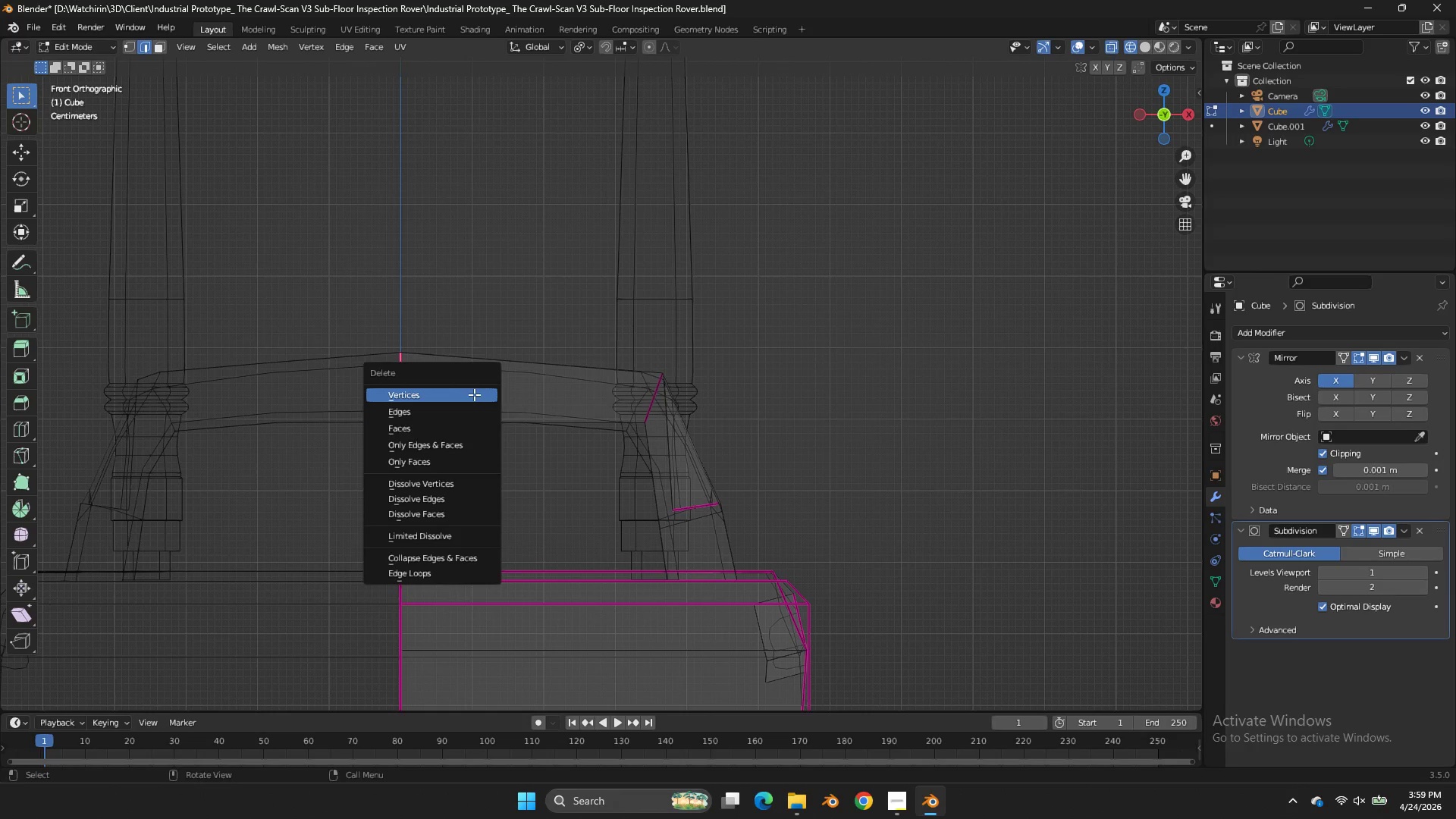 
key(X)
 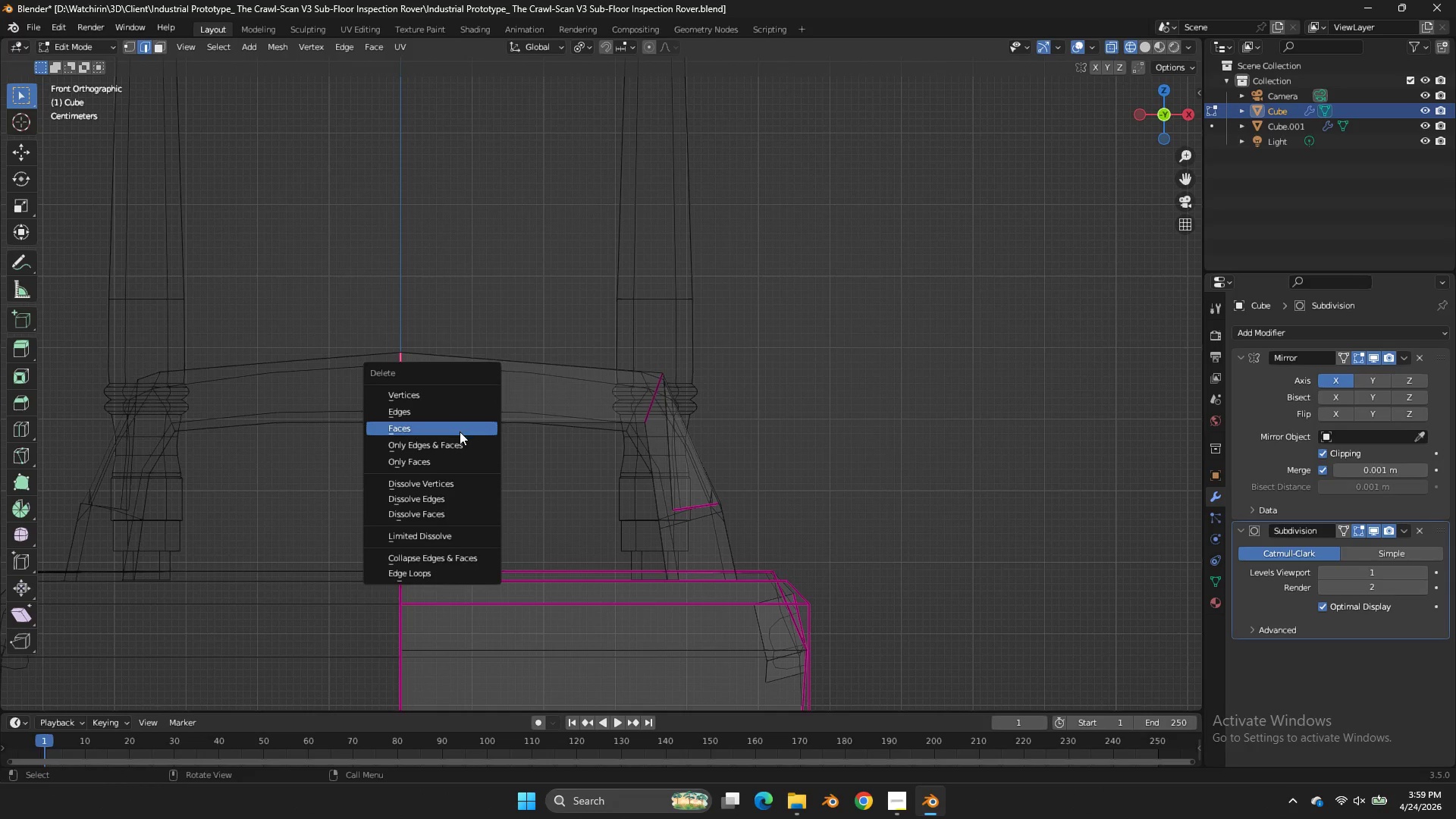 
left_click([460, 431])
 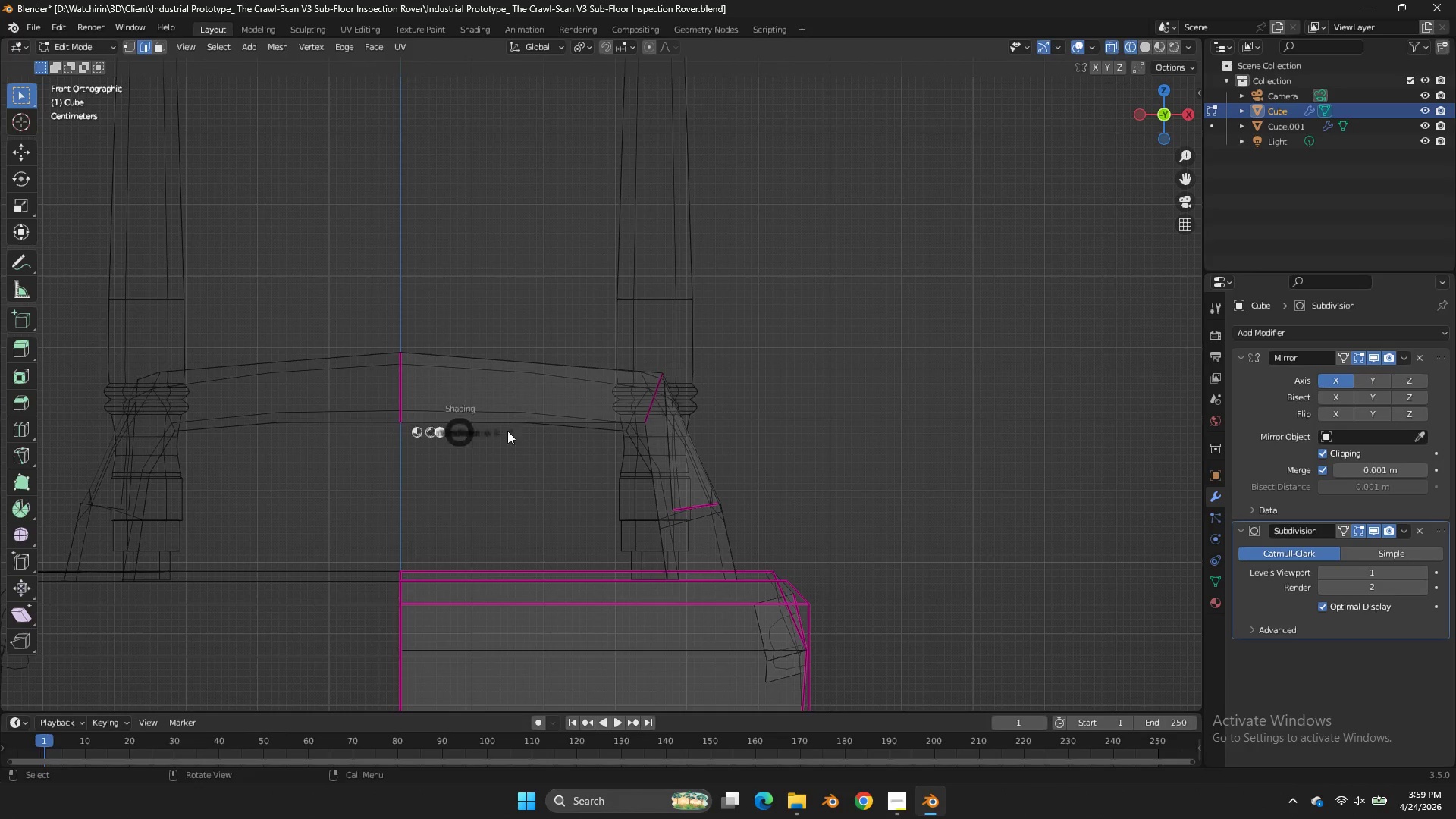 
key(Z)
 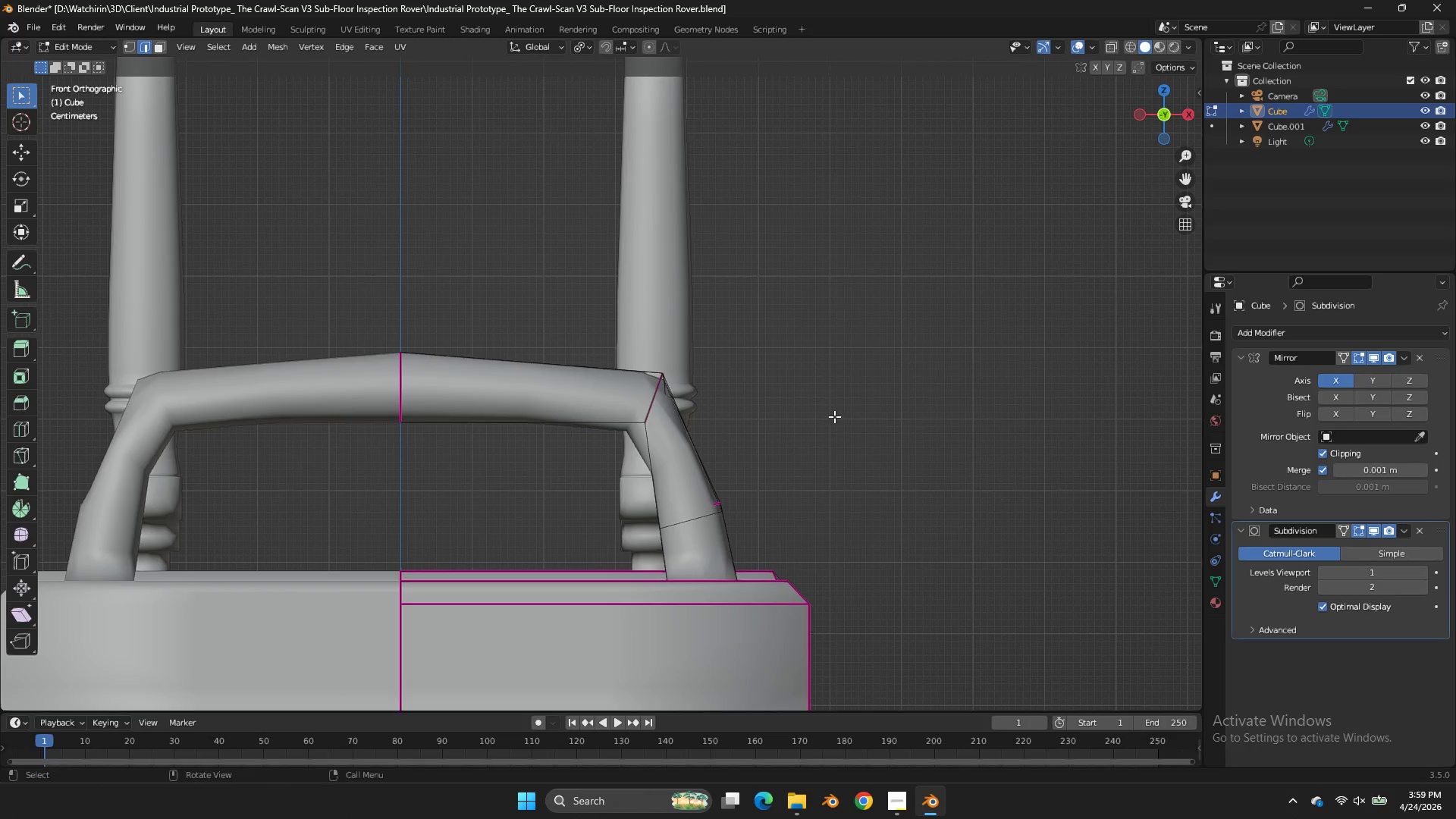 
key(Tab)
 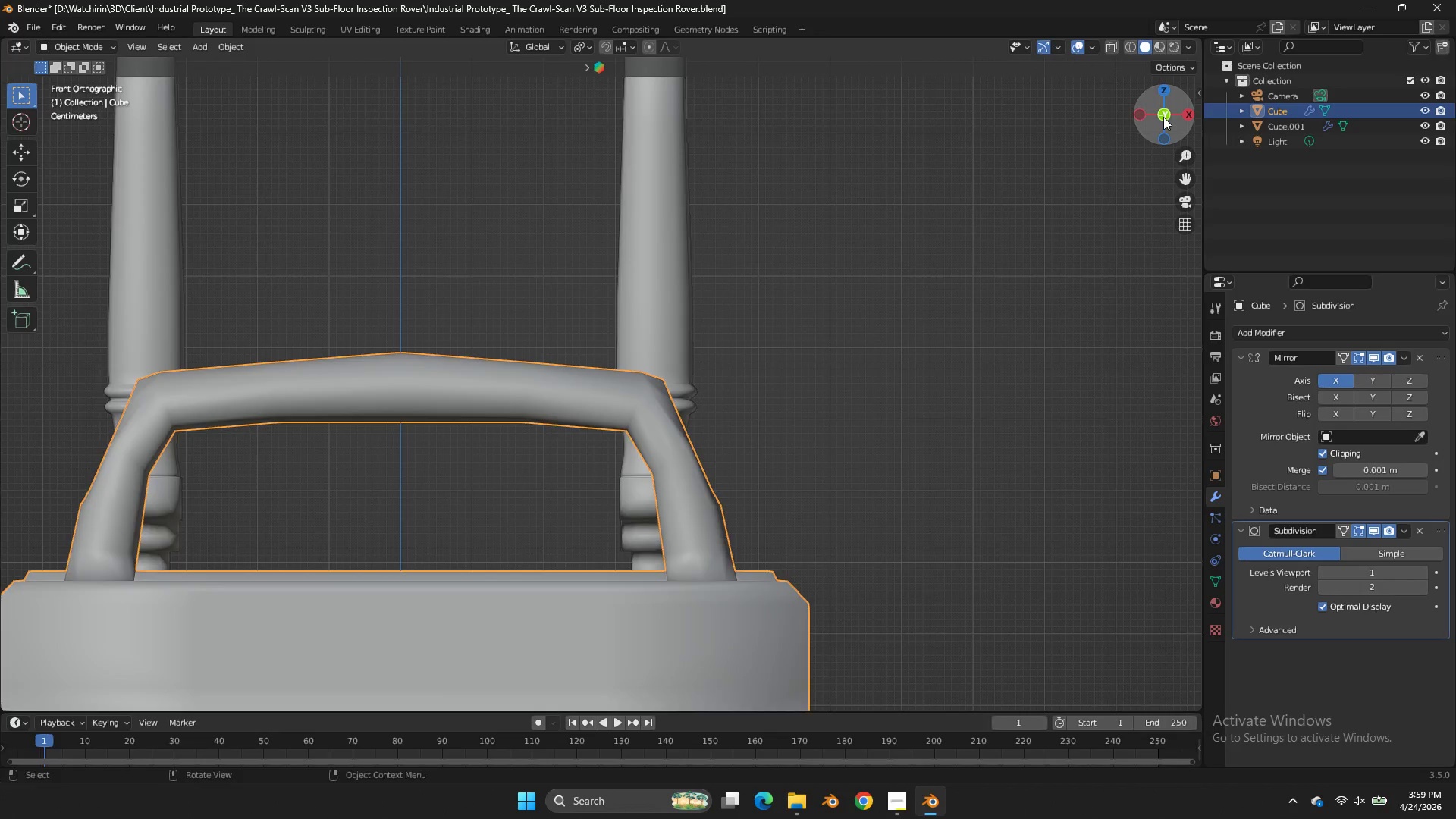 
left_click_drag(start_coordinate=[1161, 117], to_coordinate=[1067, 136])
 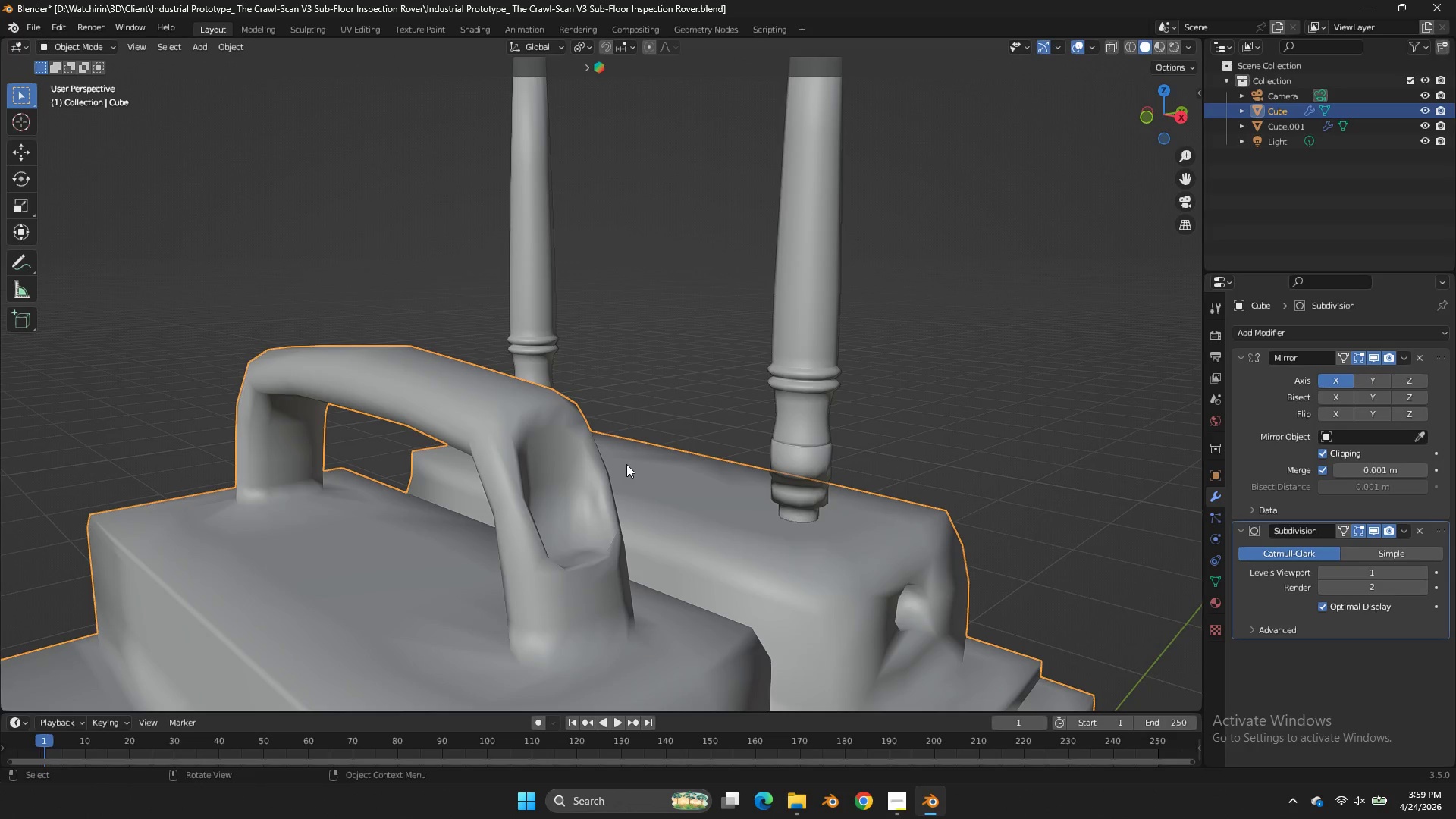 
key(Control+ControlLeft)
 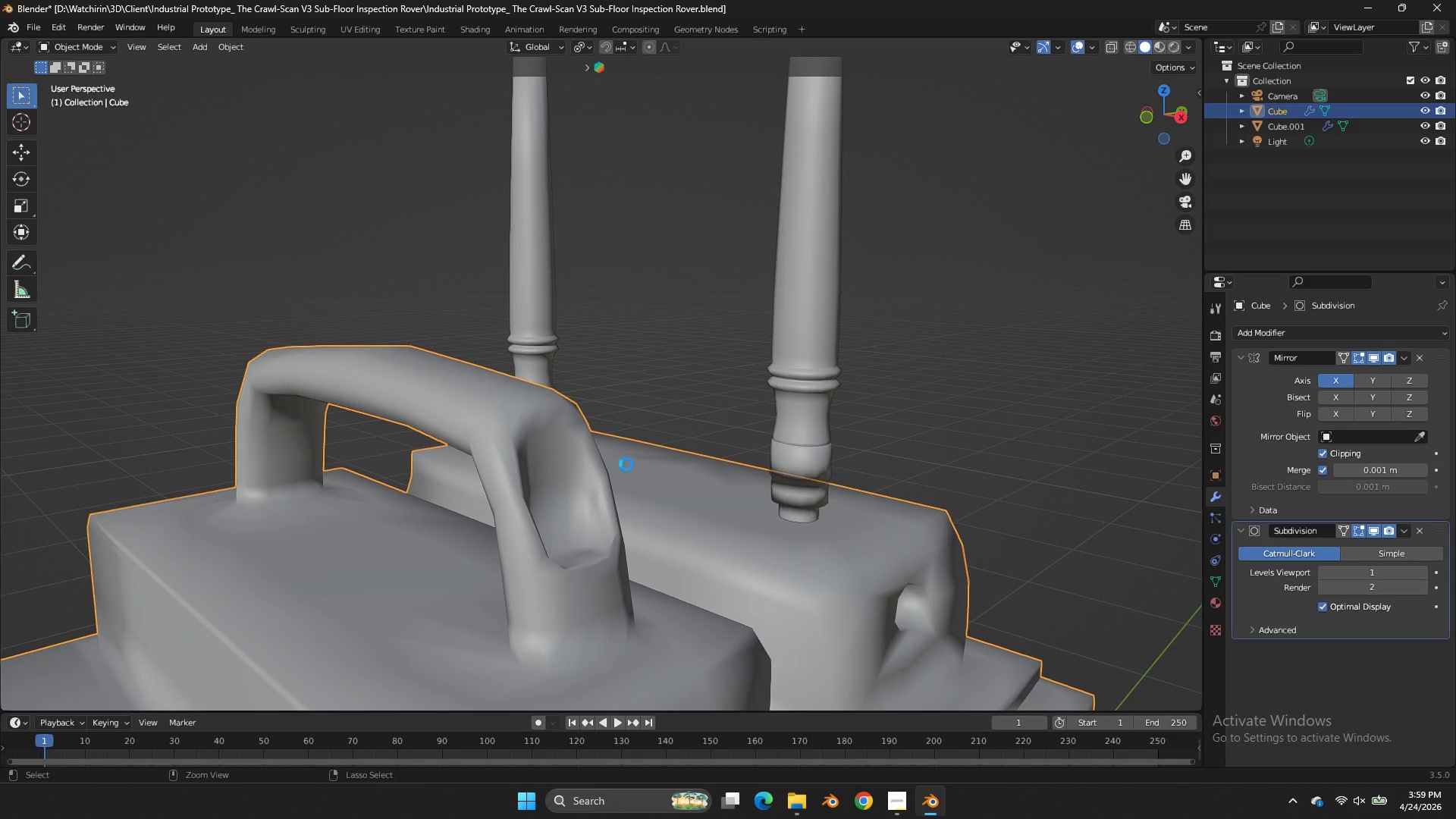 
key(Control+S)
 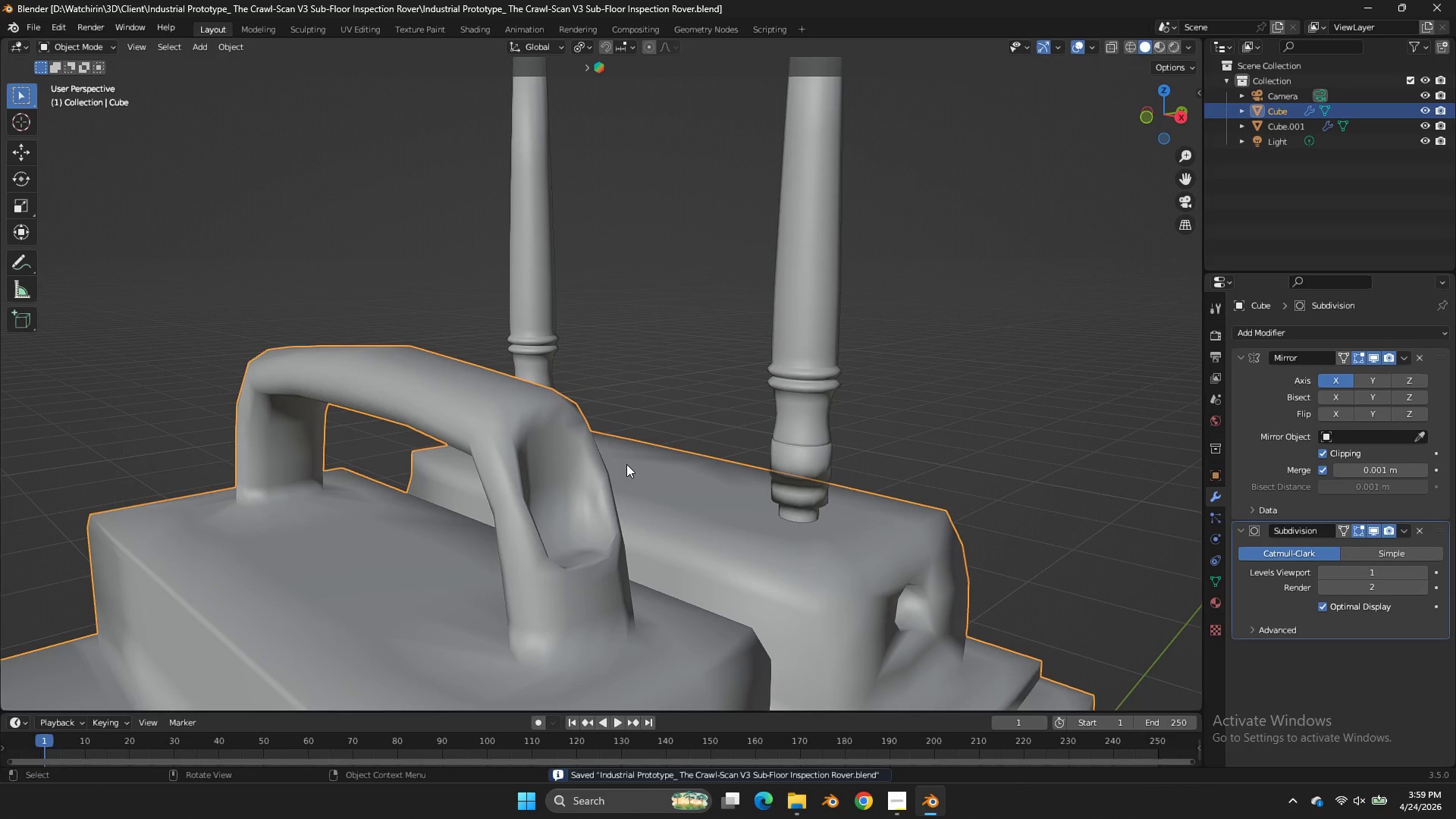 
key(Tab)
 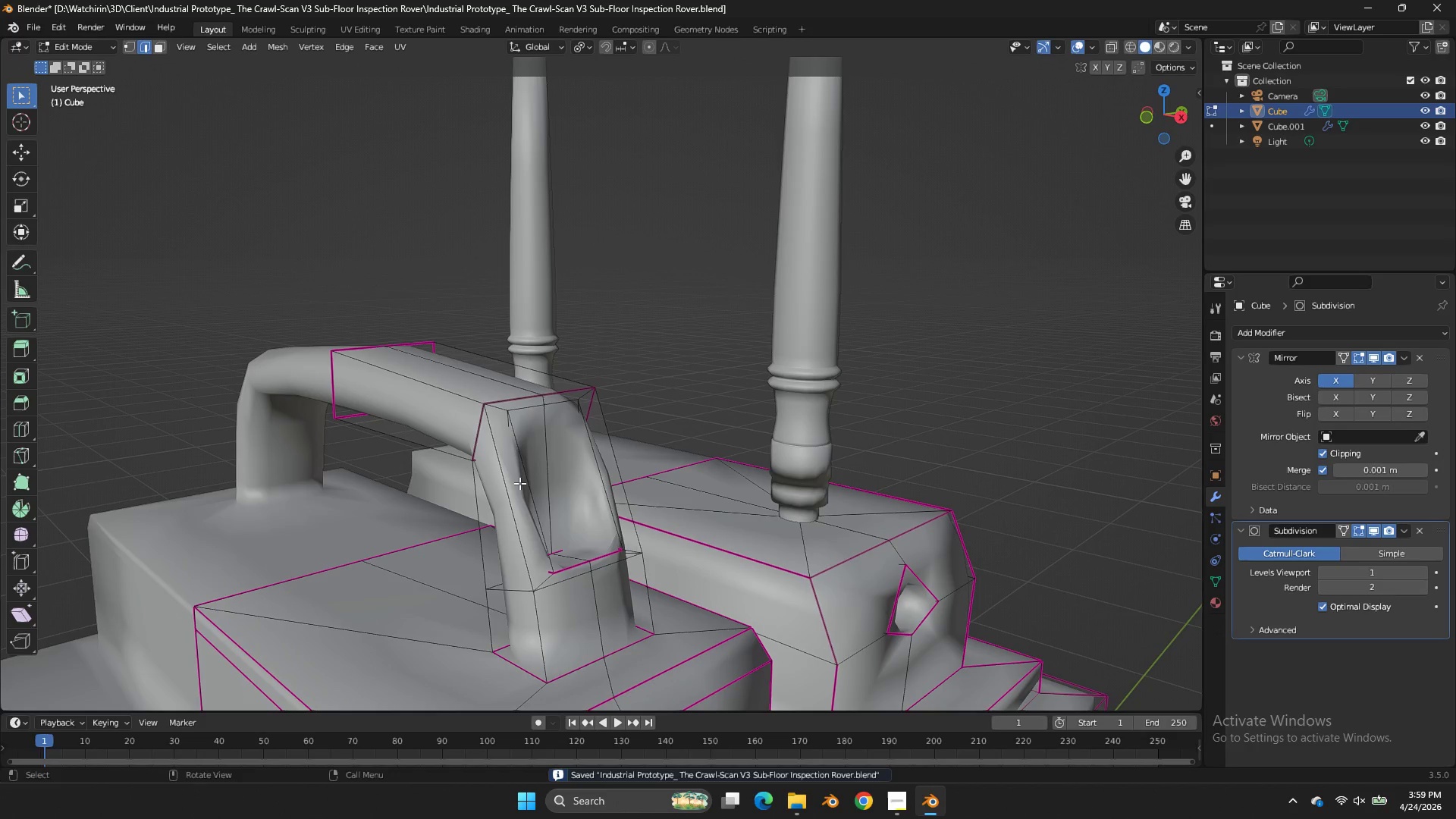 
hold_key(key=AltLeft, duration=0.8)
left_click([524, 477])
 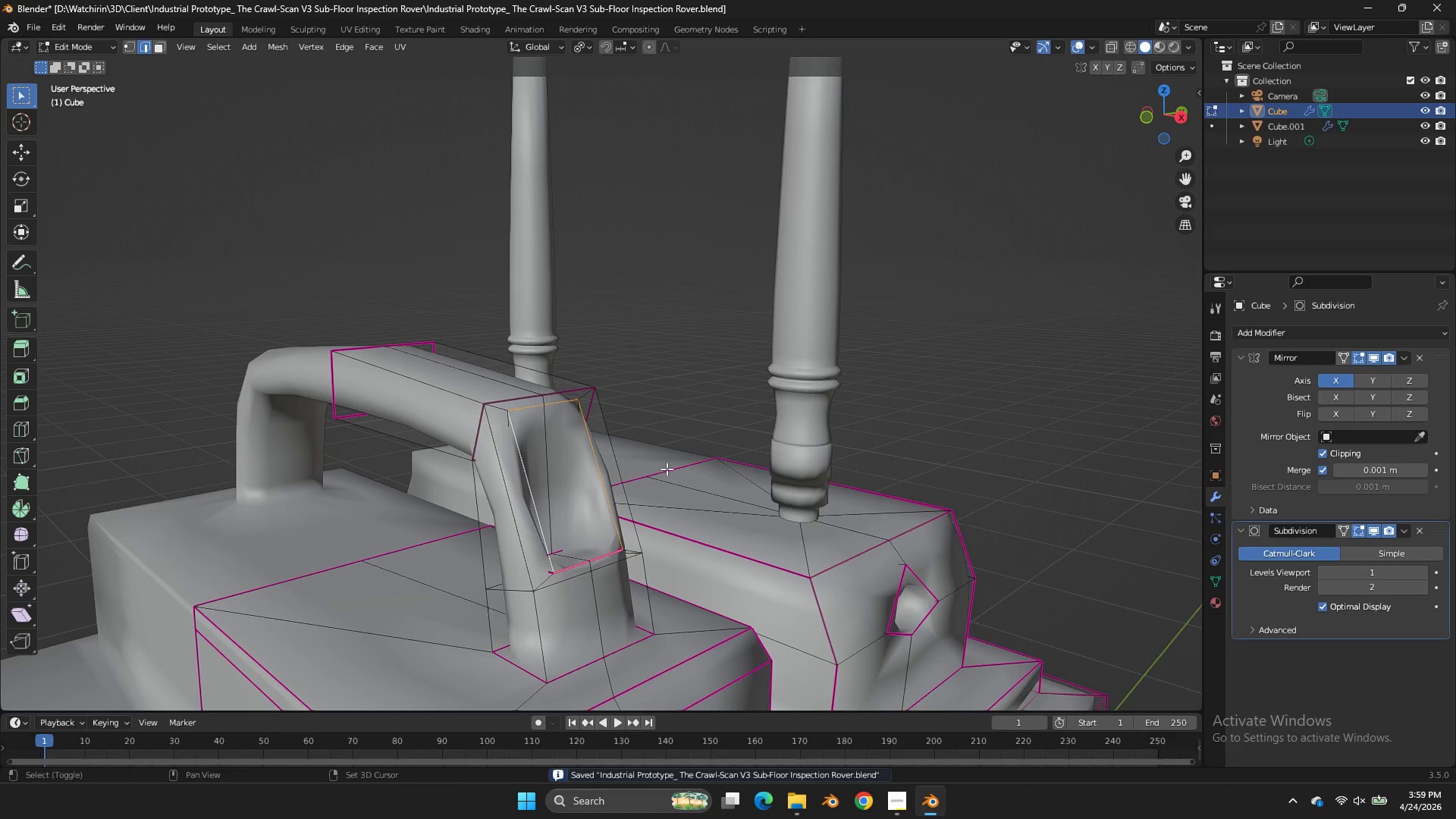 
key(Shift+E)
 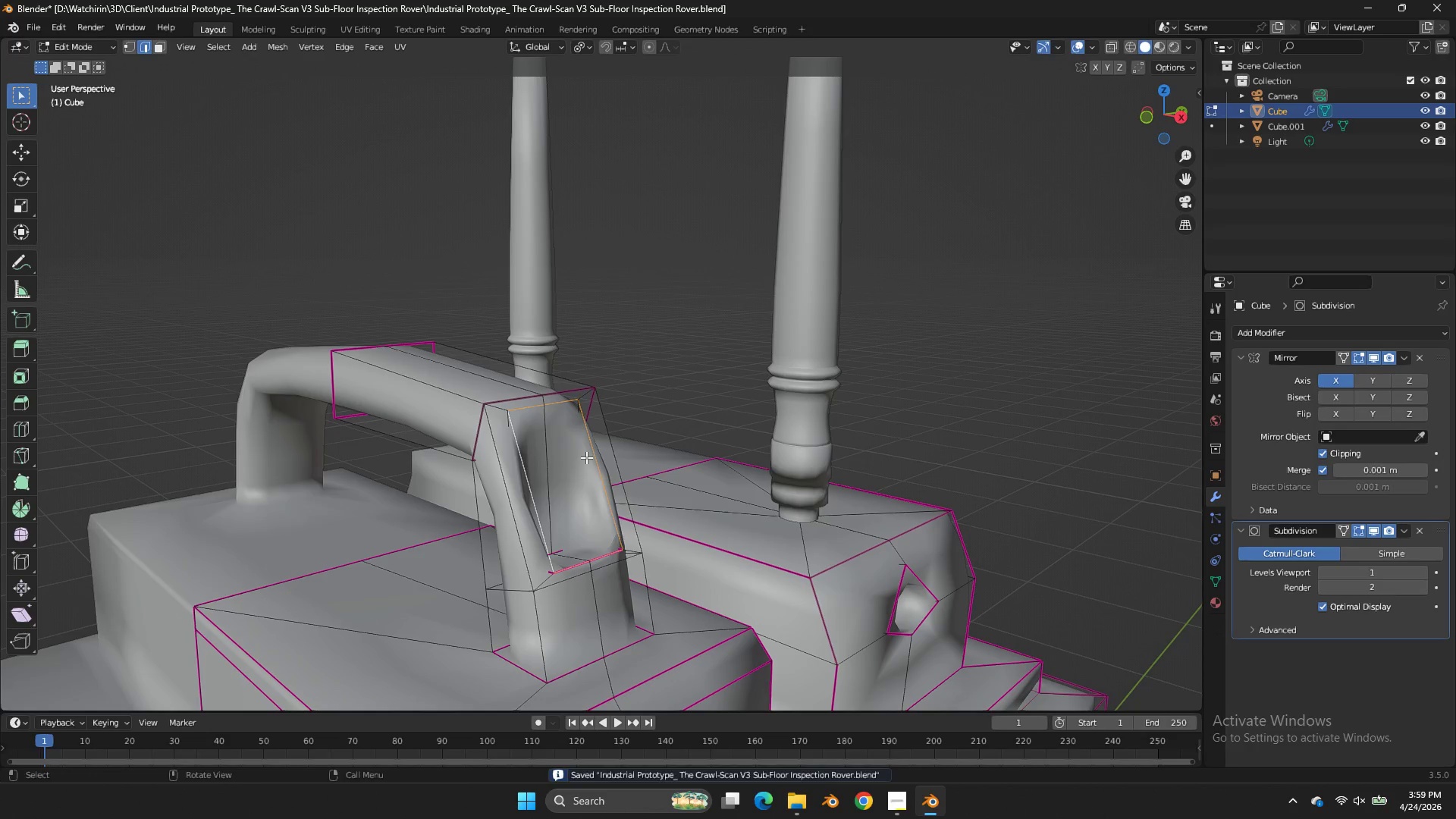 
double_click([591, 457])
 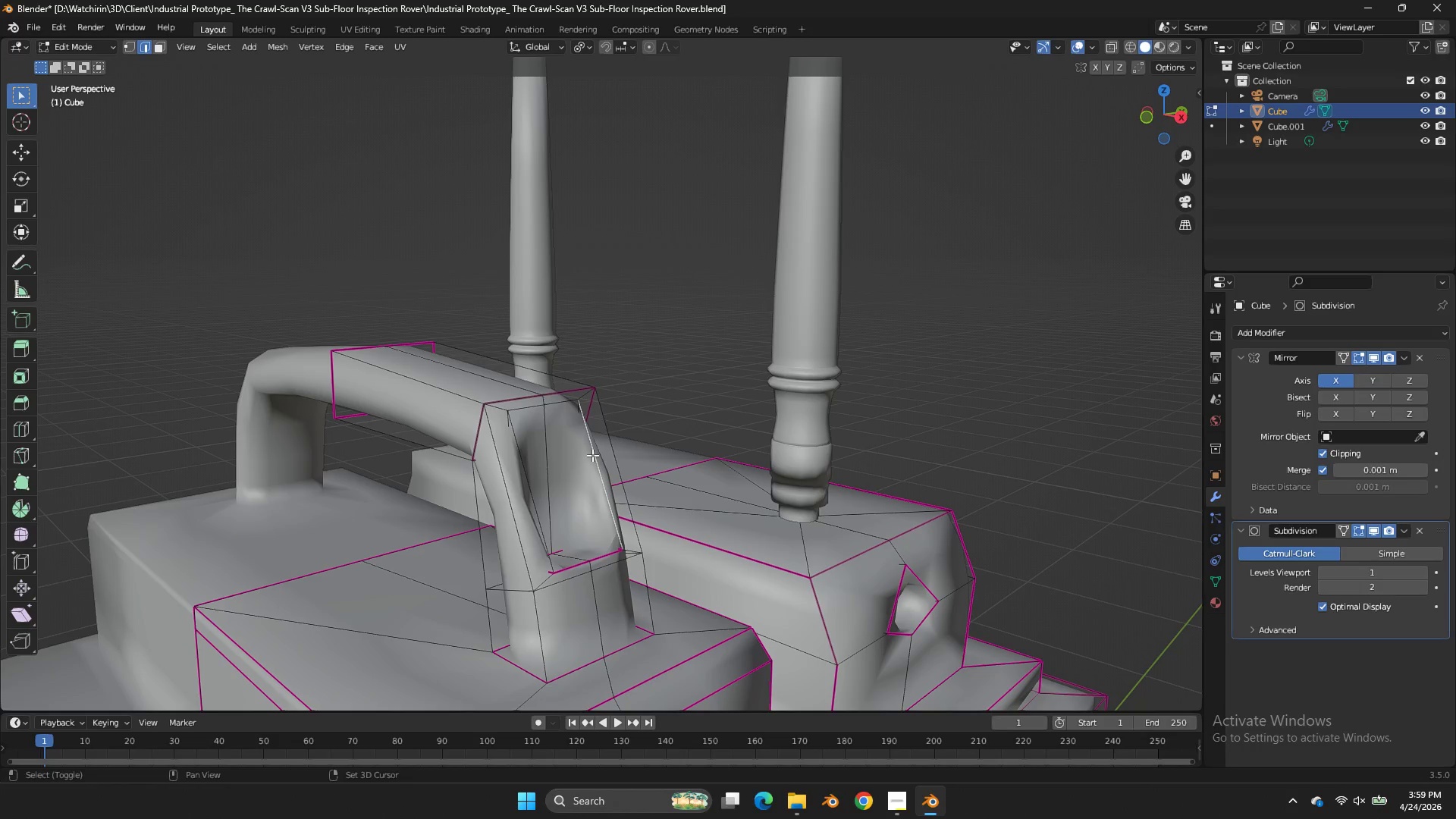 
key(Shift+E)
 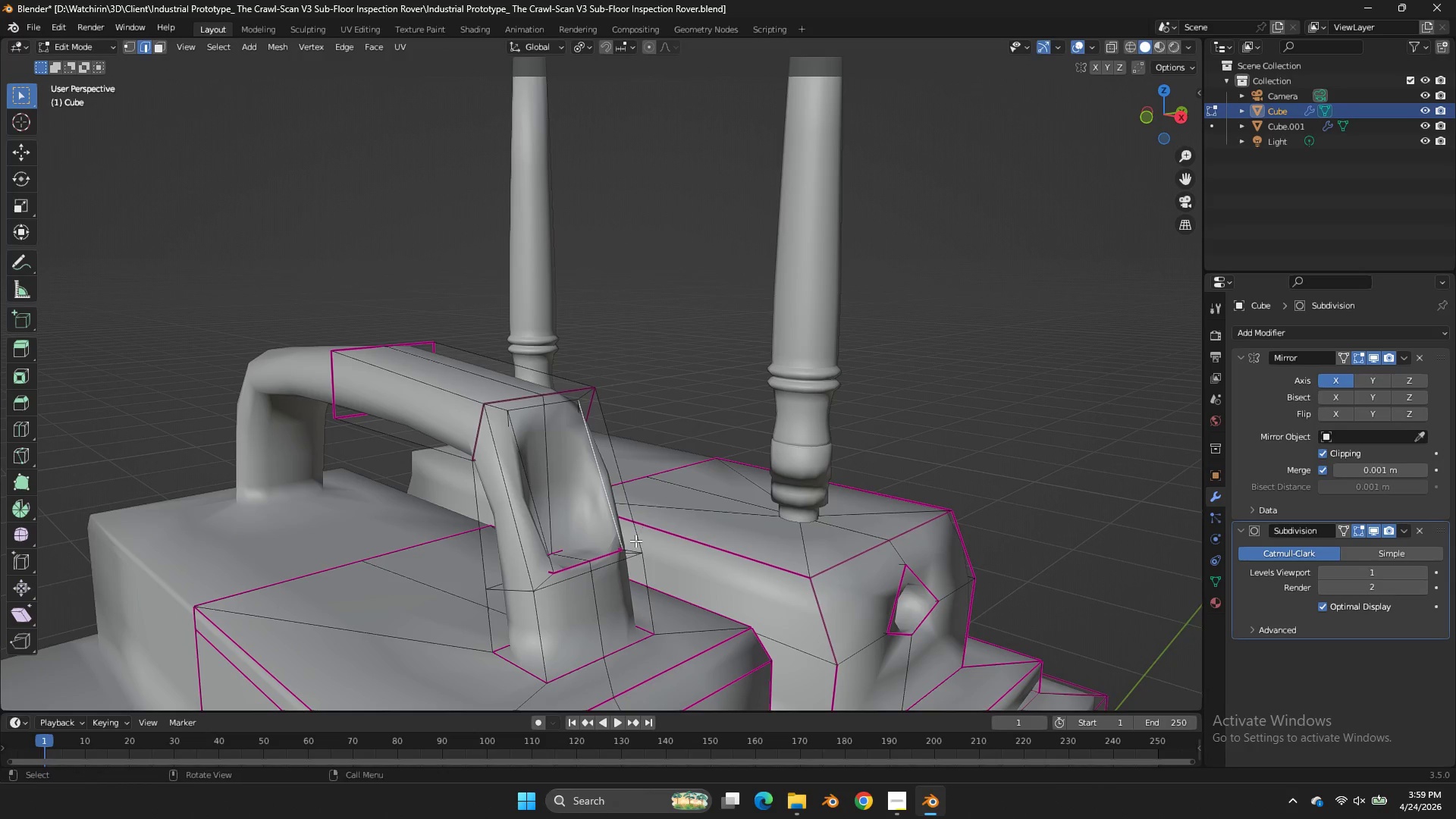 
hold_key(key=ShiftLeft, duration=1.5)
left_click([632, 551])
 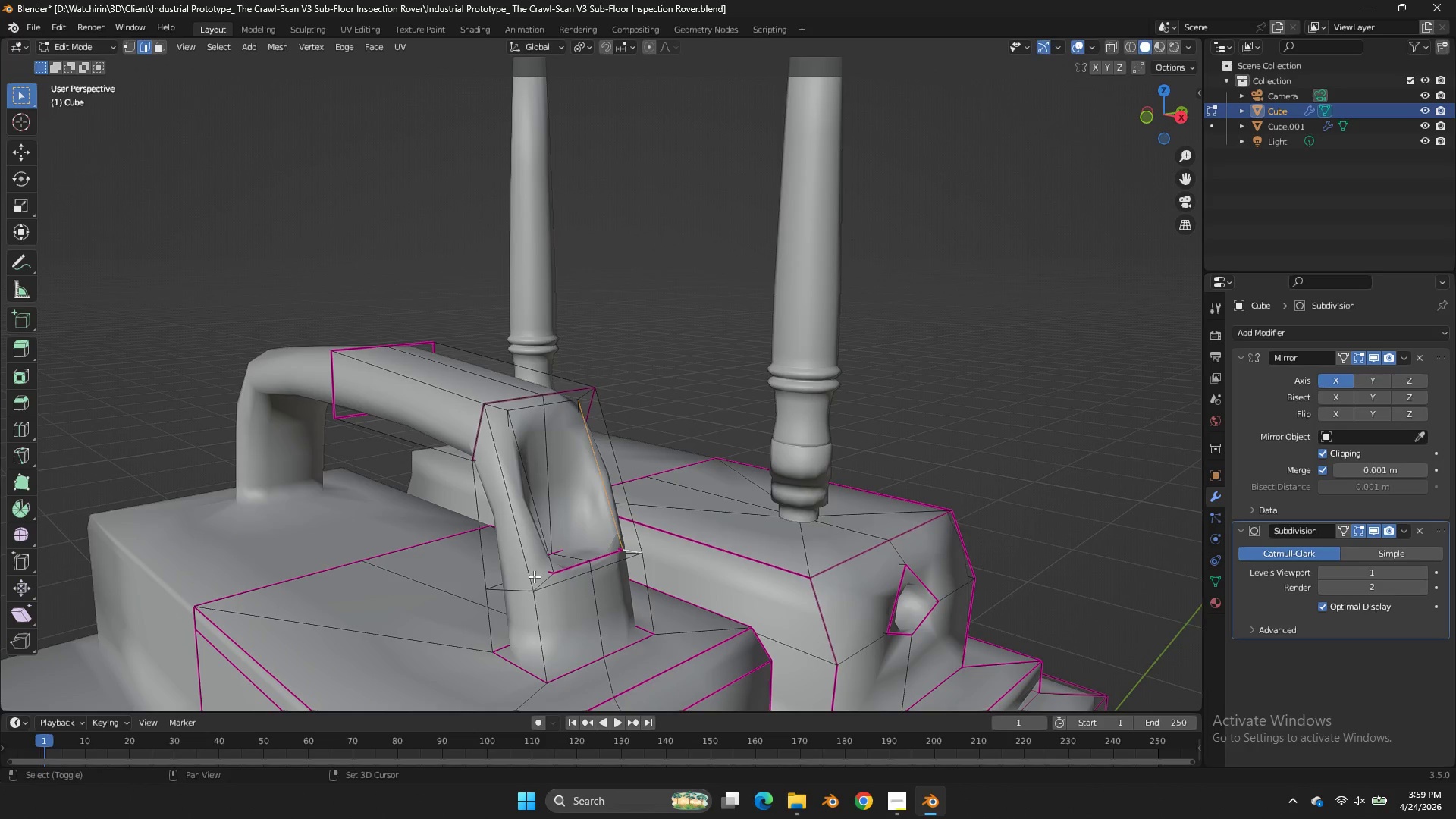 
left_click([535, 578])
 